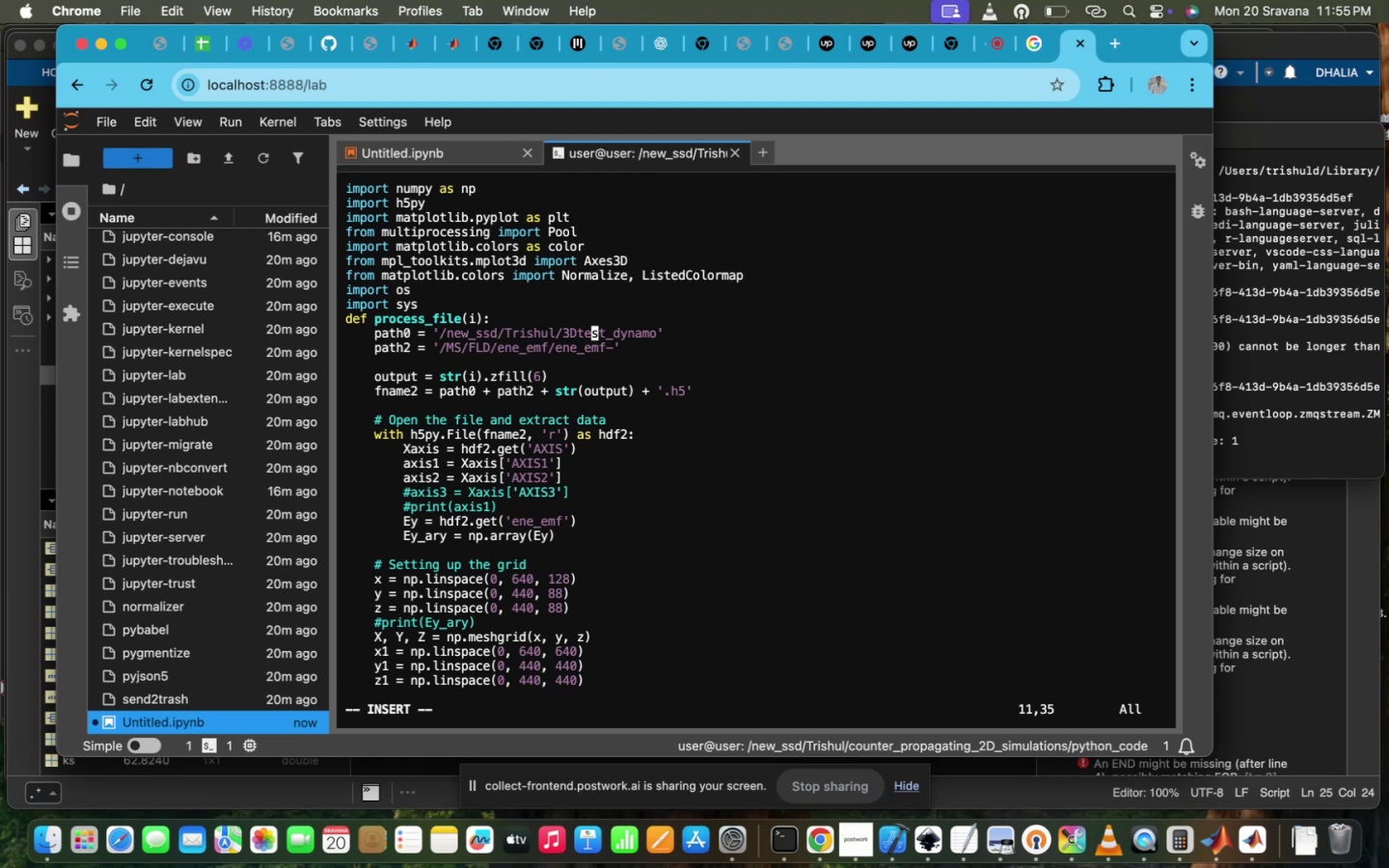 
key(ArrowRight)
 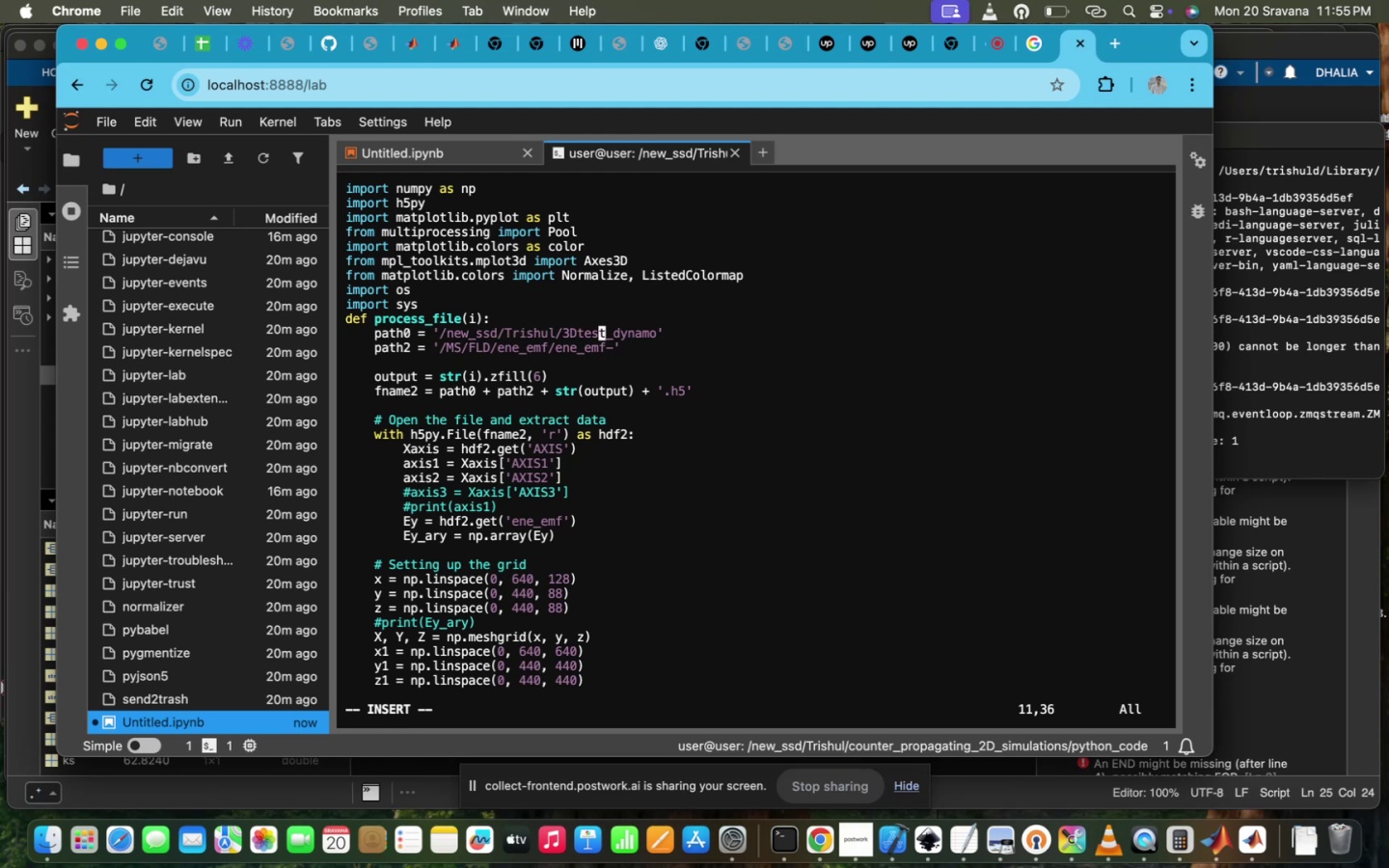 
key(ArrowRight)
 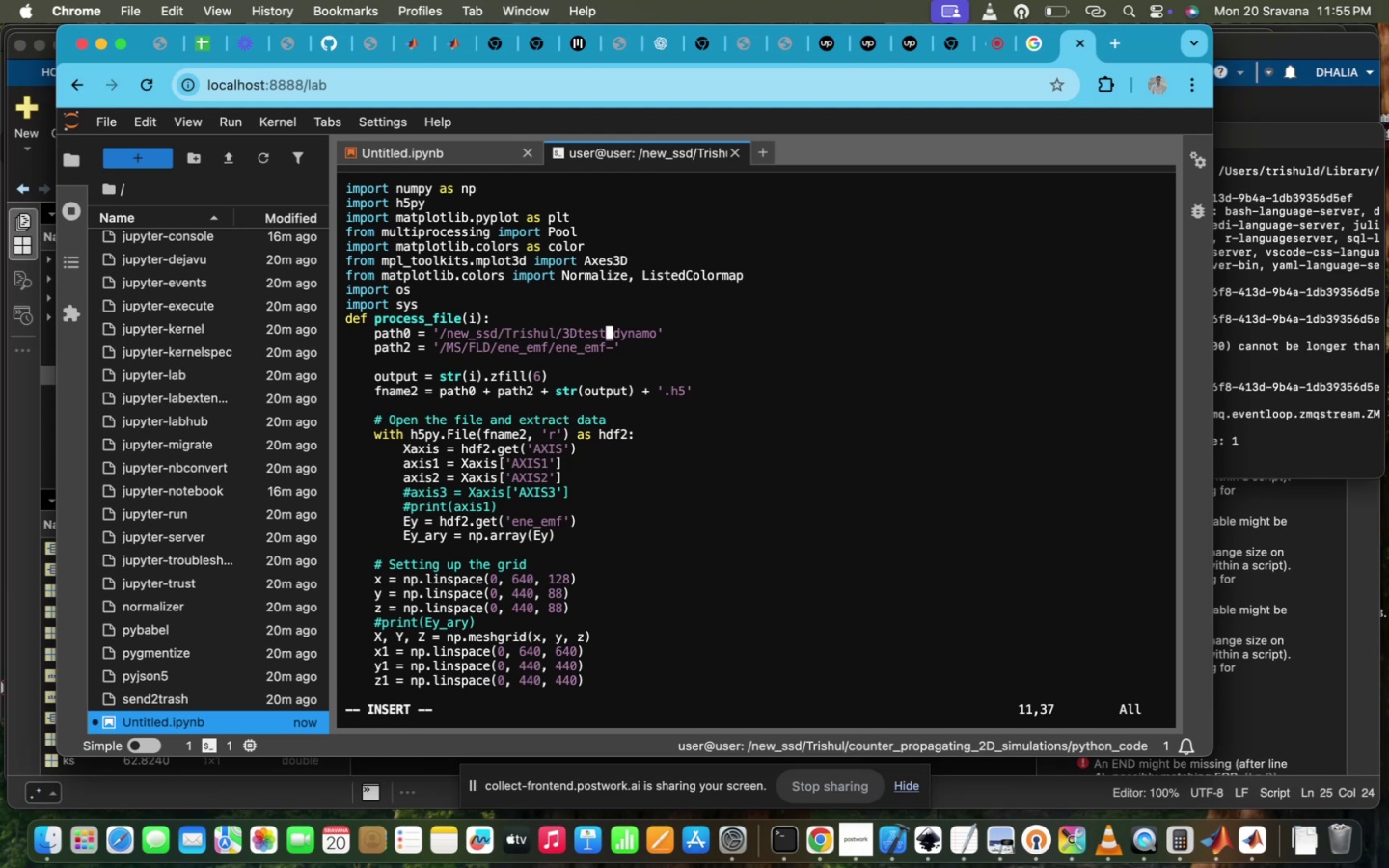 
key(Backspace)
key(Backspace)
key(Backspace)
key(Backspace)
key(Backspace)
key(Backspace)
type(ci)
key(Backspace)
type(ounter_propagating_1)
 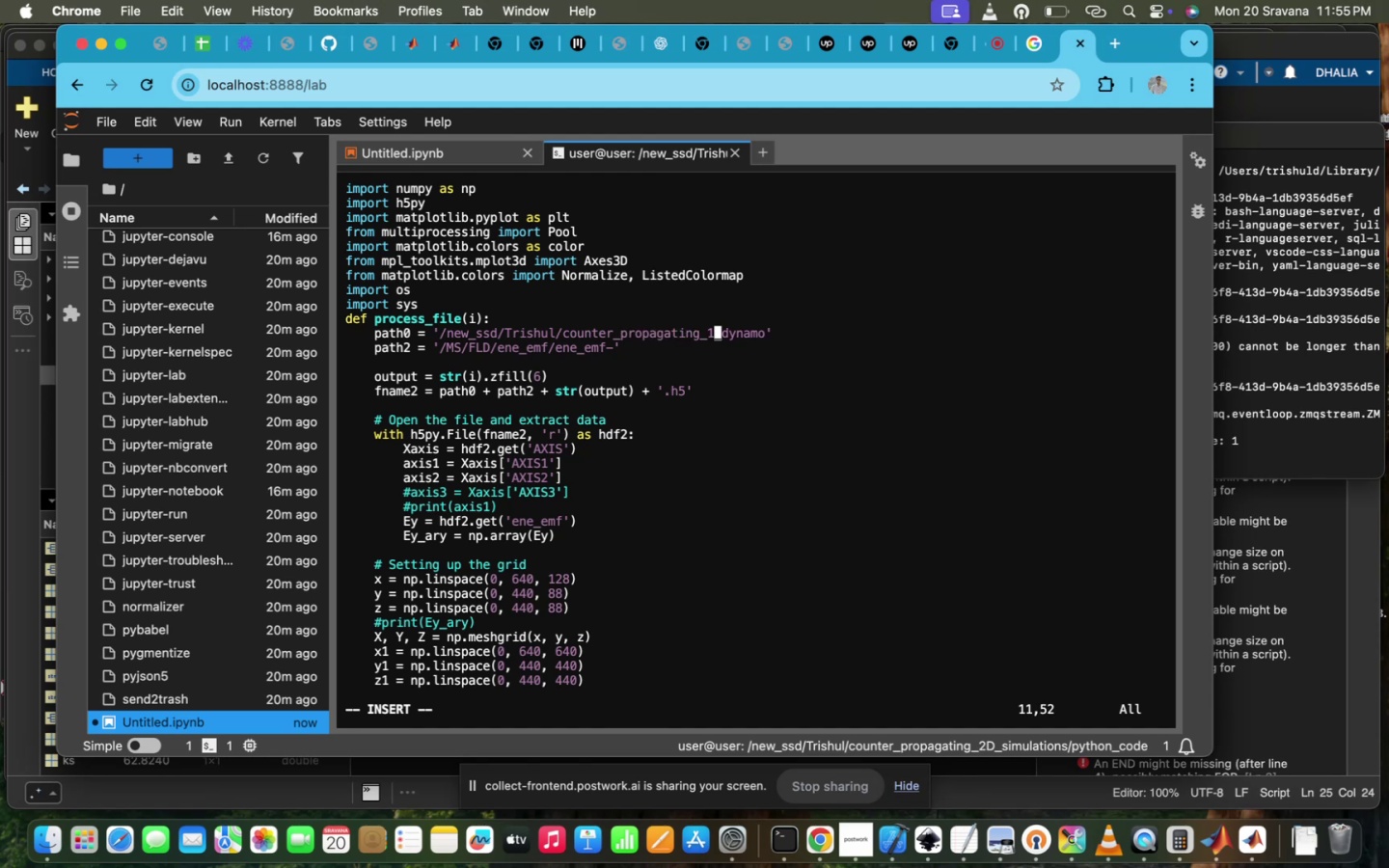 
key(ArrowRight)
 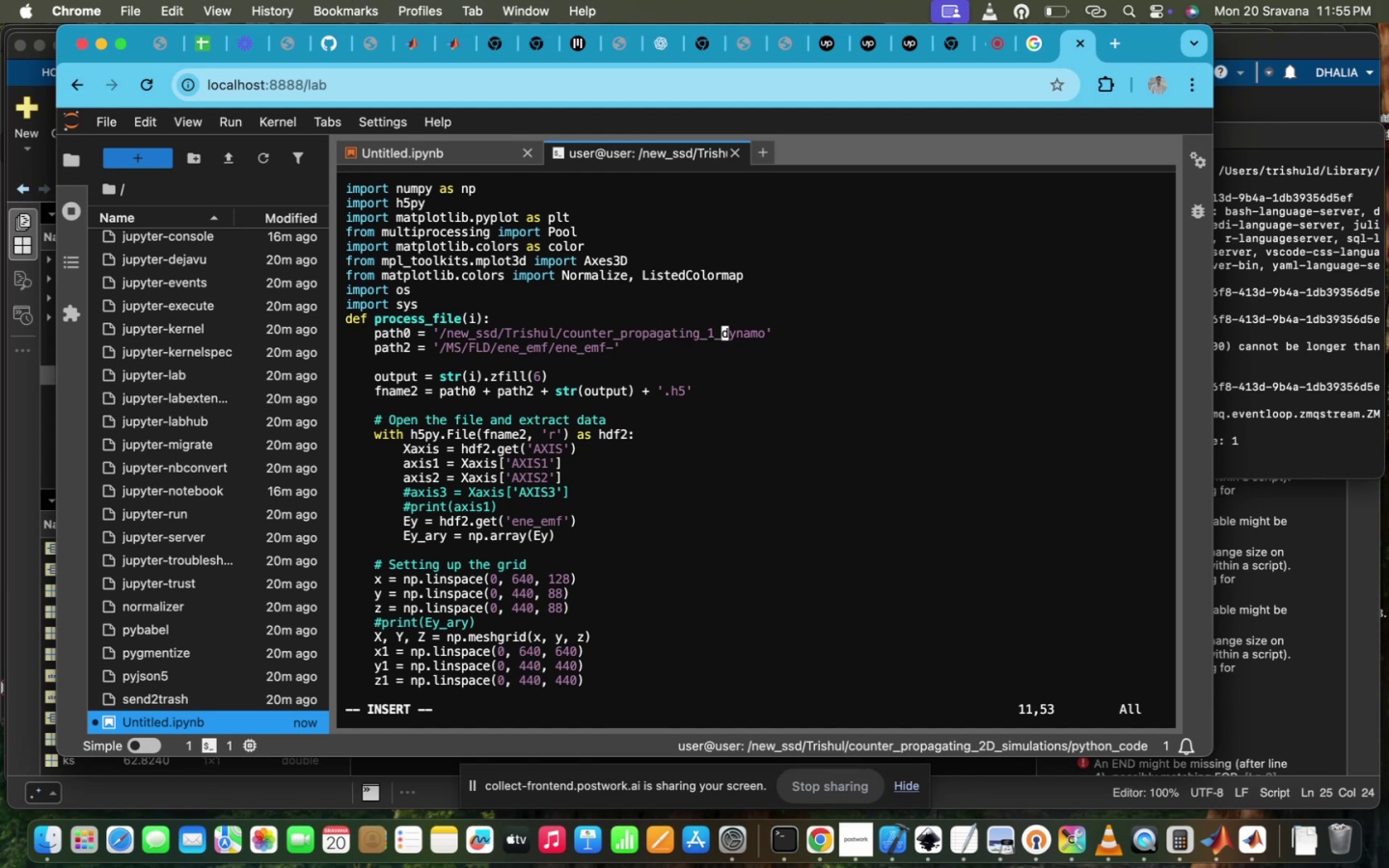 
hold_key(key=ArrowRight, duration=0.86)
 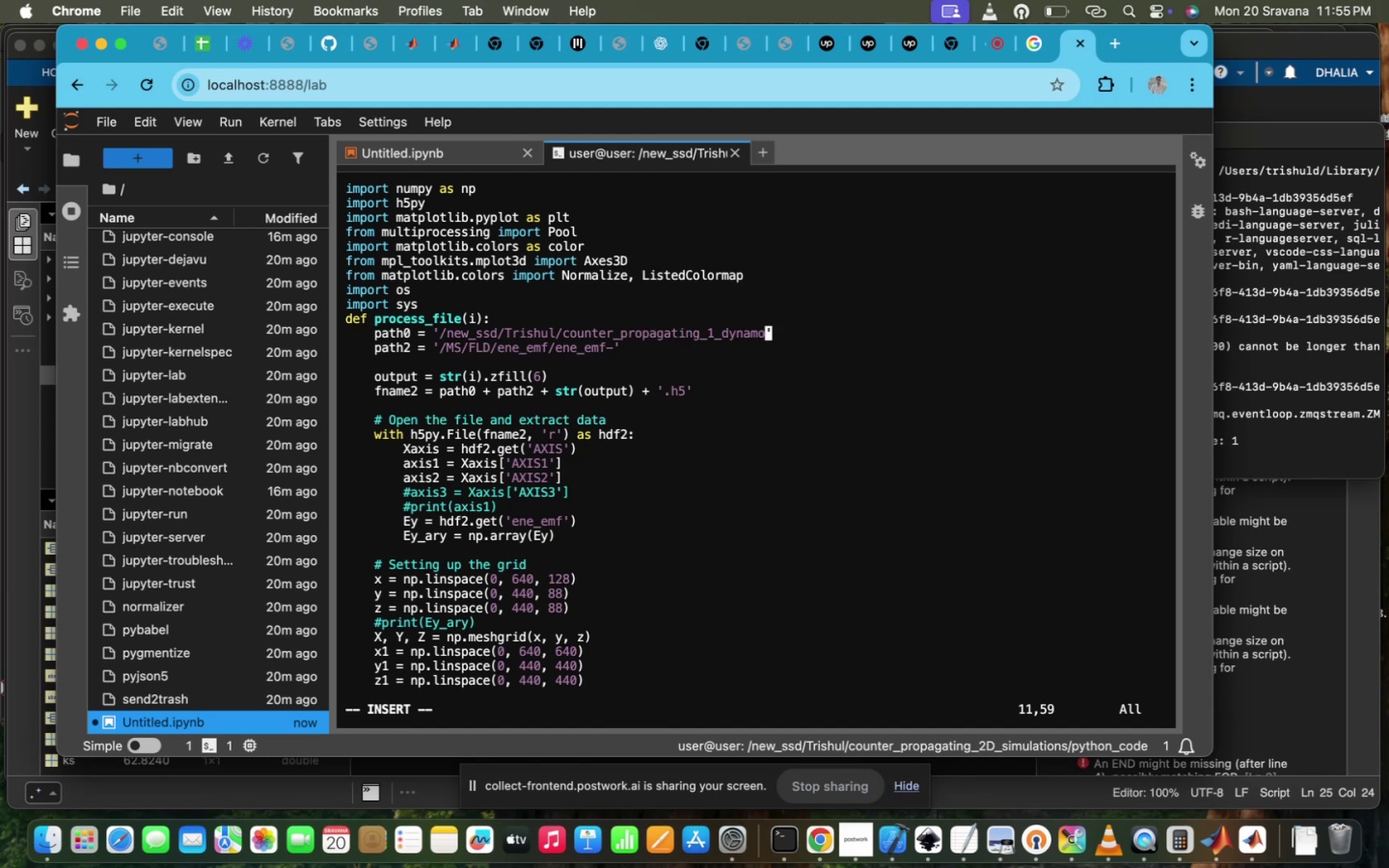 
key(Backspace)
key(Backspace)
key(Backspace)
key(Backspace)
key(Backspace)
key(Backspace)
type(ka)
key(Backspace)
type(la)
key(Backspace)
key(Backspace)
key(Backspace)
type(laser)
 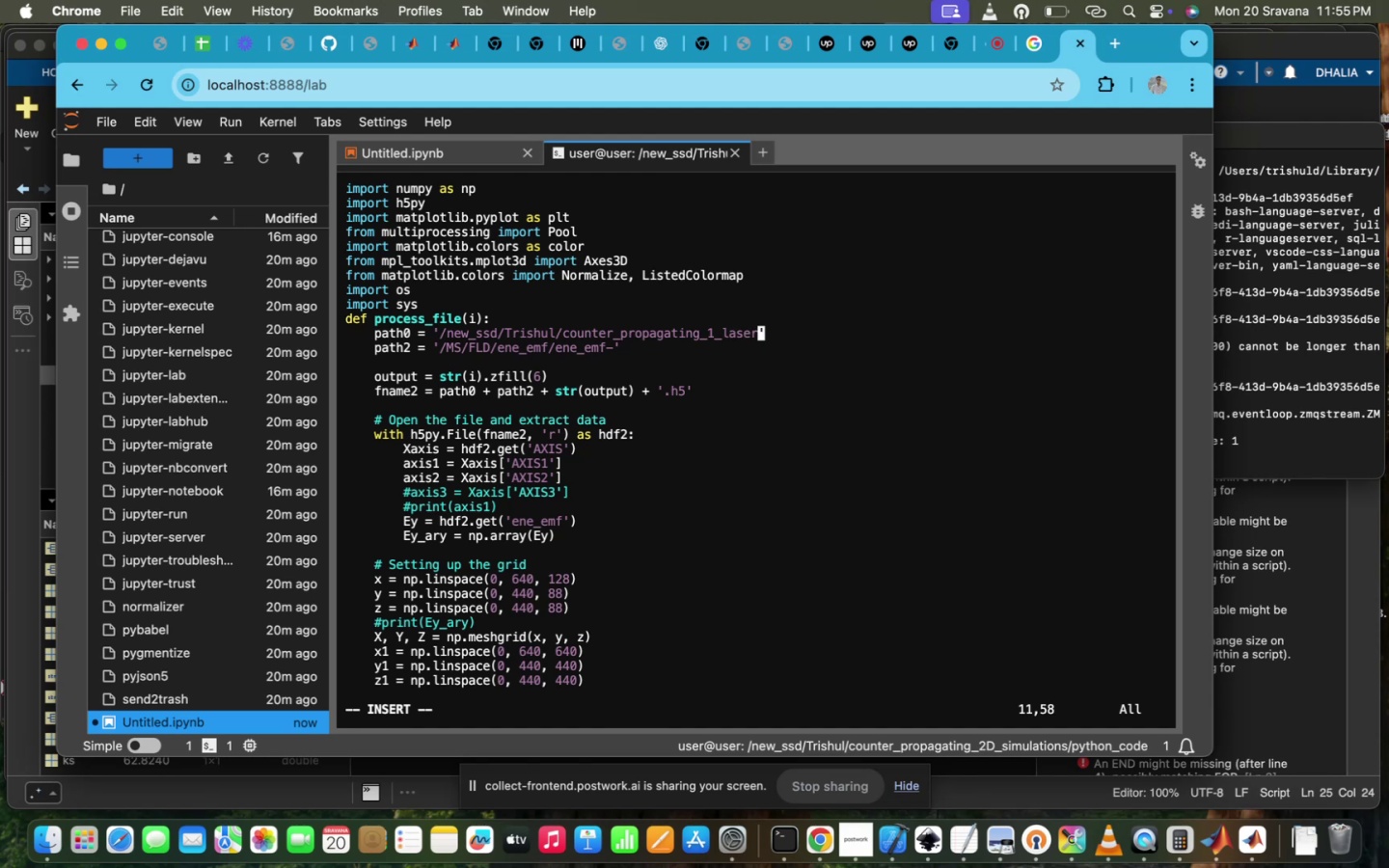 
scroll: coordinate [329, 191], scroll_direction: down, amount: 4.0
 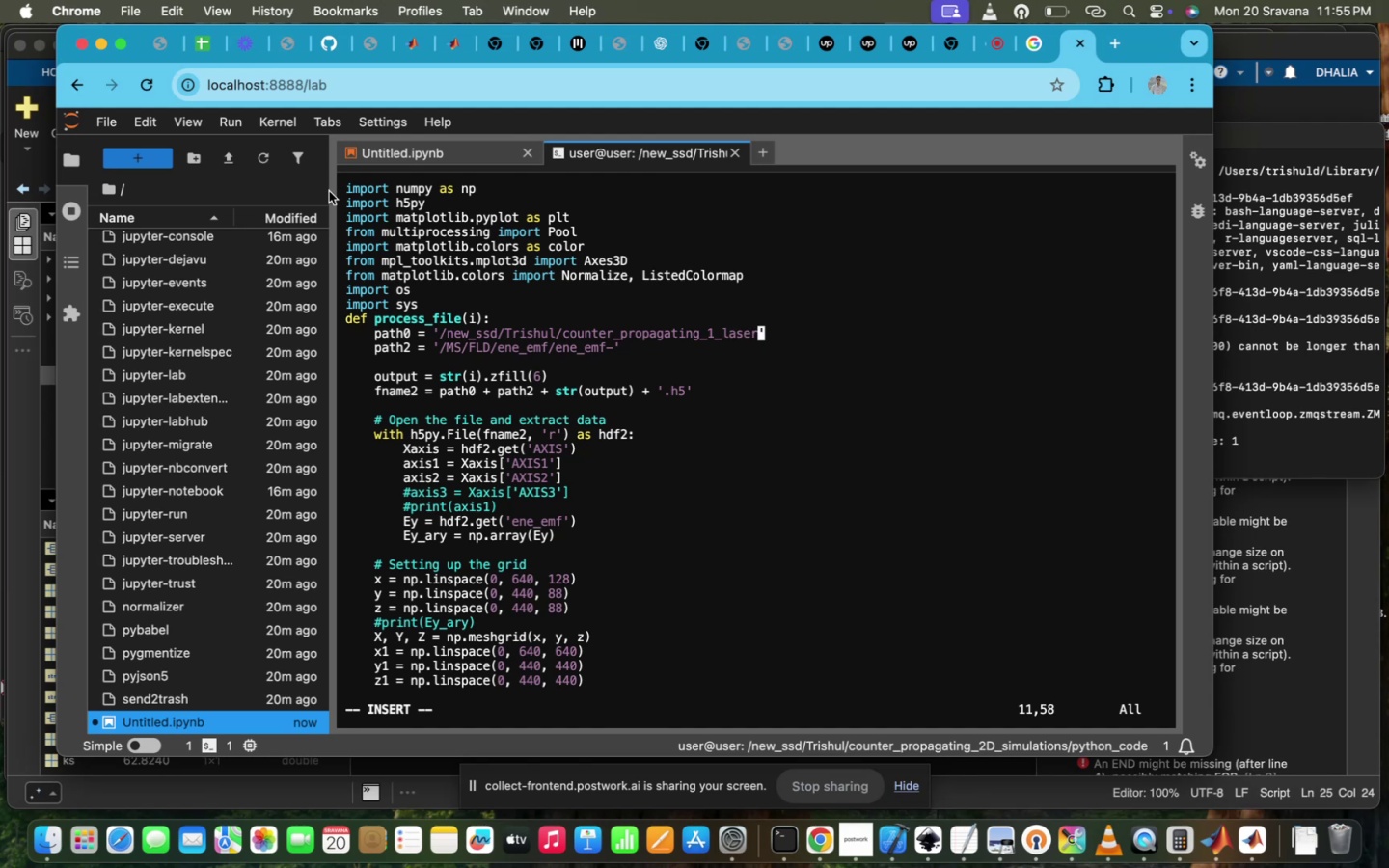 
key(Backspace)
key(Backspace)
key(Backspace)
key(Backspace)
key(Backspace)
type(2D_simulatios)
key(Backspace)
type(ns)
 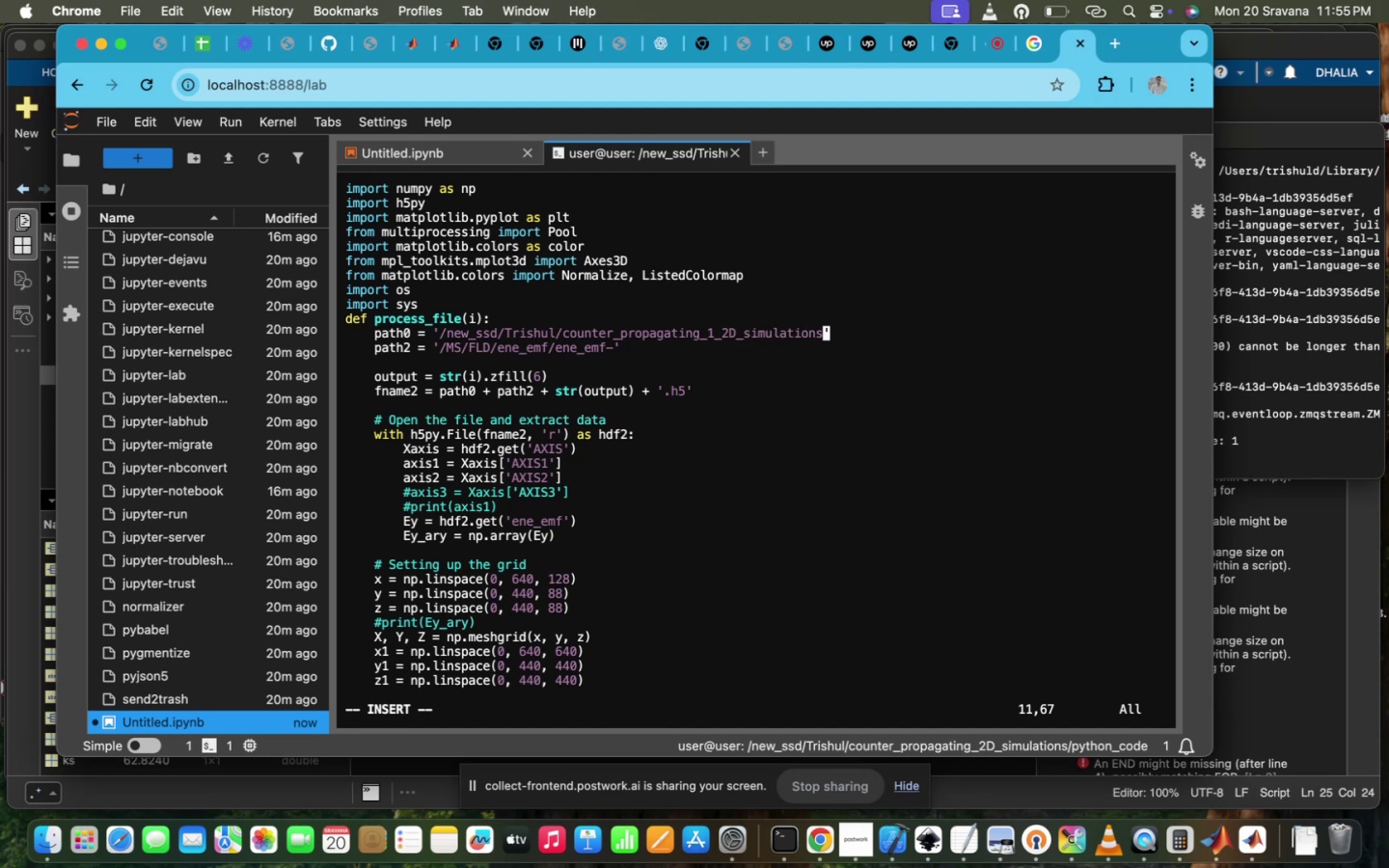 
scroll: coordinate [329, 191], scroll_direction: down, amount: 14.0
 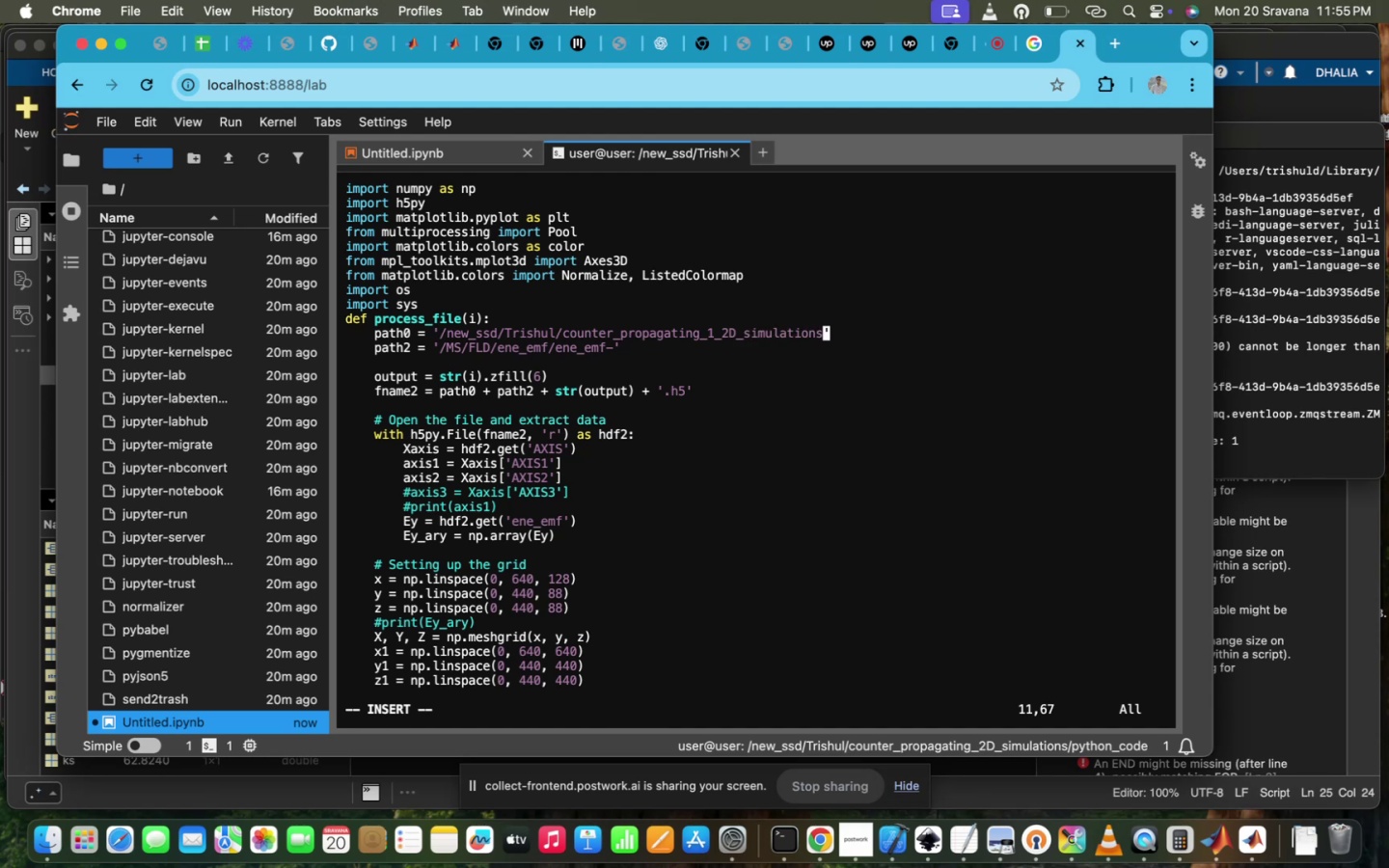 
hold_key(key=ArrowDown, duration=1.5)
 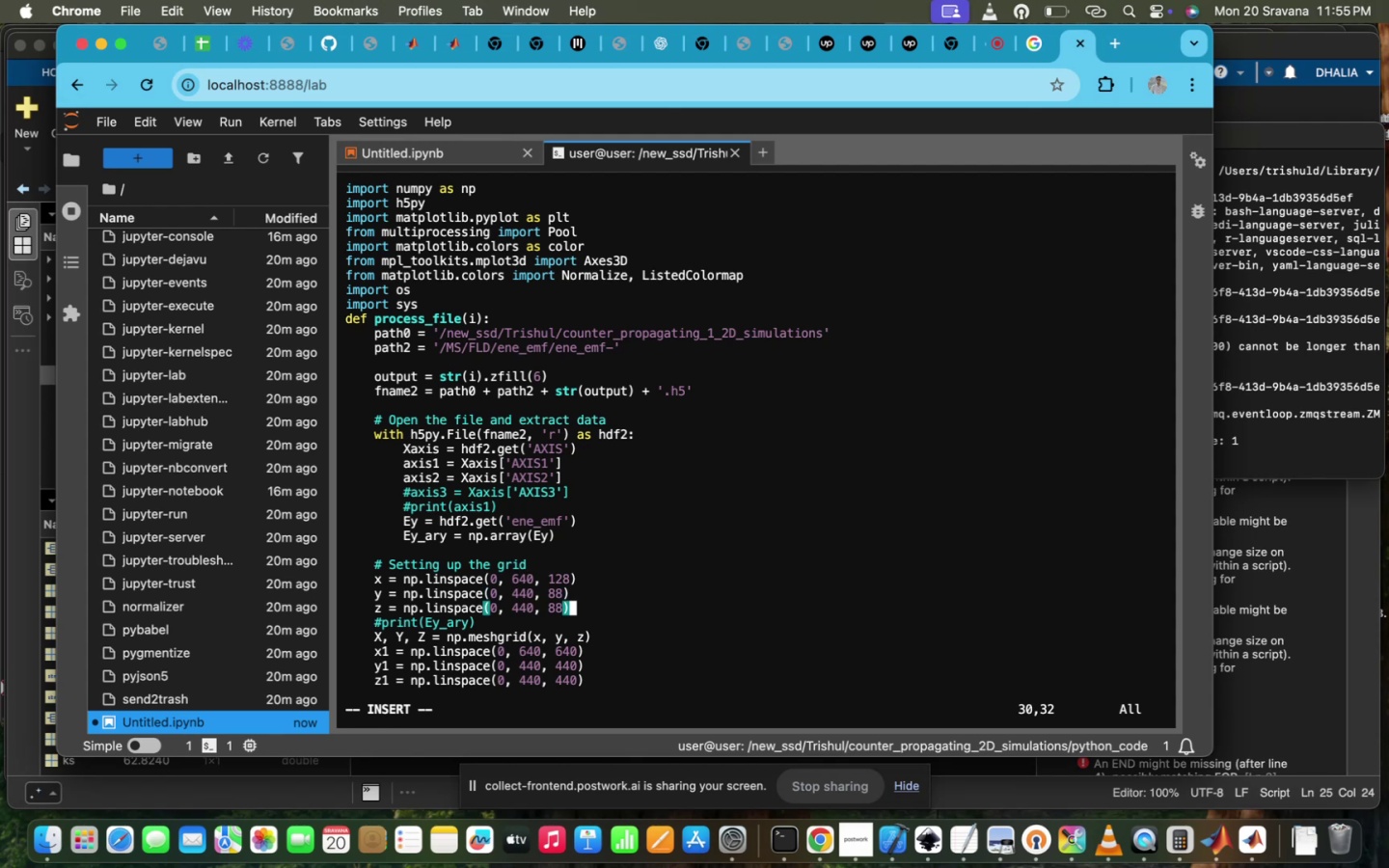 
hold_key(key=ArrowDown, duration=1.52)
 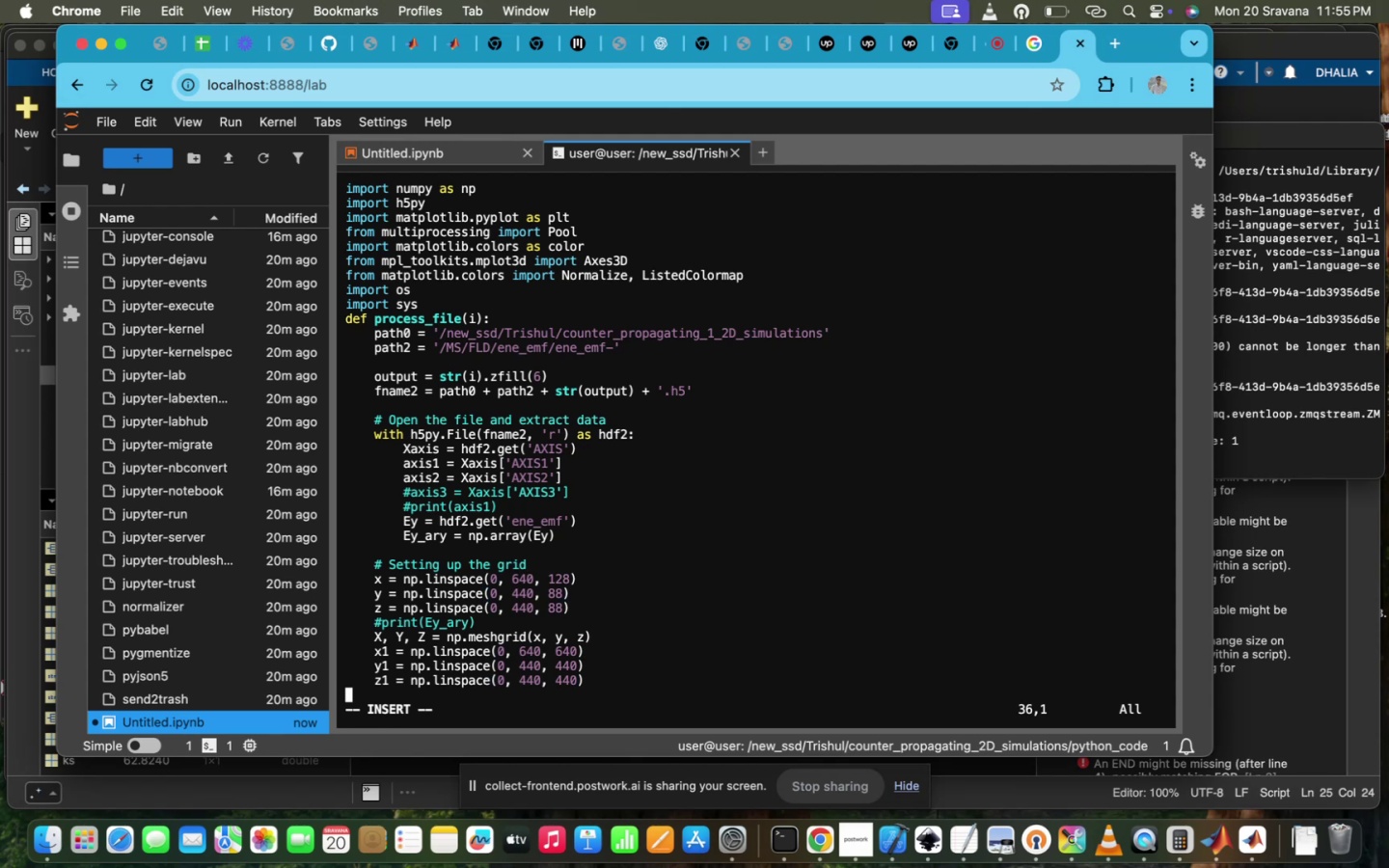 
key(ArrowDown)
 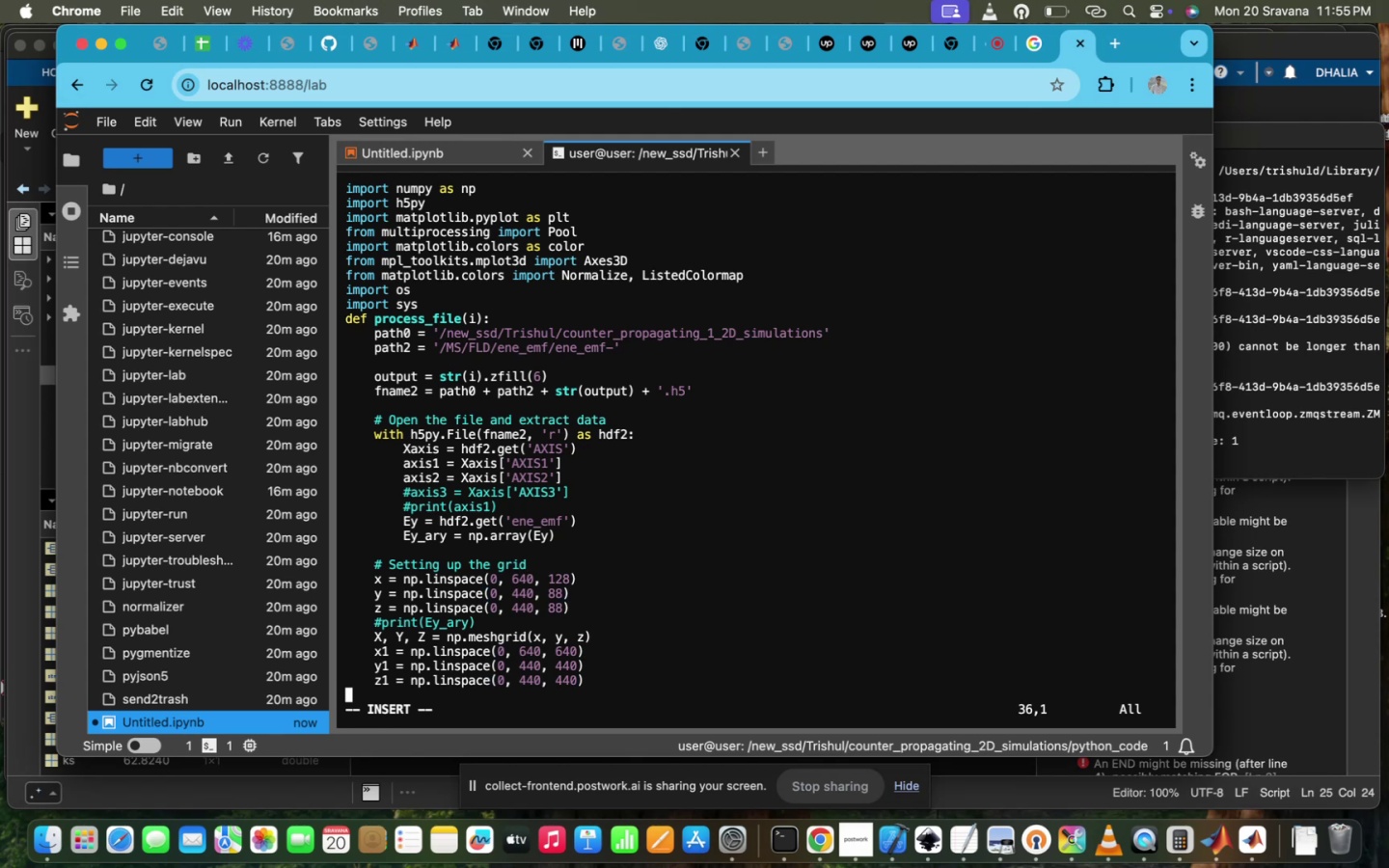 
key(ArrowUp)
 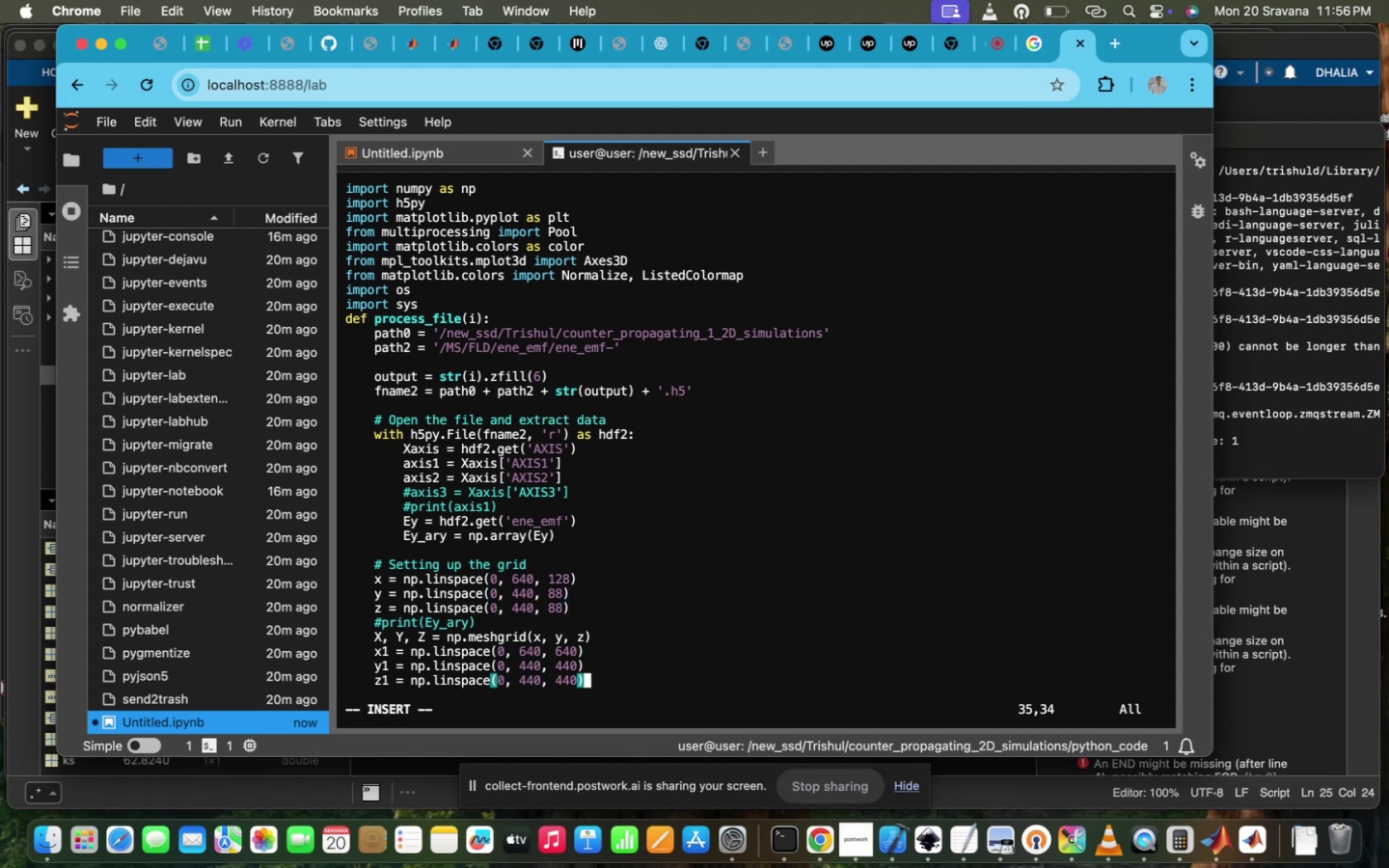 
key(ArrowUp)
 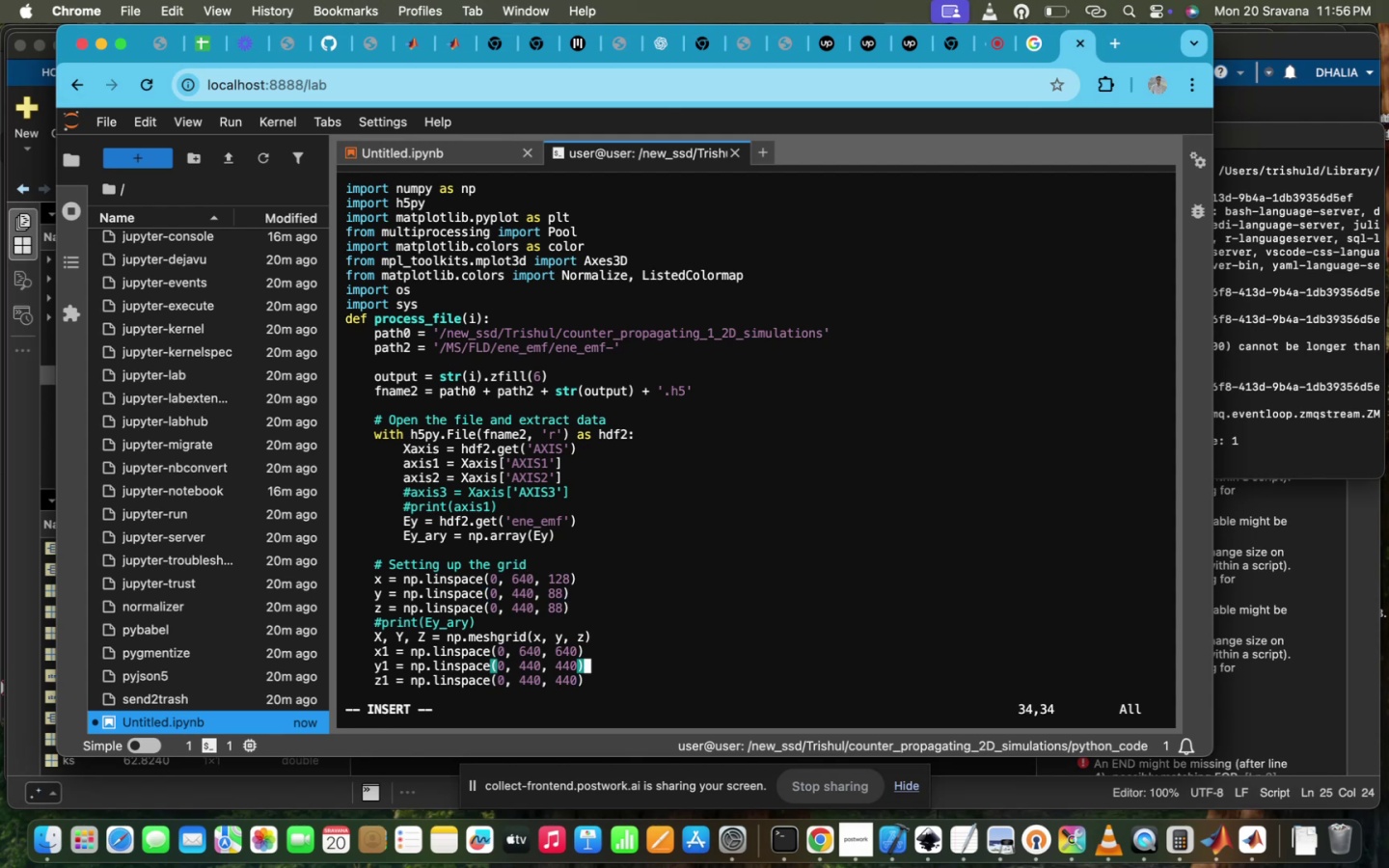 
key(ArrowUp)
 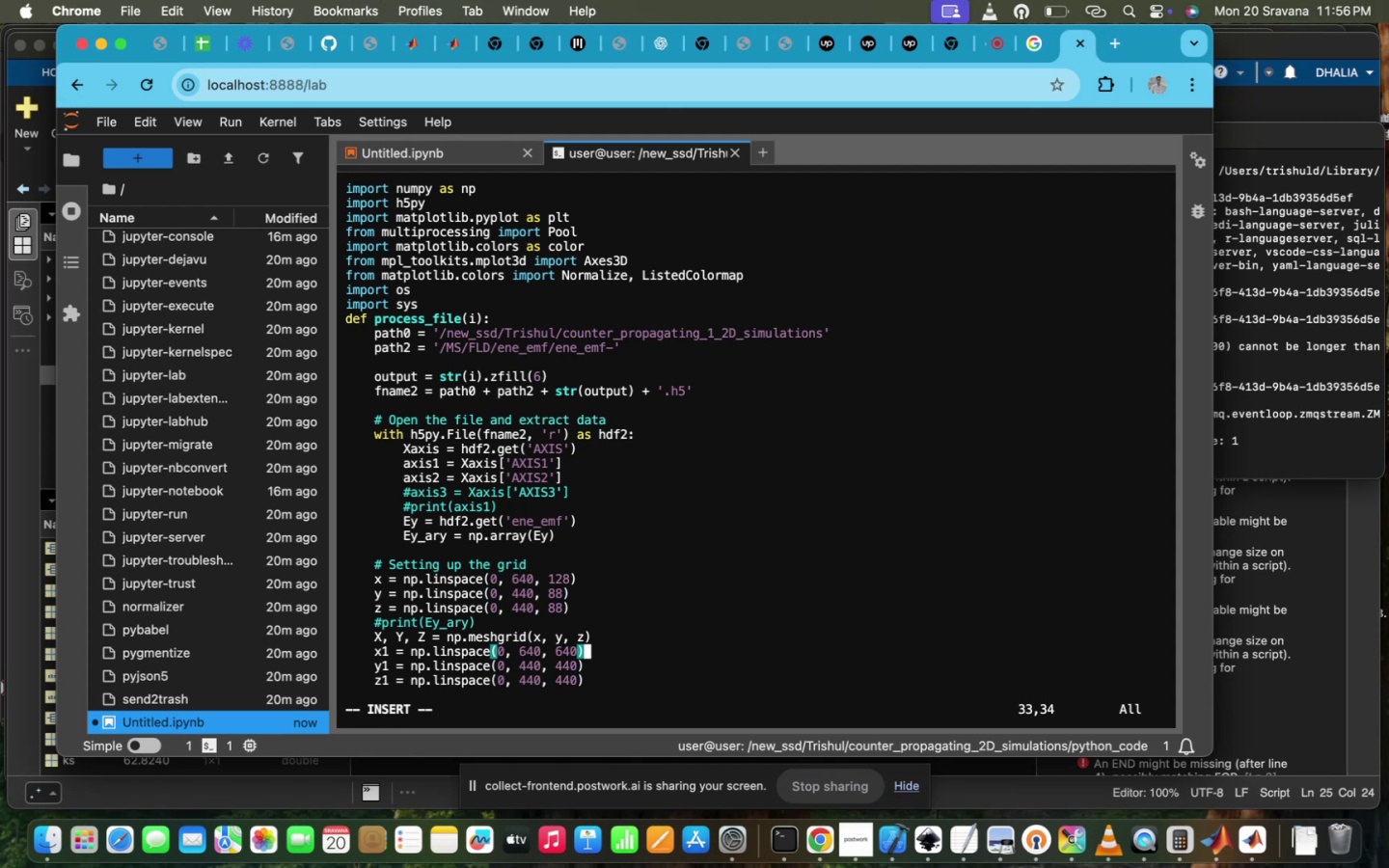 
key(ArrowUp)
 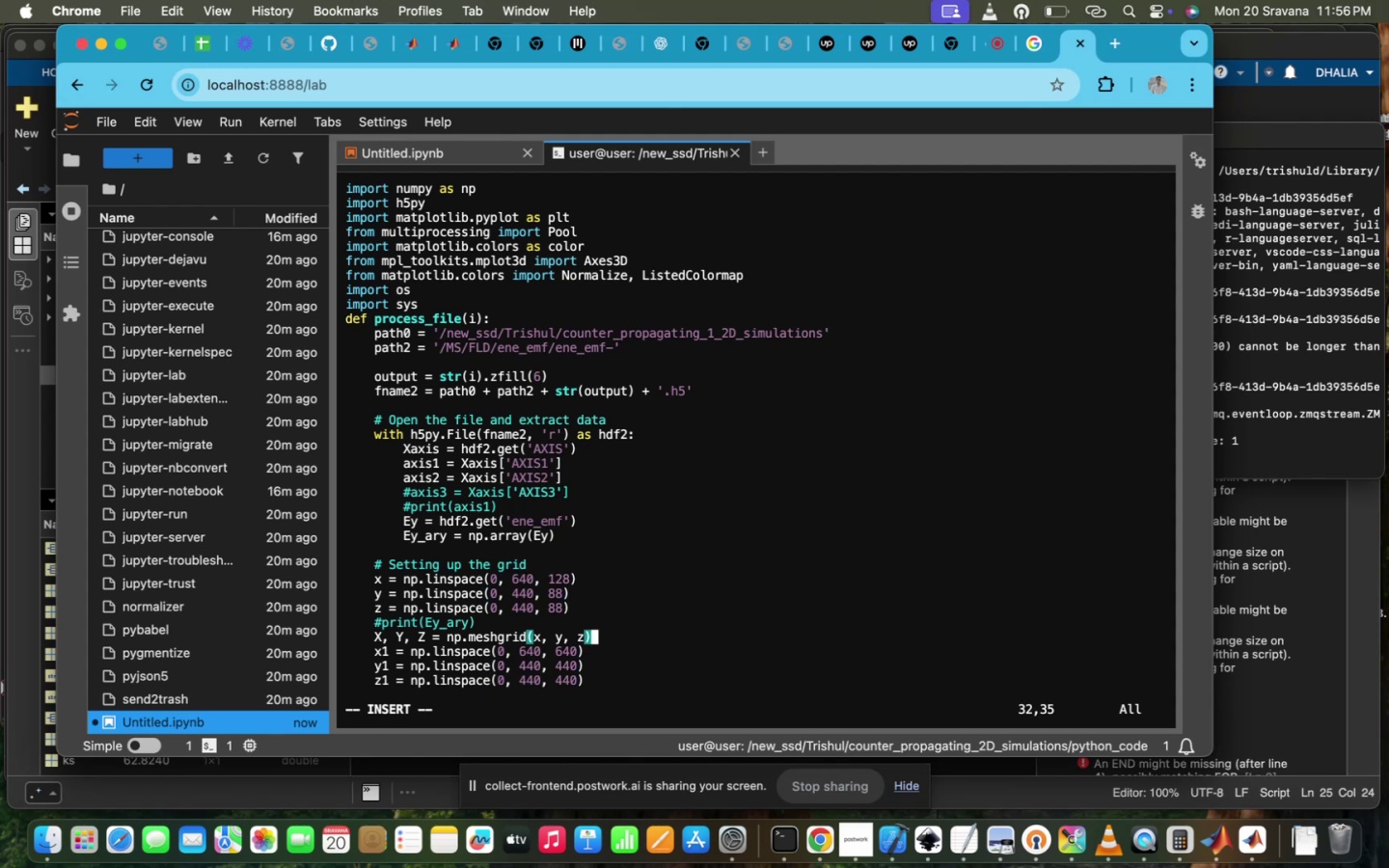 
key(ArrowUp)
 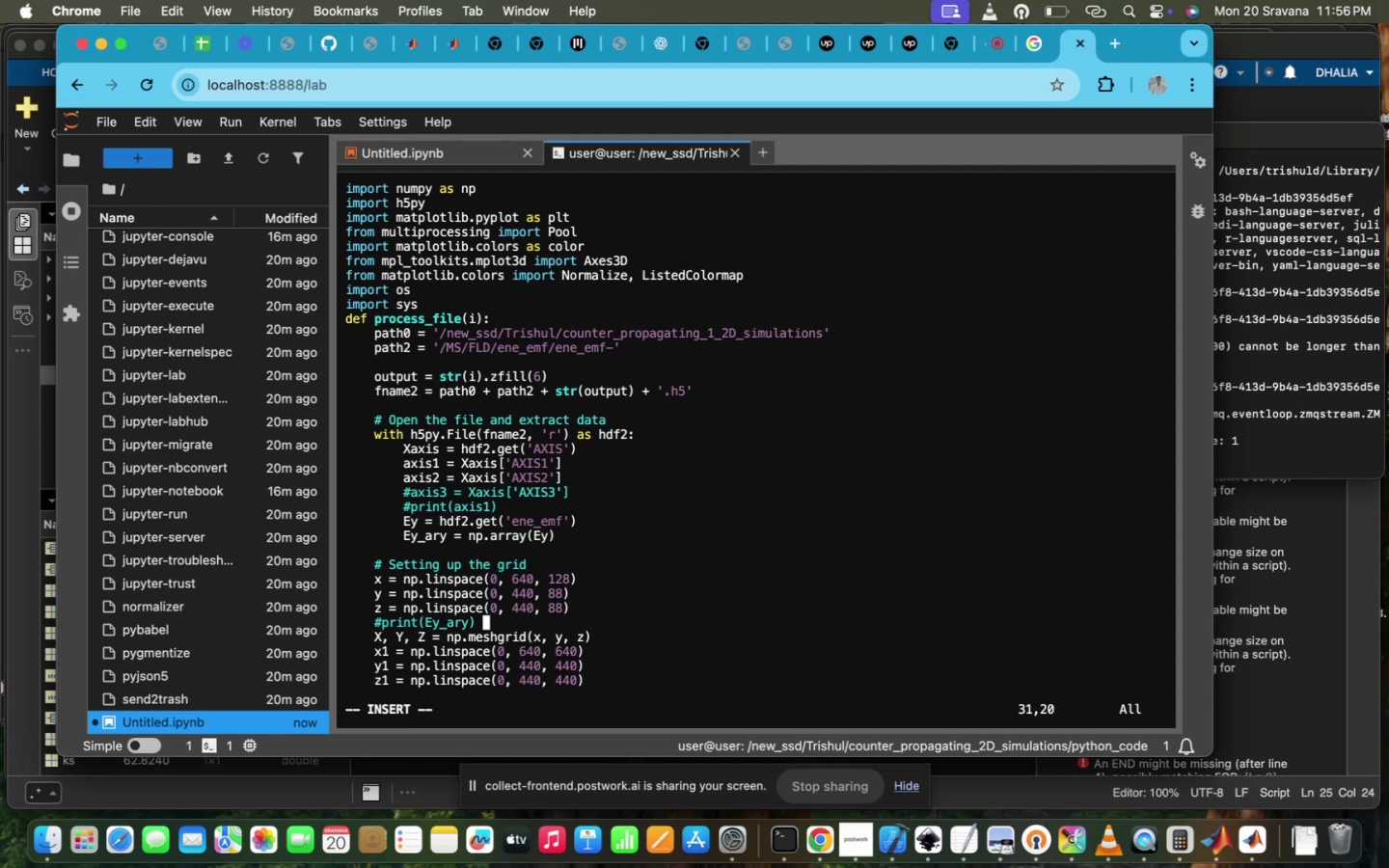 
key(ArrowDown)
 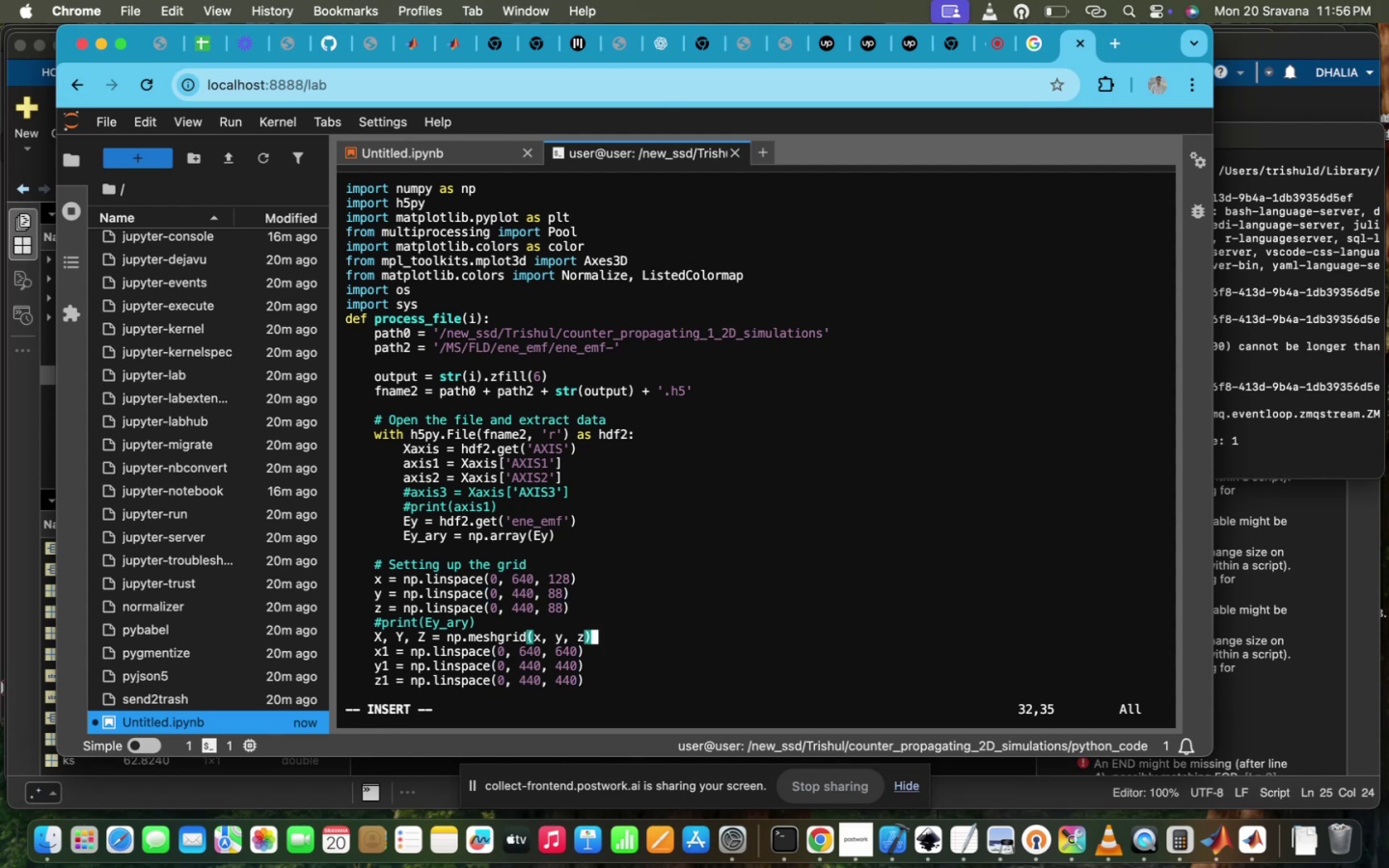 
hold_key(key=ArrowDown, duration=0.32)
 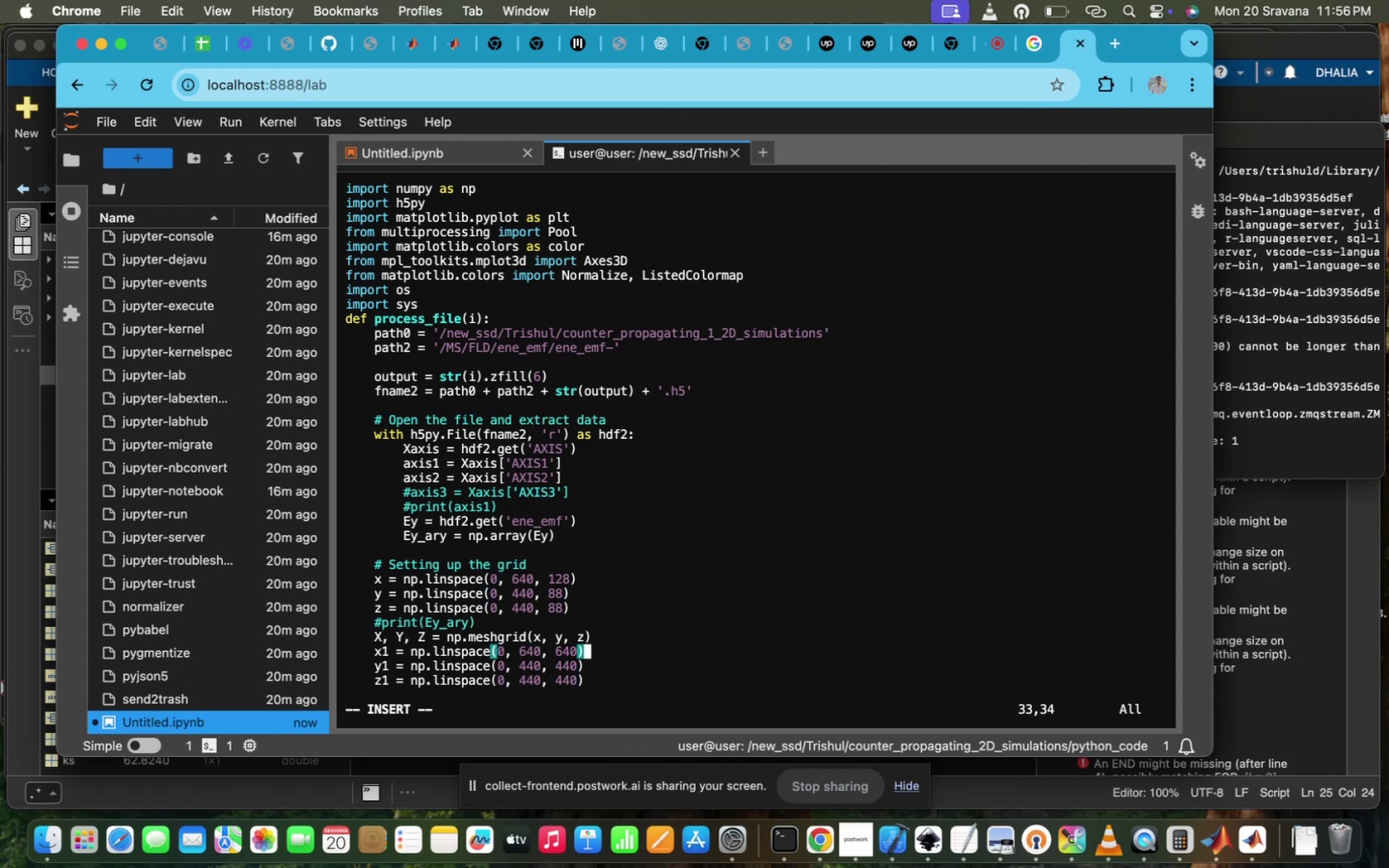 
key(ArrowDown)
 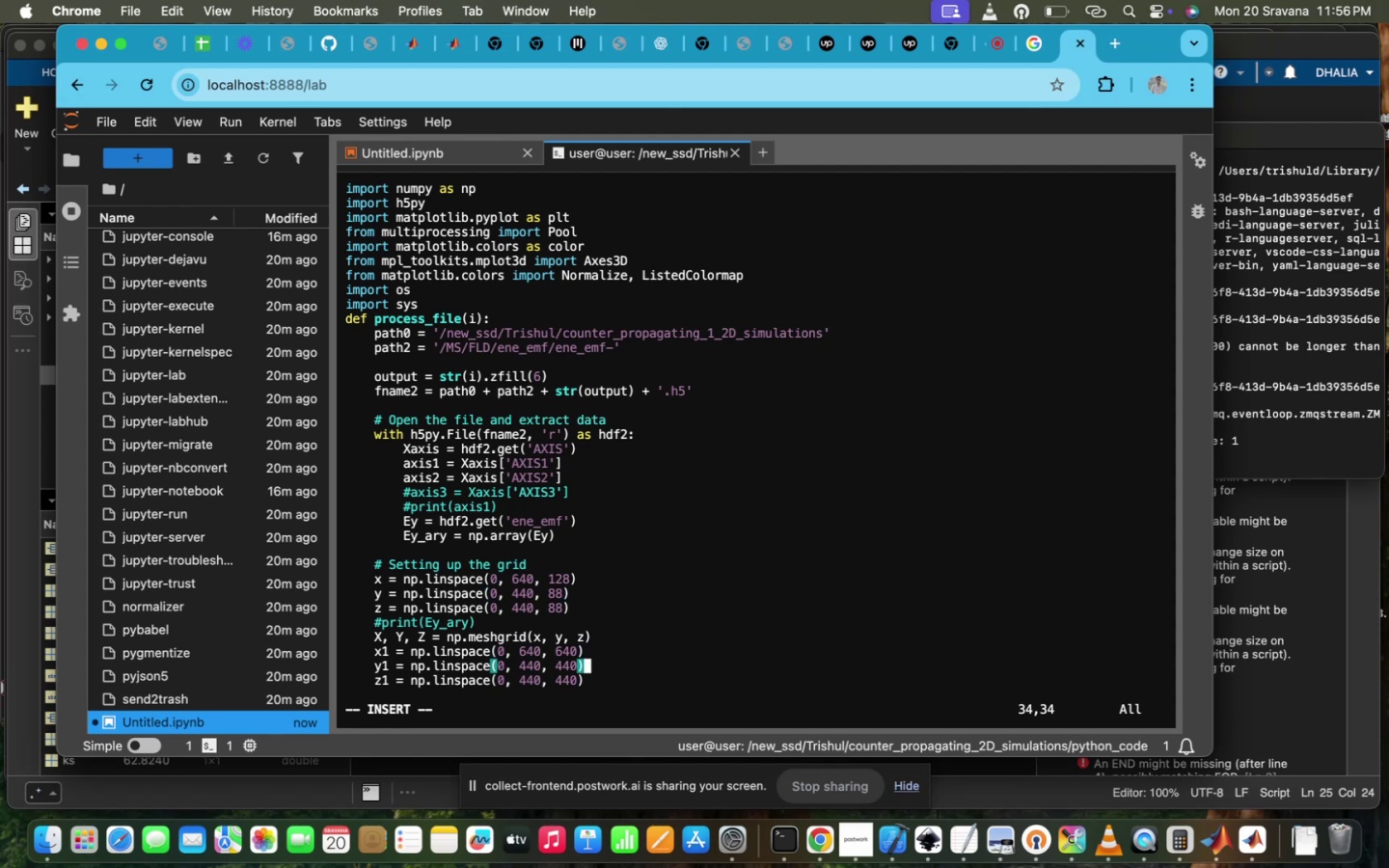 
key(ArrowDown)
 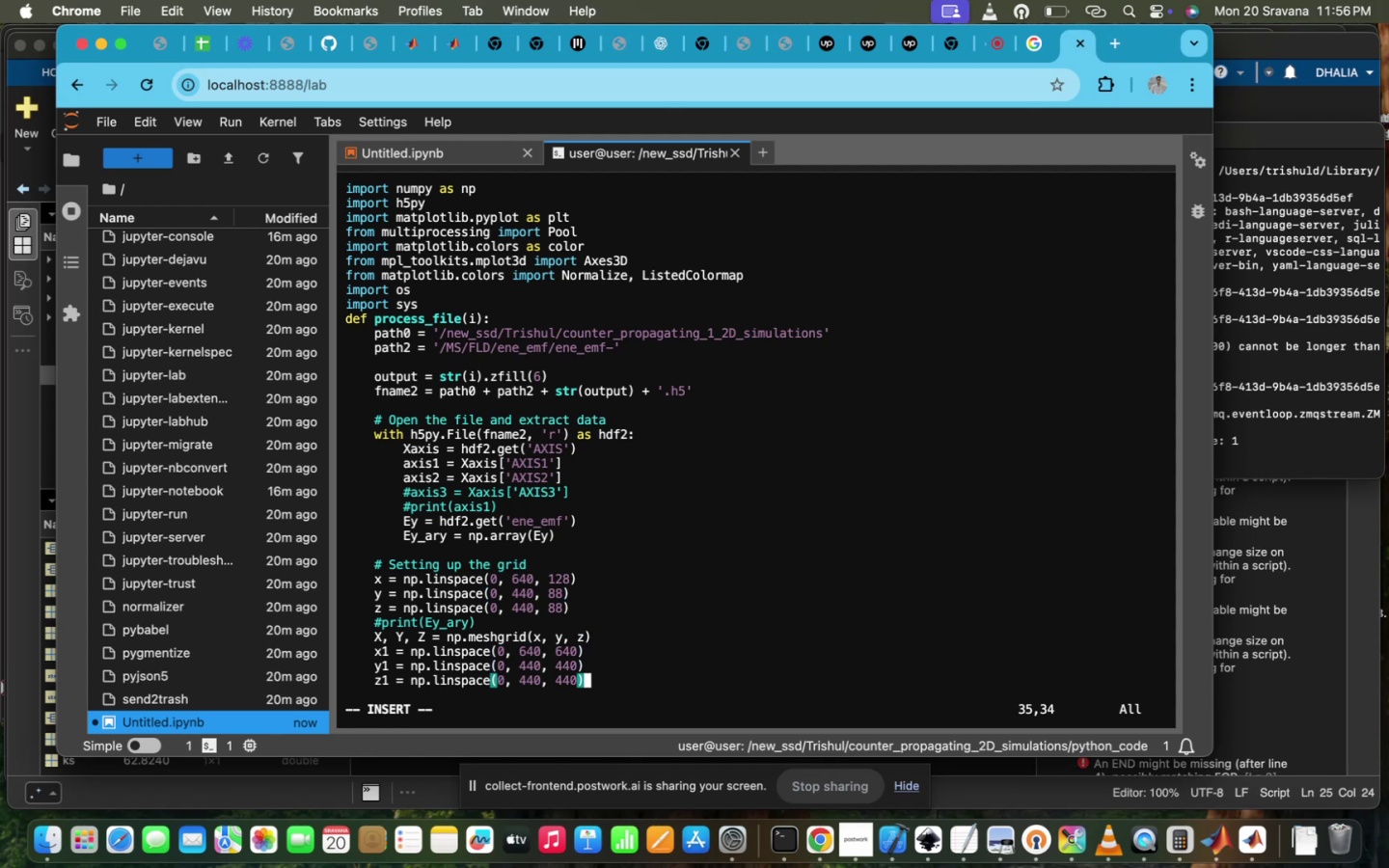 
hold_key(key=Backspace, duration=1.5)
 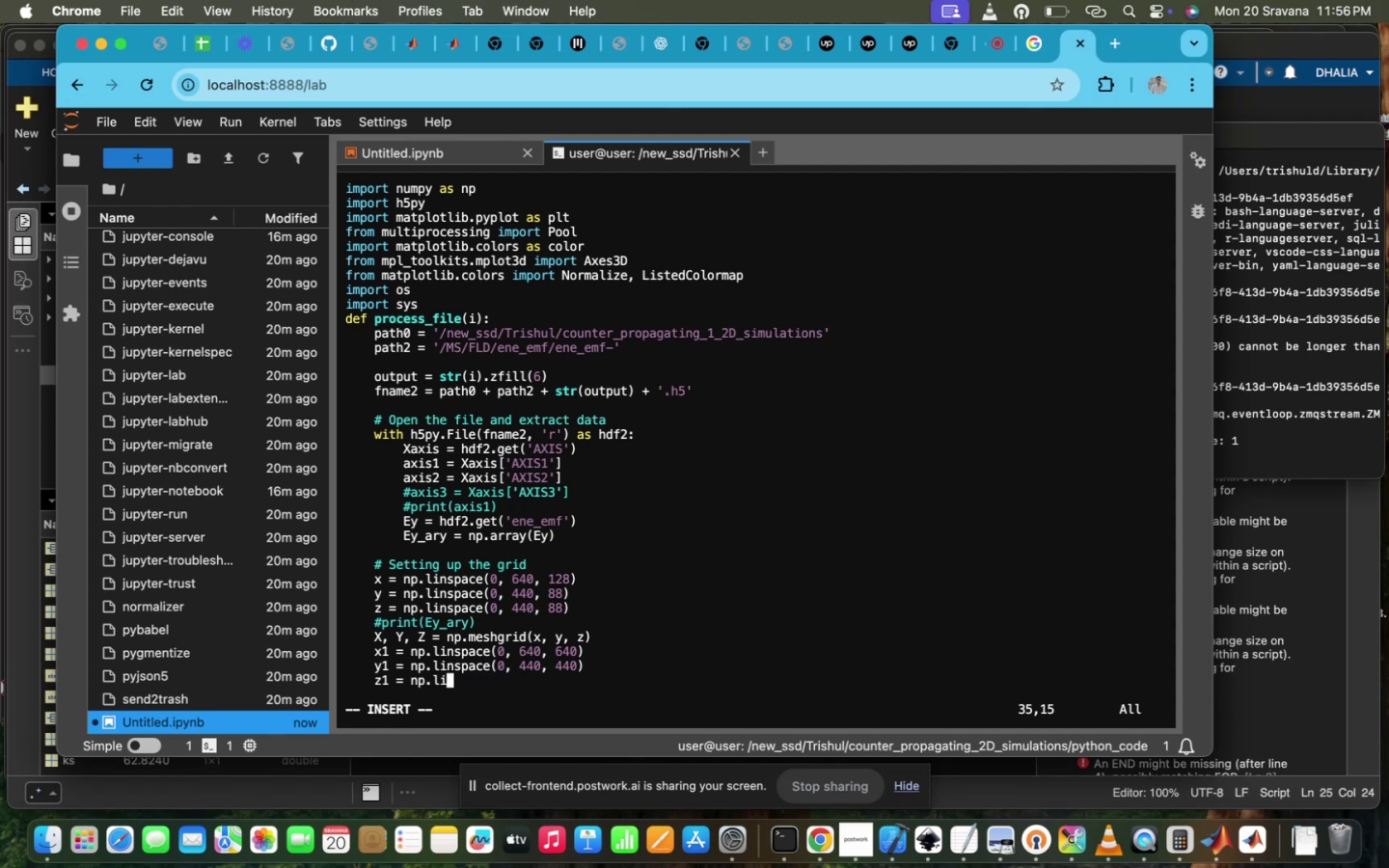 
hold_key(key=Backspace, duration=1.58)
 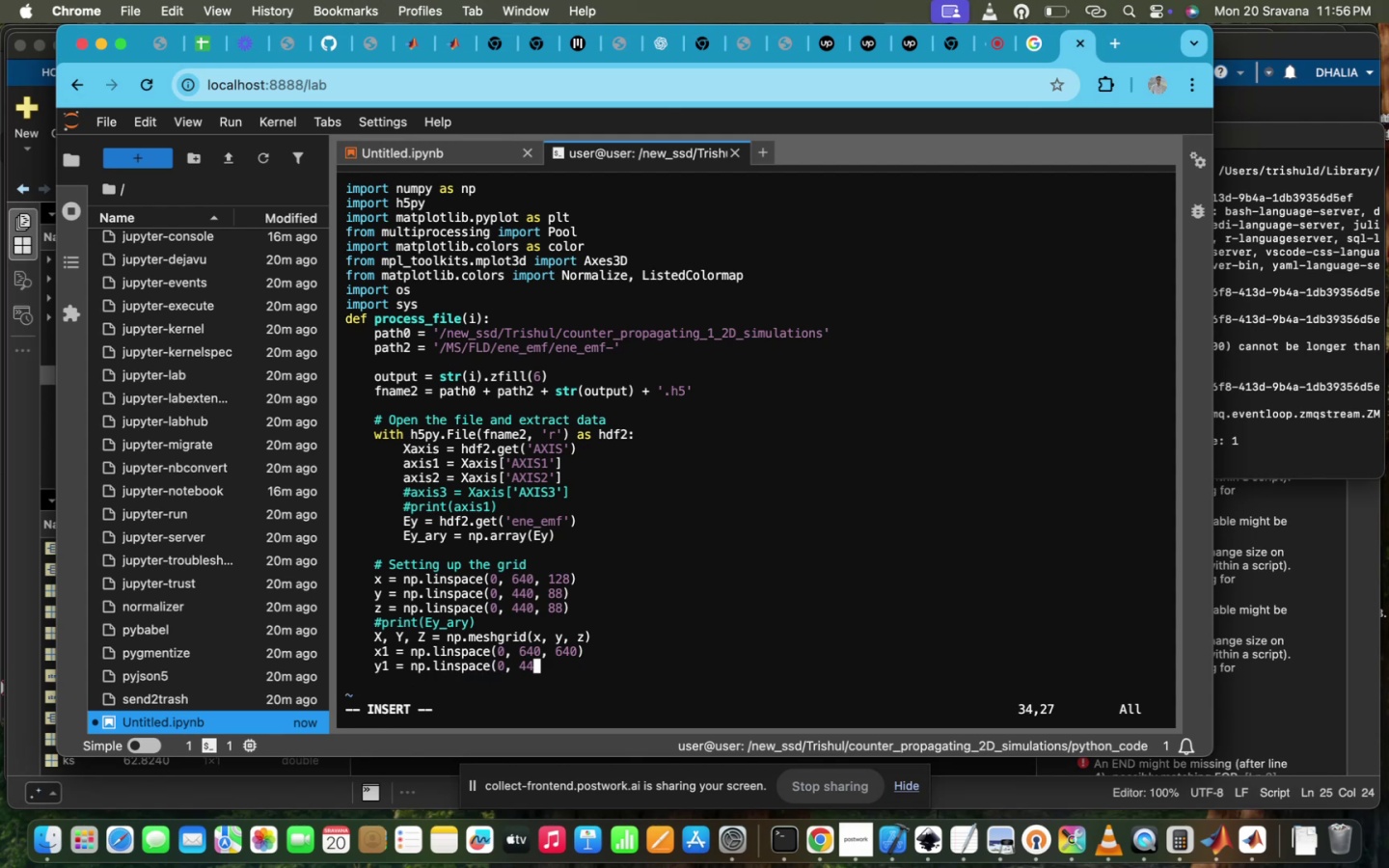 
hold_key(key=Backspace, duration=1.51)
 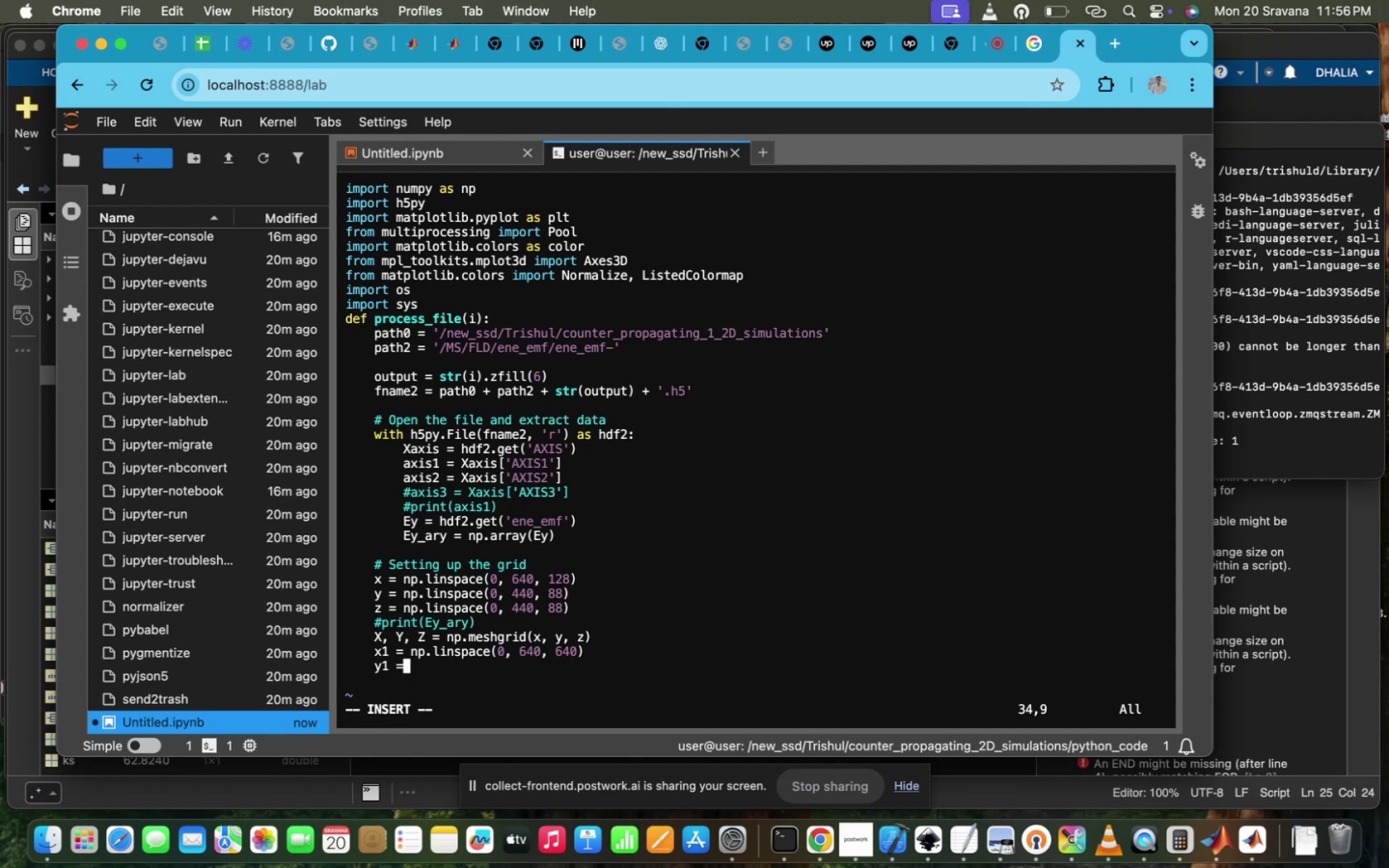 
hold_key(key=Backspace, duration=1.51)
 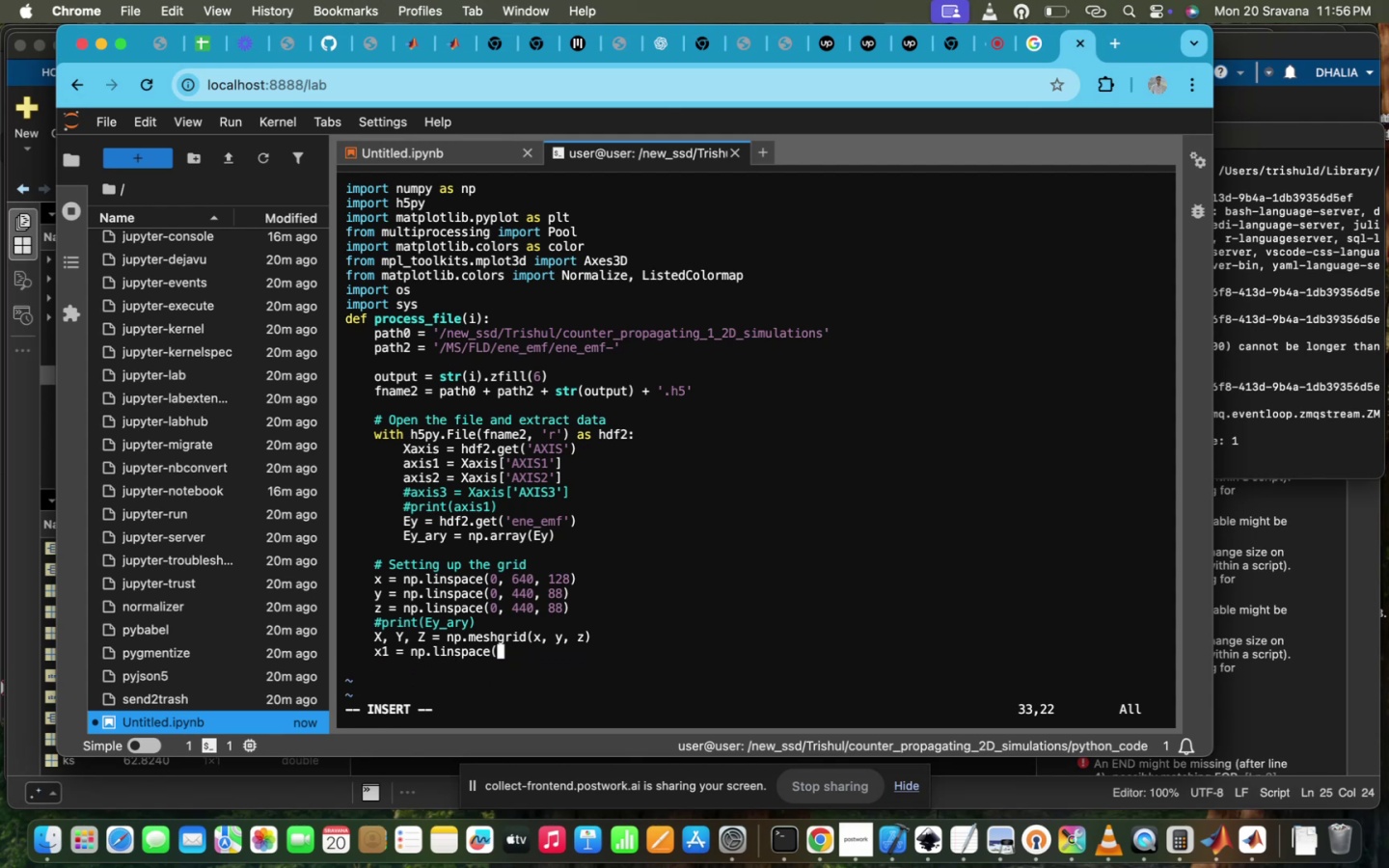 
hold_key(key=Backspace, duration=0.84)
 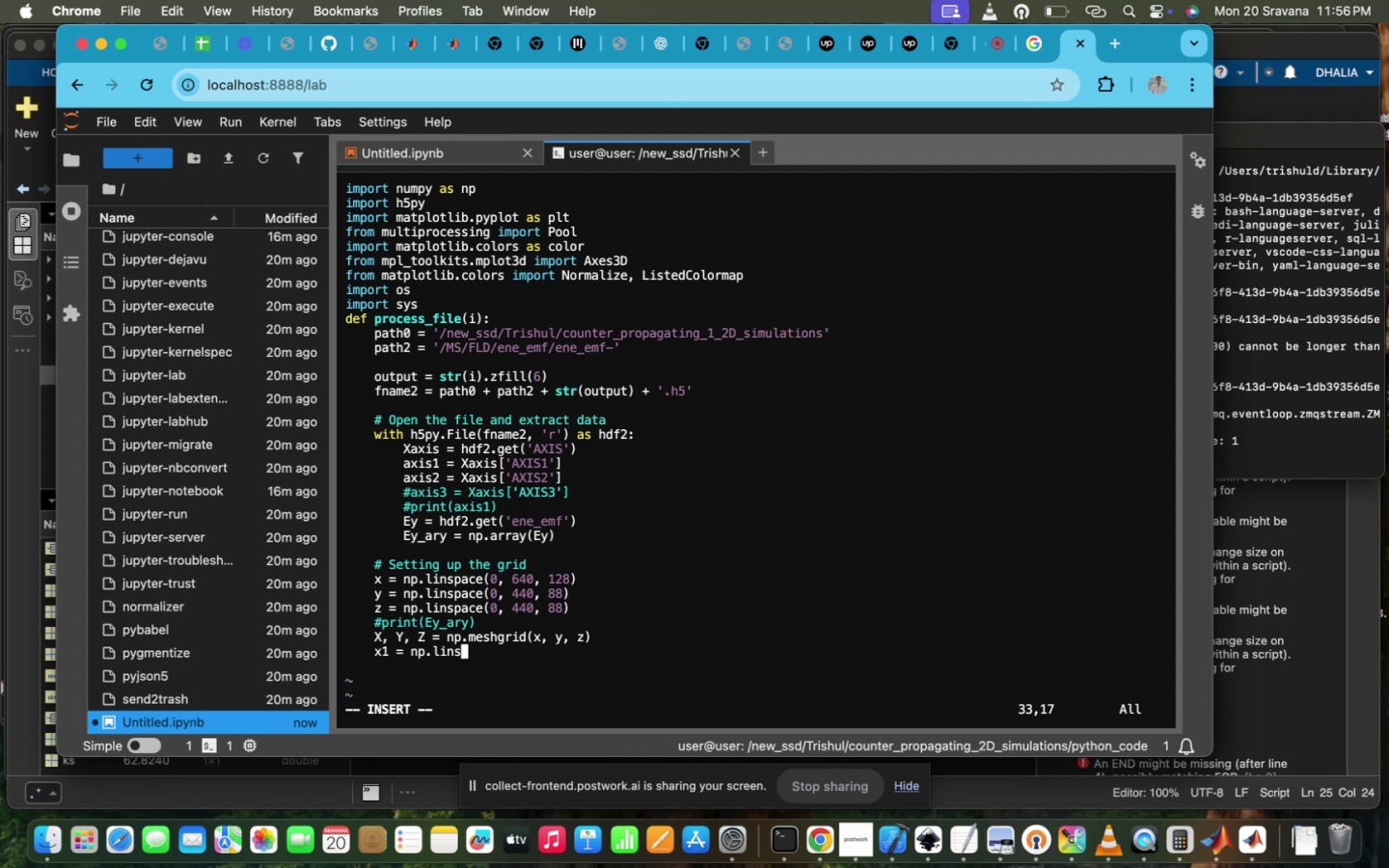 
key(Backspace)
 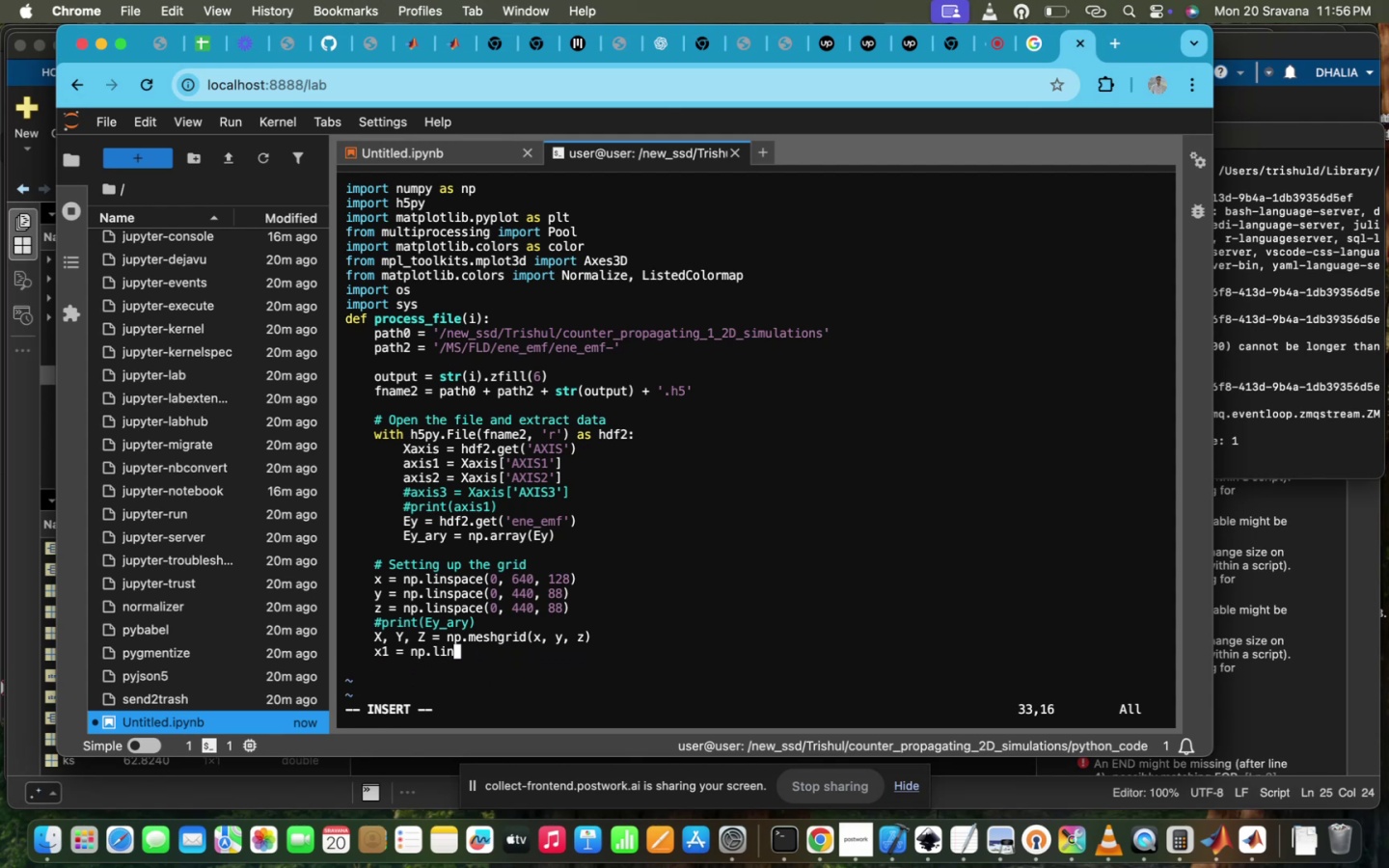 
key(Backspace)
 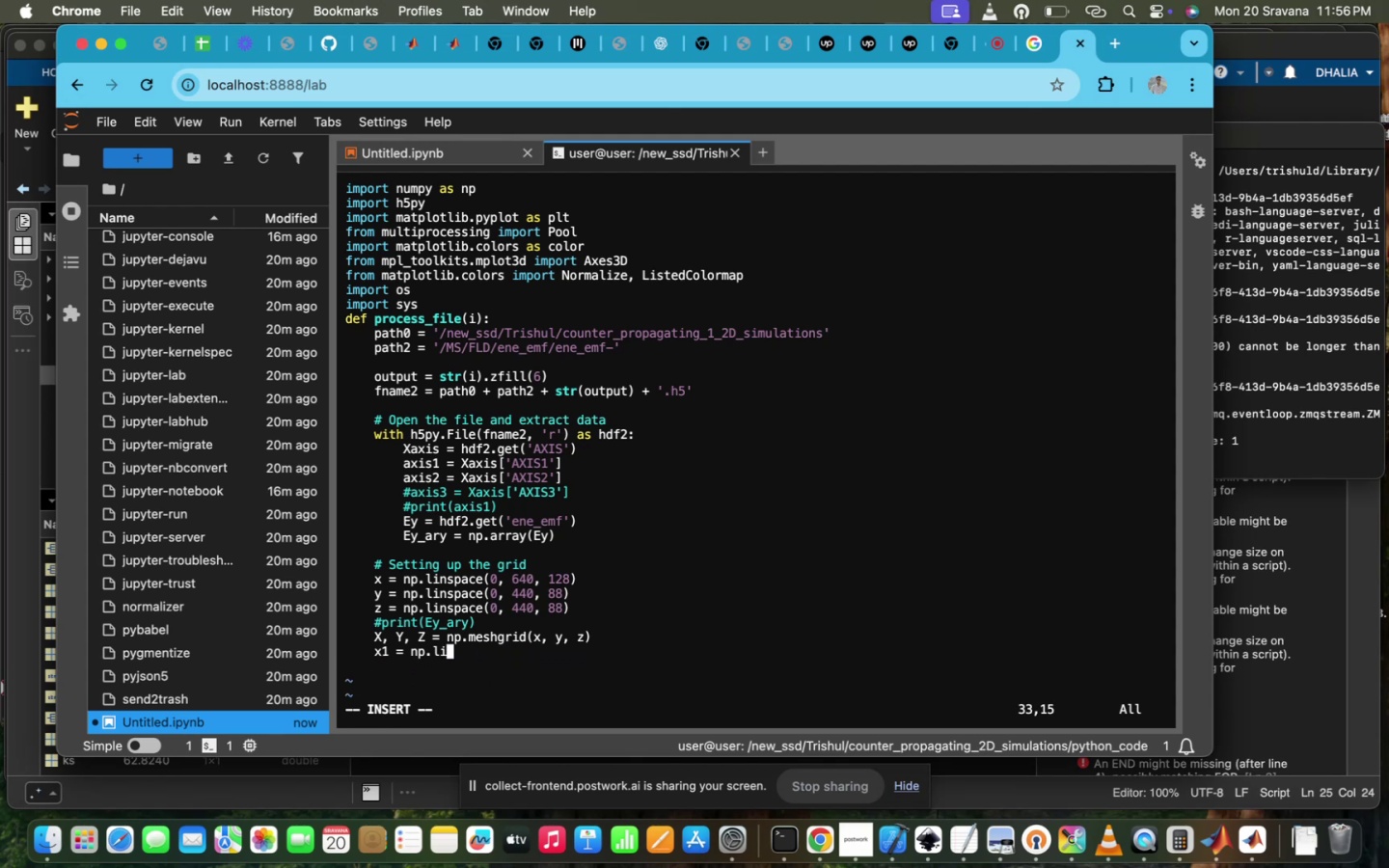 
key(Backspace)
 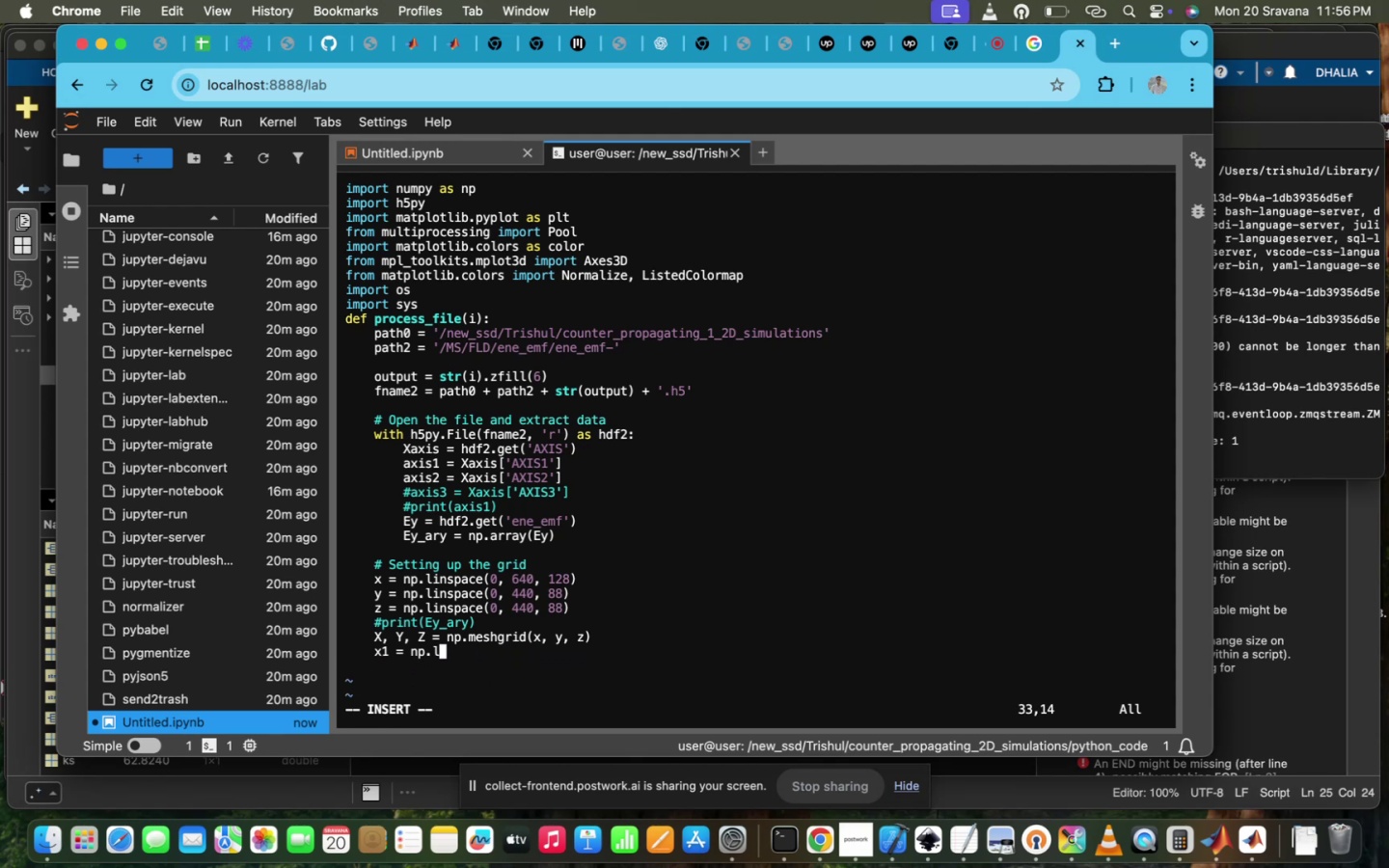 
key(Backspace)
 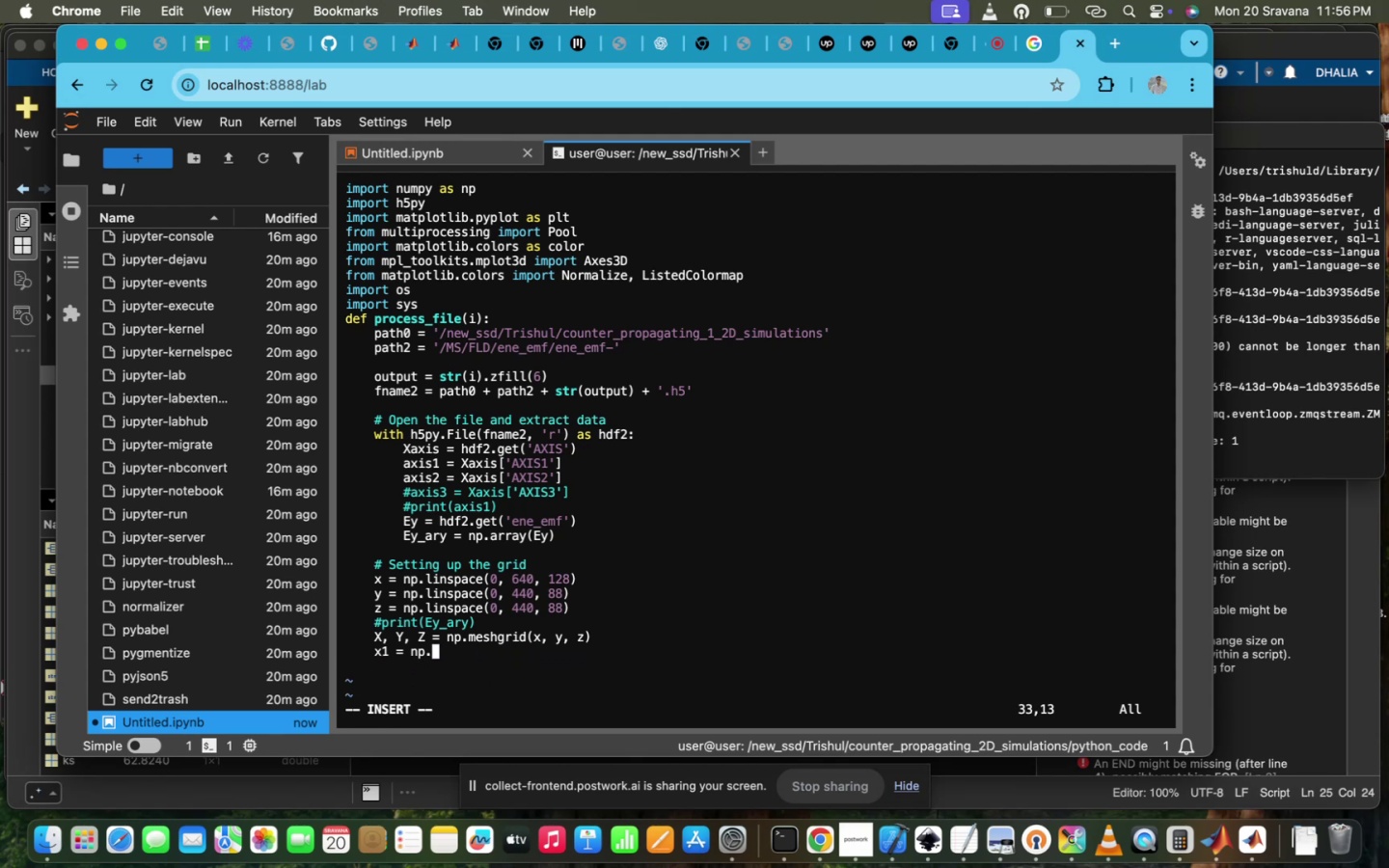 
key(Backspace)
 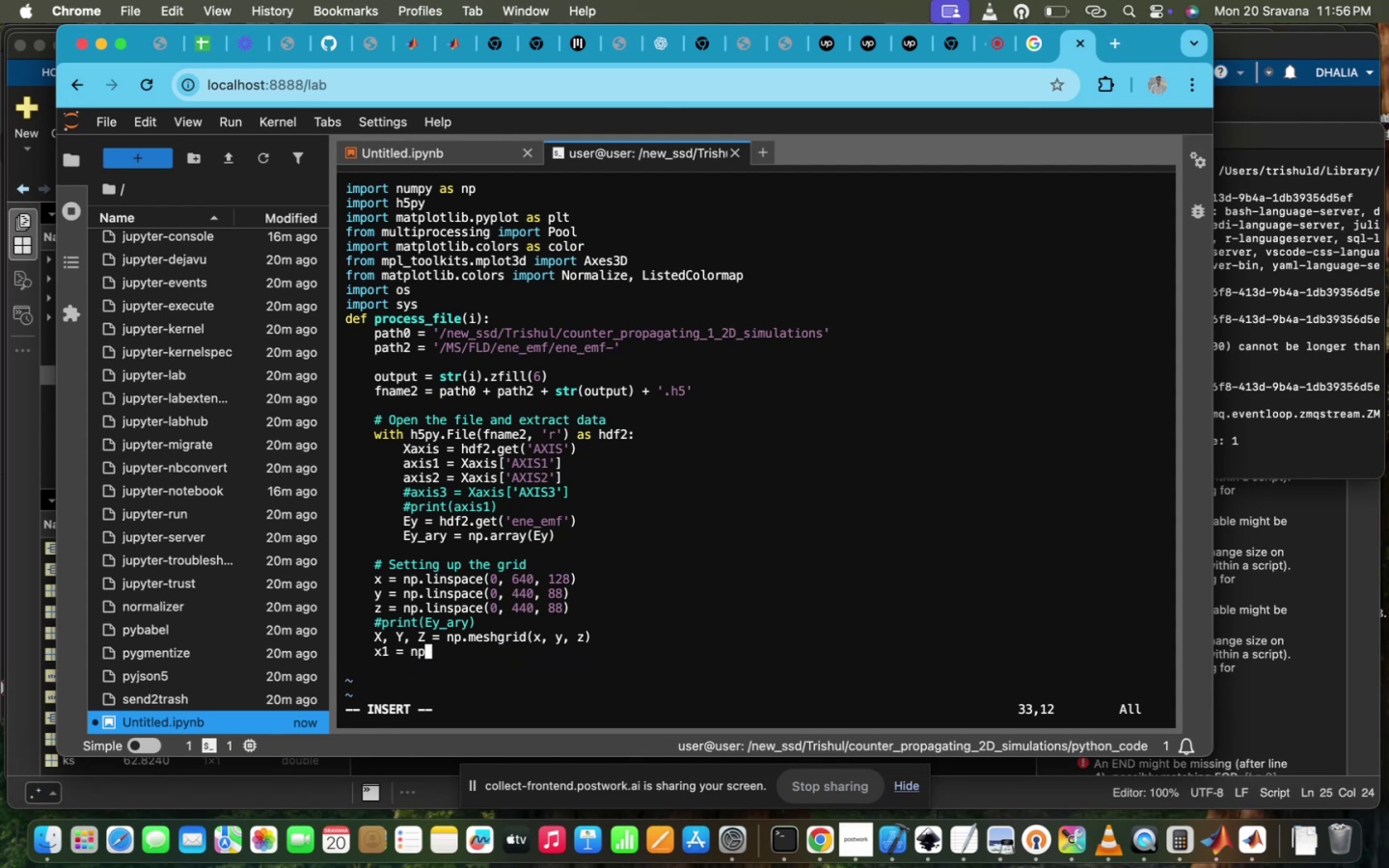 
key(Backspace)
 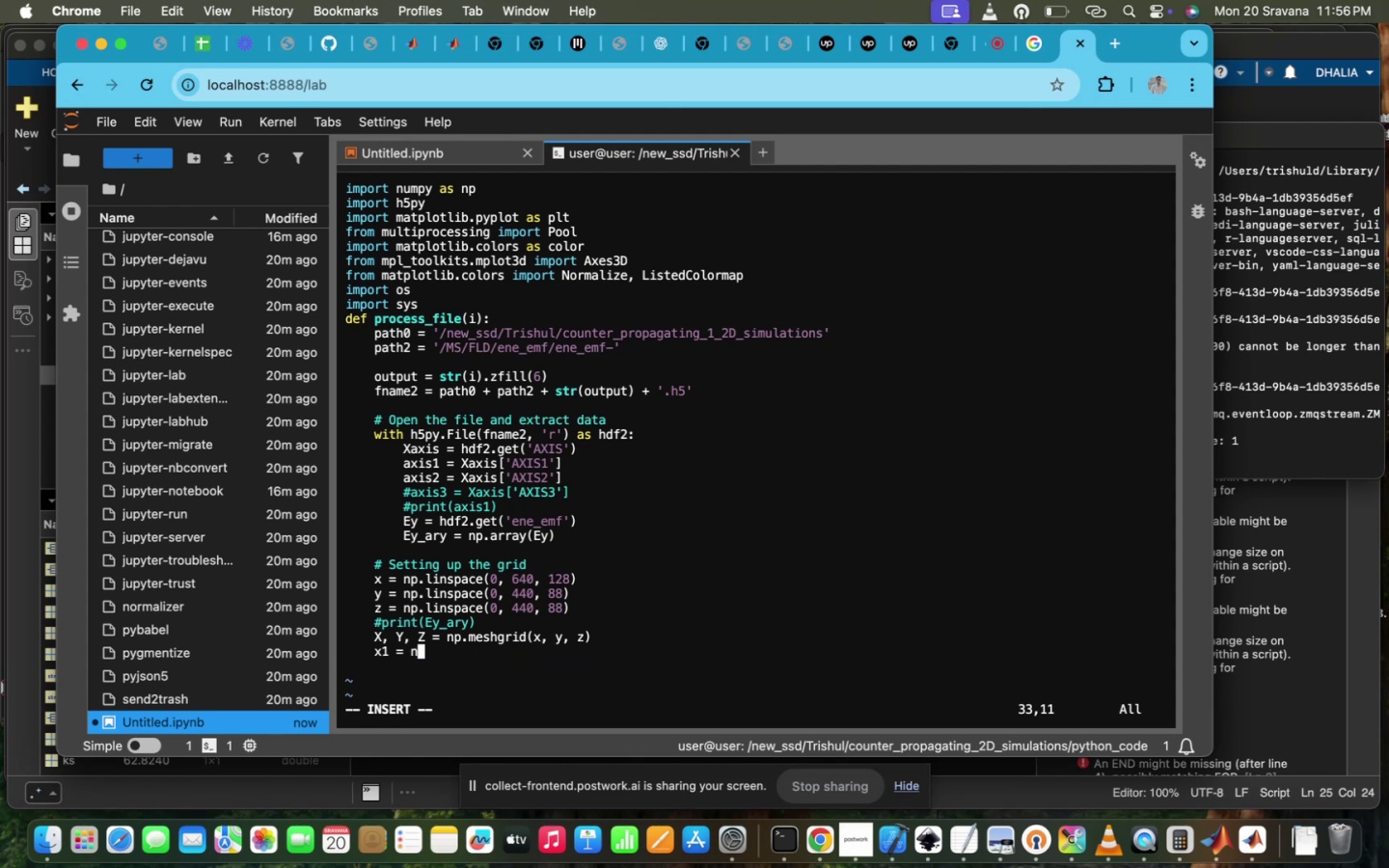 
key(Backspace)
 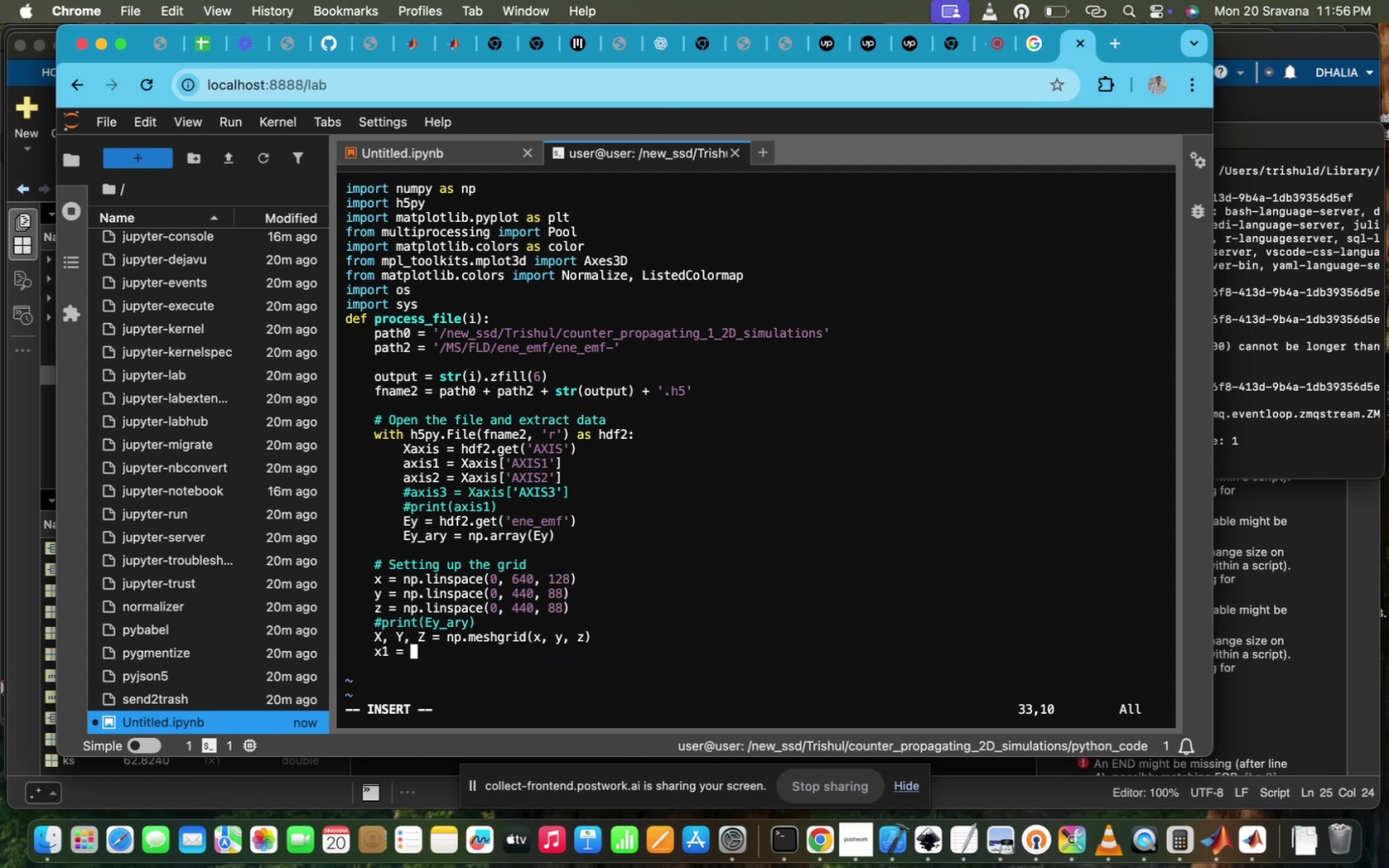 
key(Backspace)
 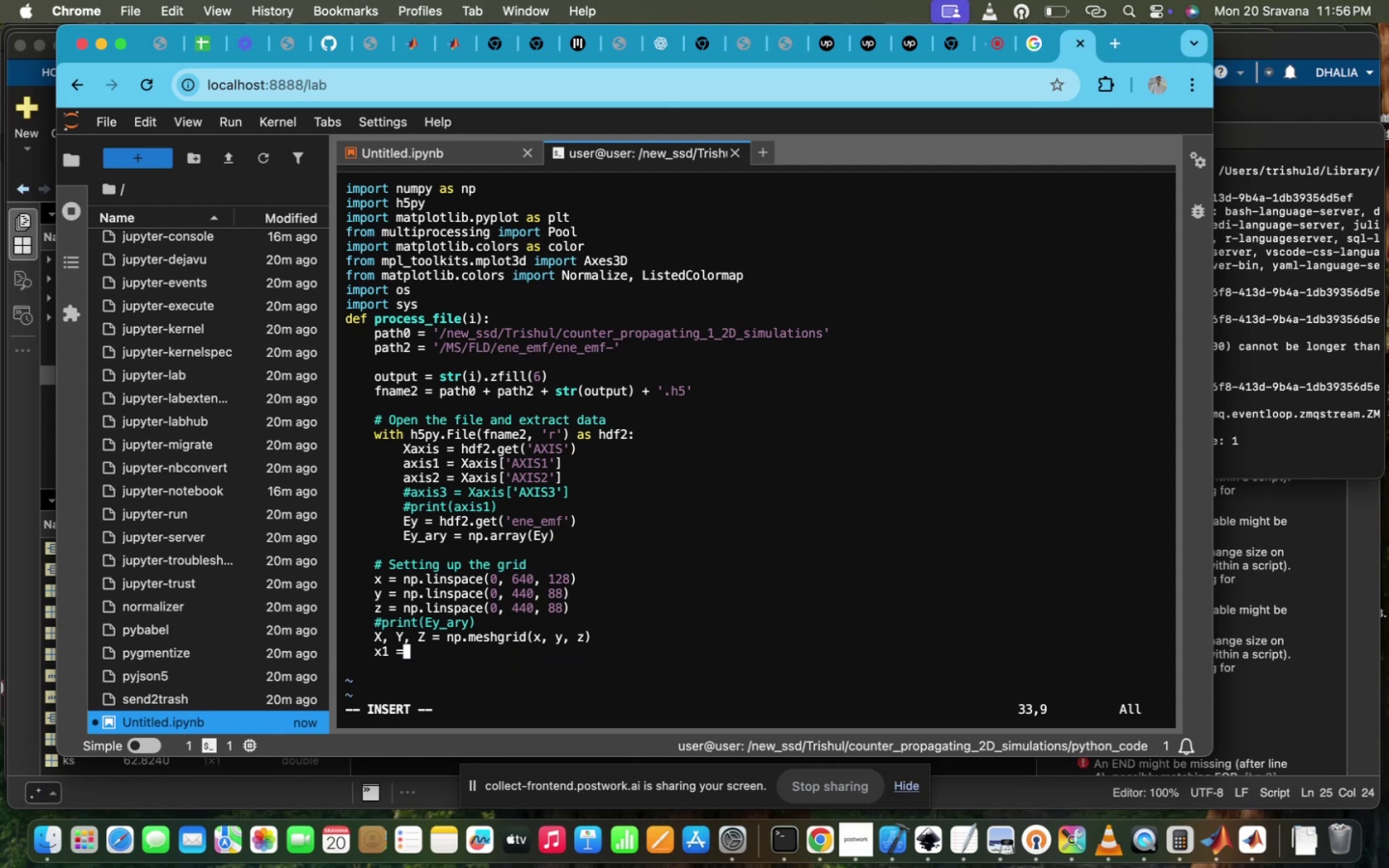 
key(Backspace)
 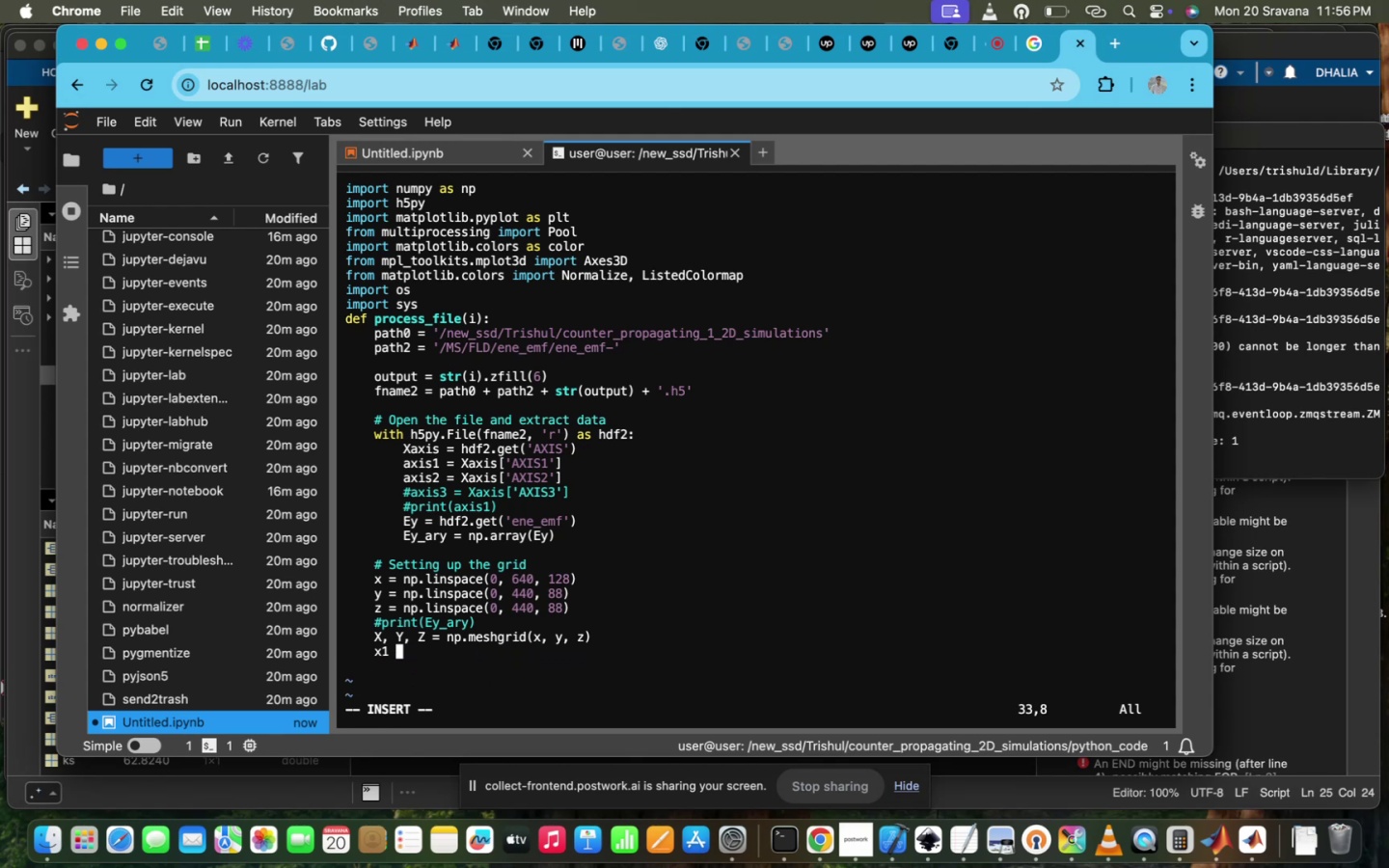 
key(Backspace)
 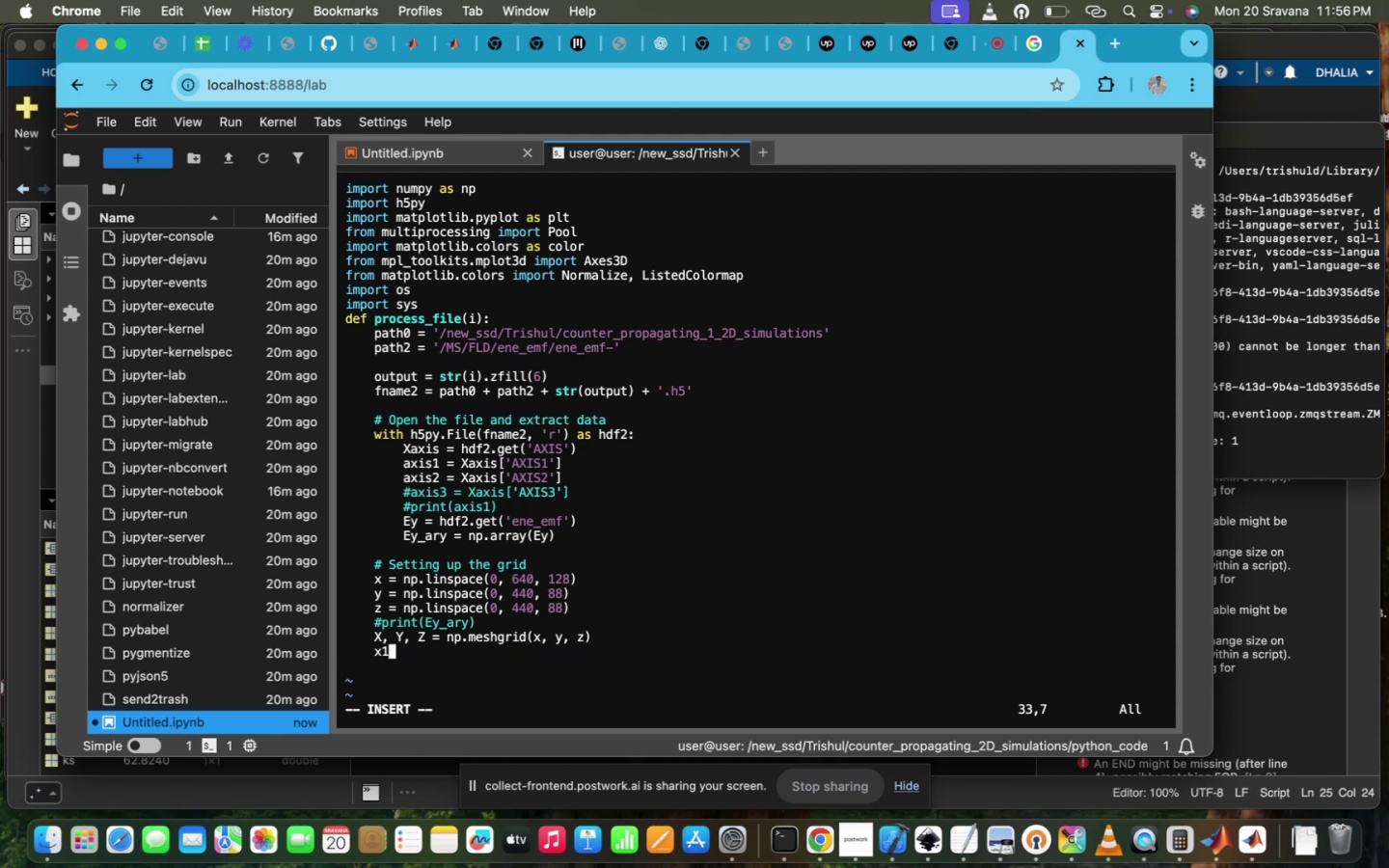 
key(Backspace)
 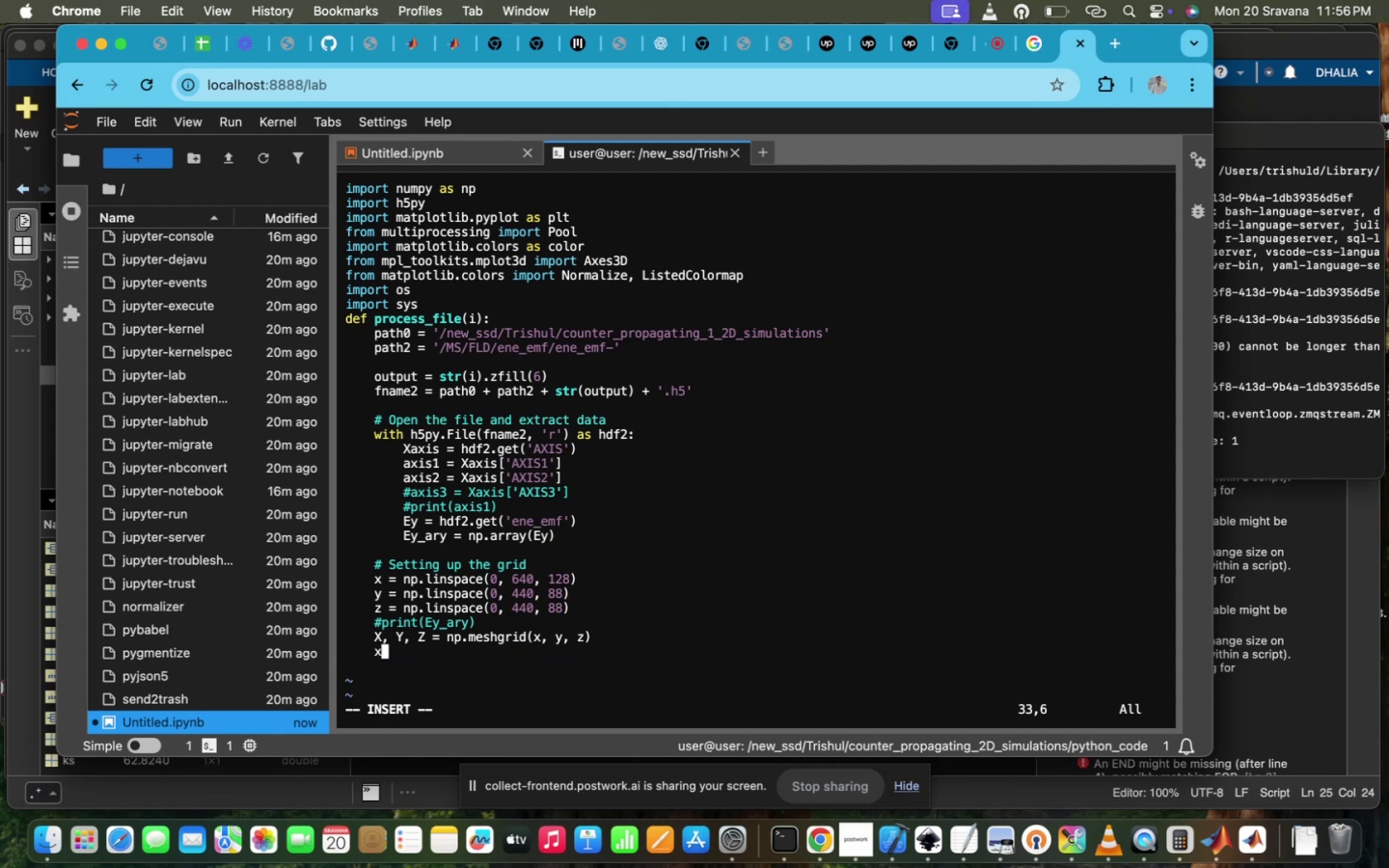 
key(Backspace)
 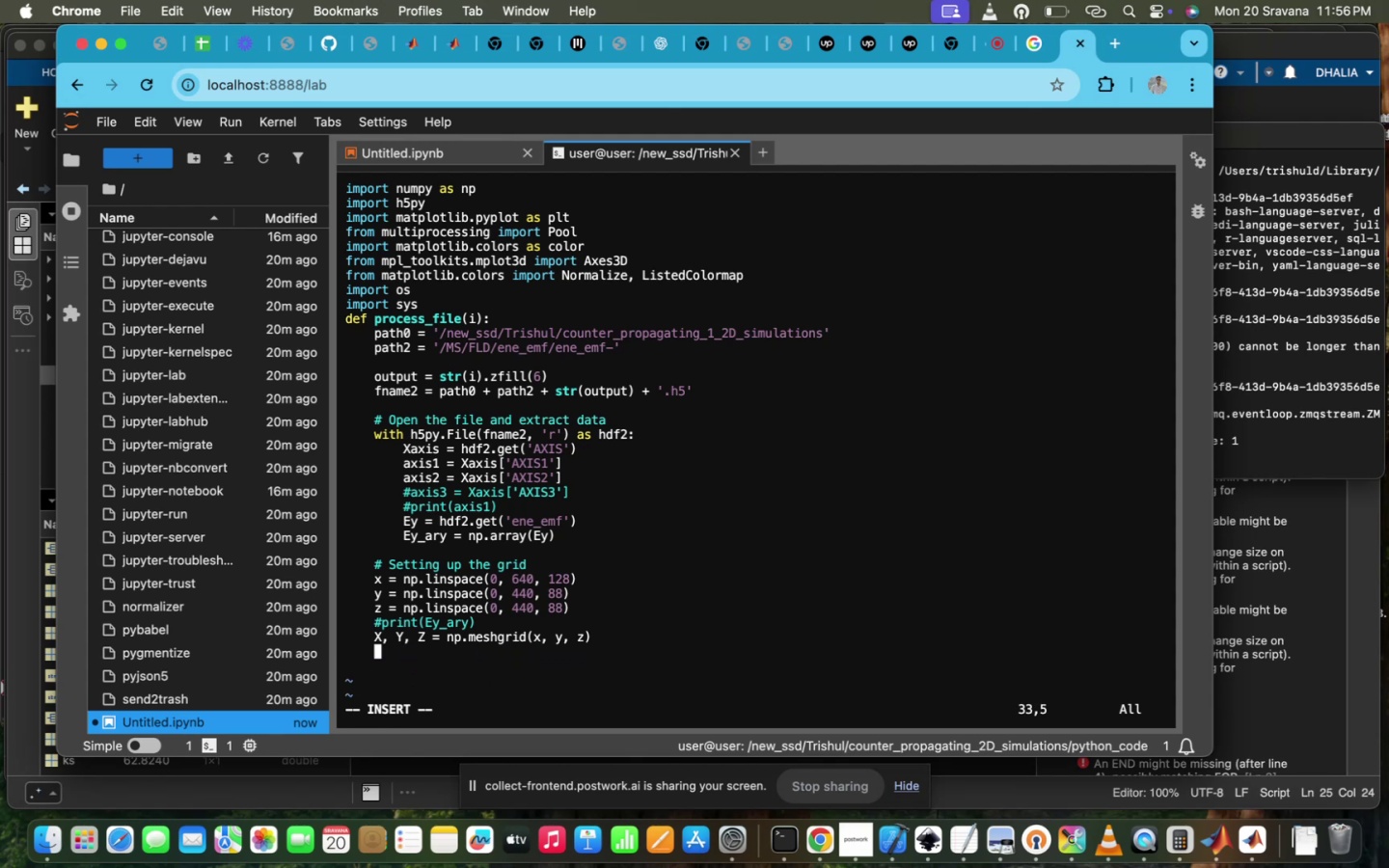 
key(Backspace)
 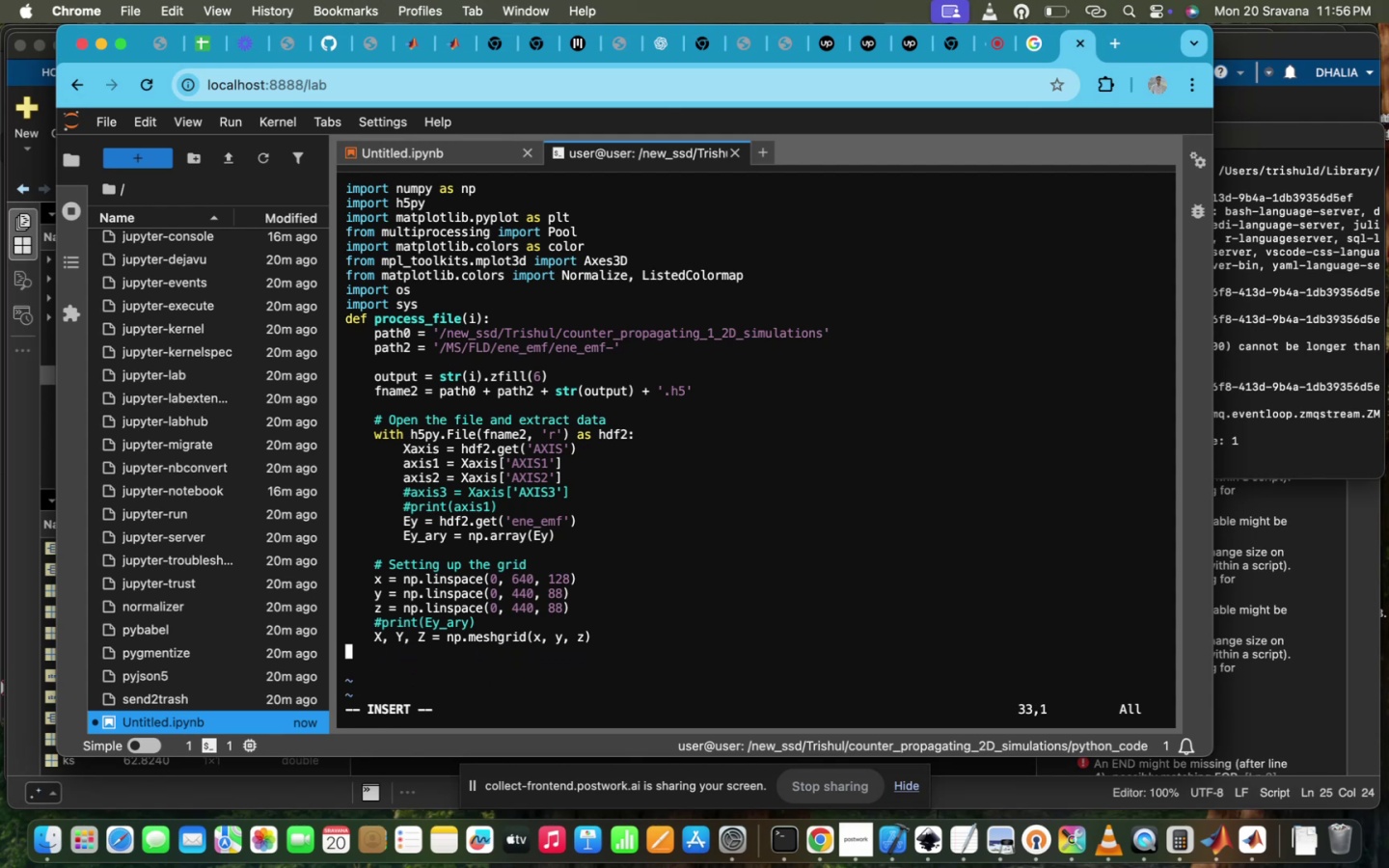 
key(Backspace)
 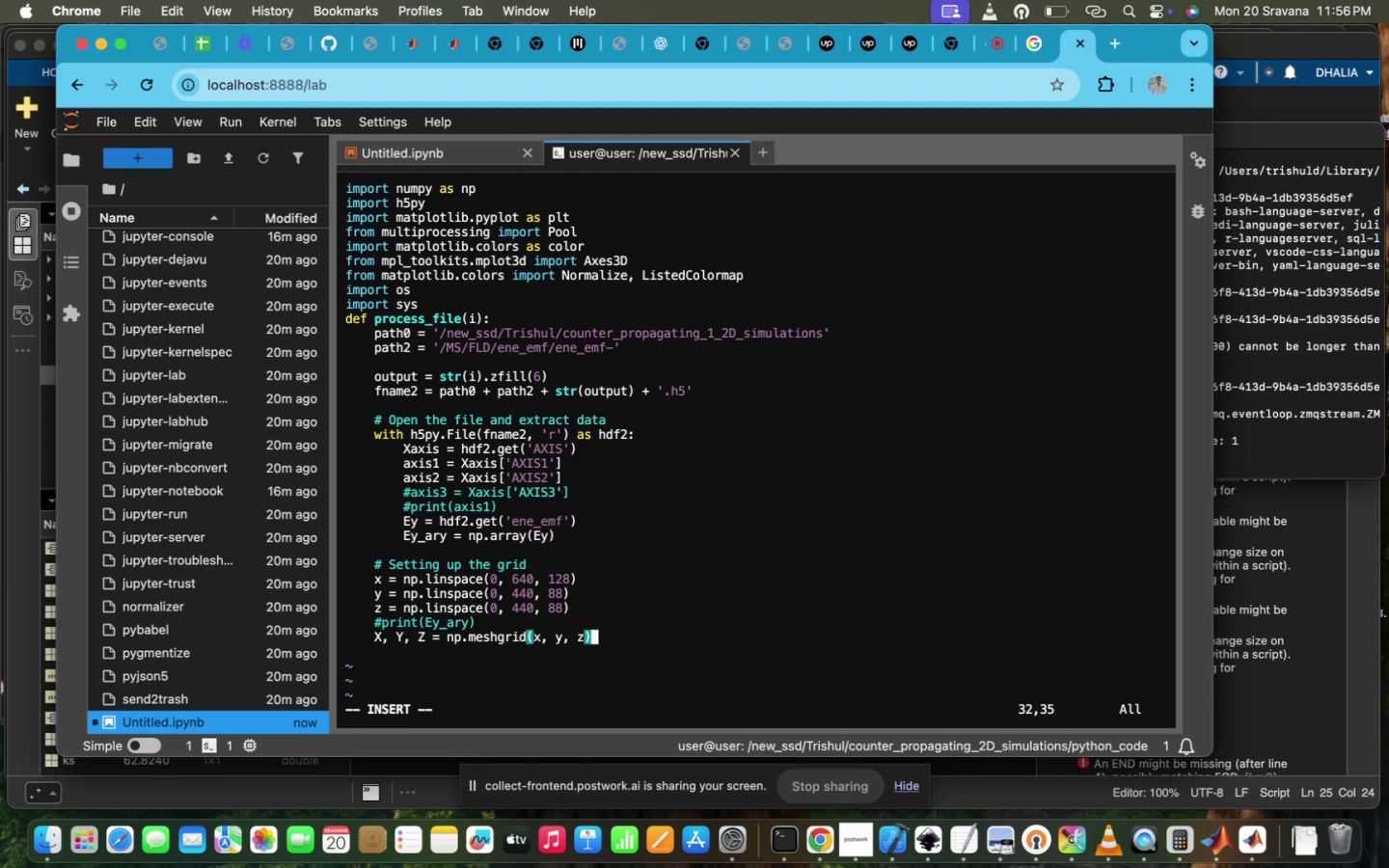 
key(ArrowUp)
 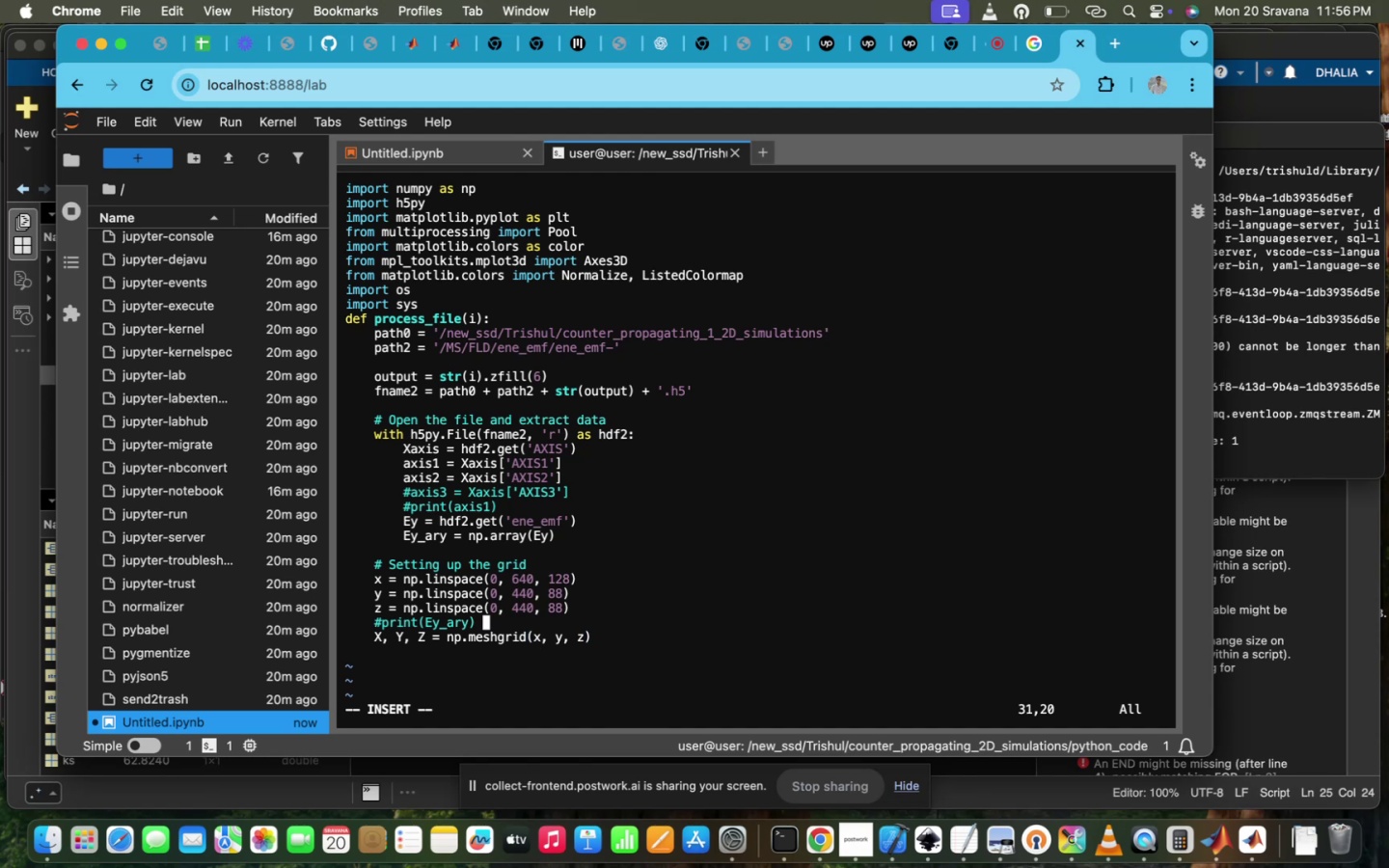 
key(ArrowUp)
 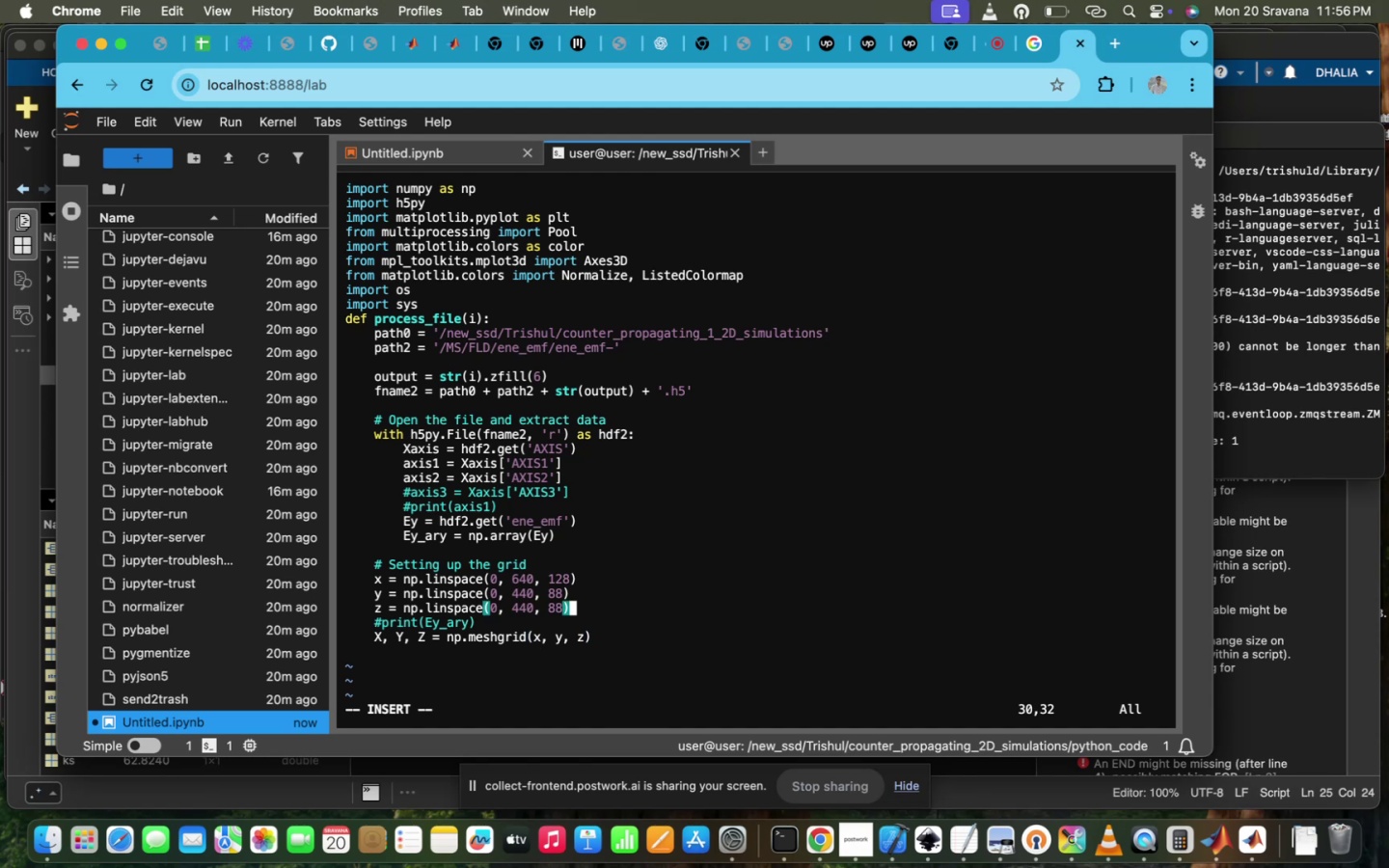 
hold_key(key=ArrowLeft, duration=1.51)
 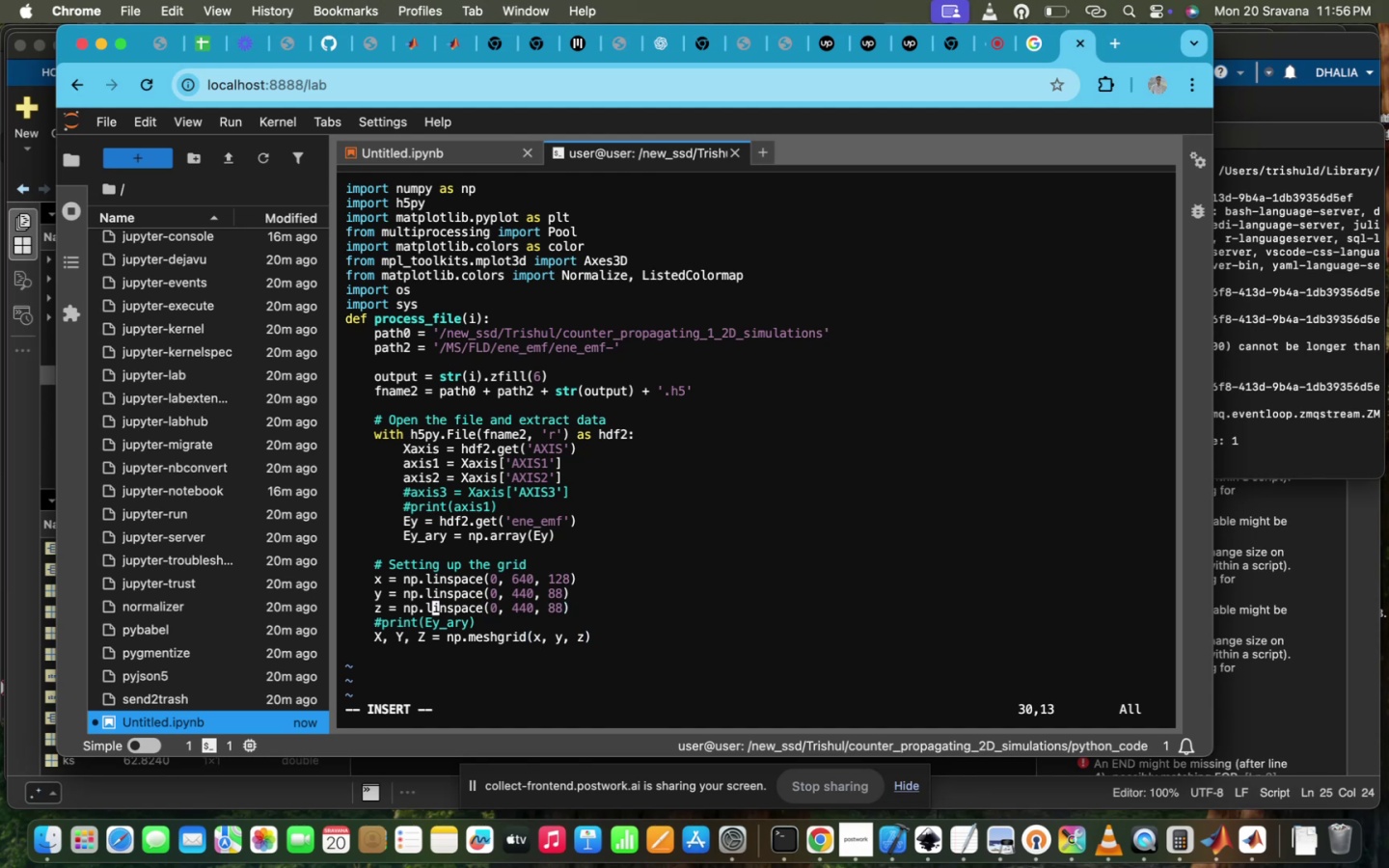 
hold_key(key=ArrowLeft, duration=1.1)
 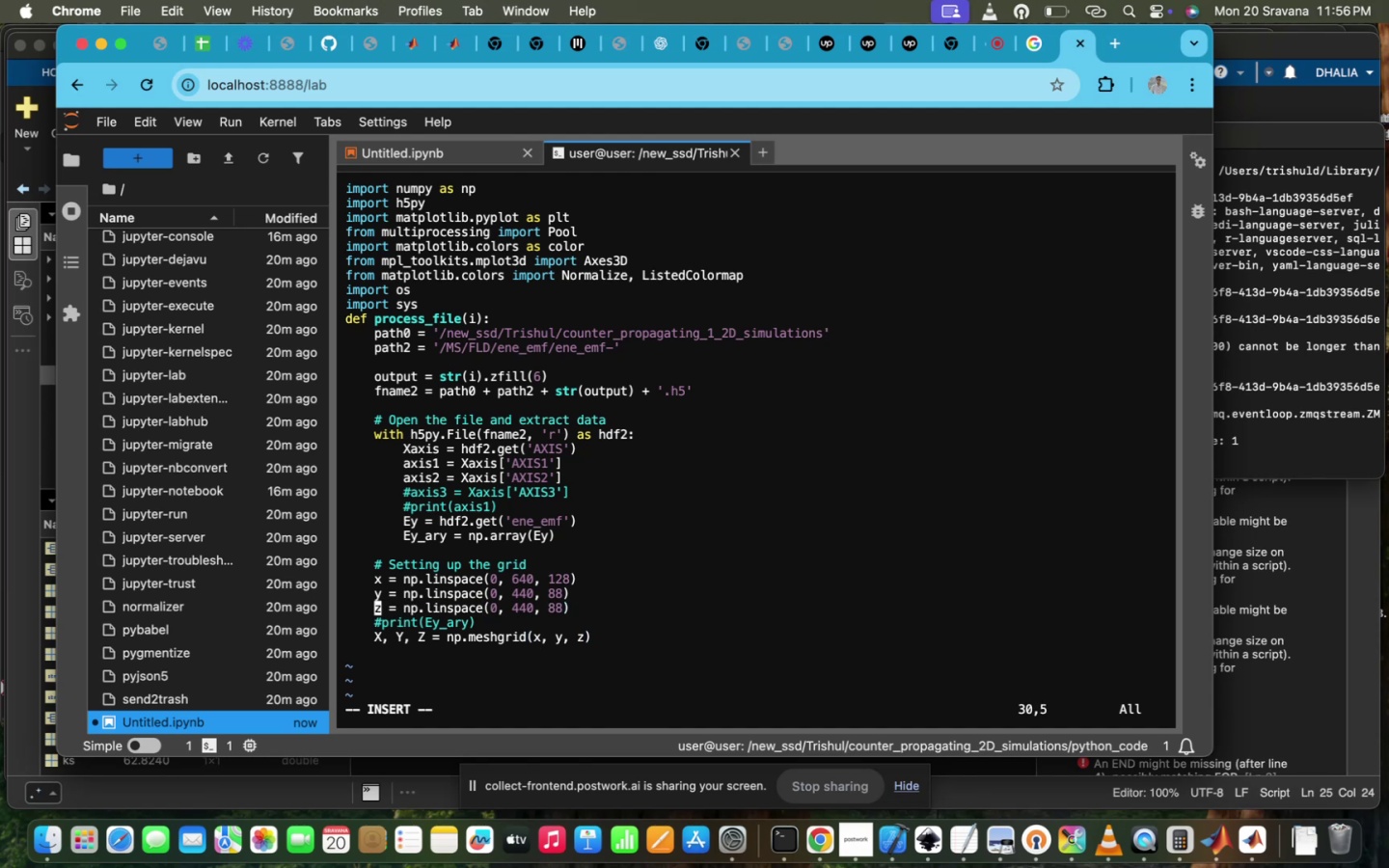 
key(Shift+3)
 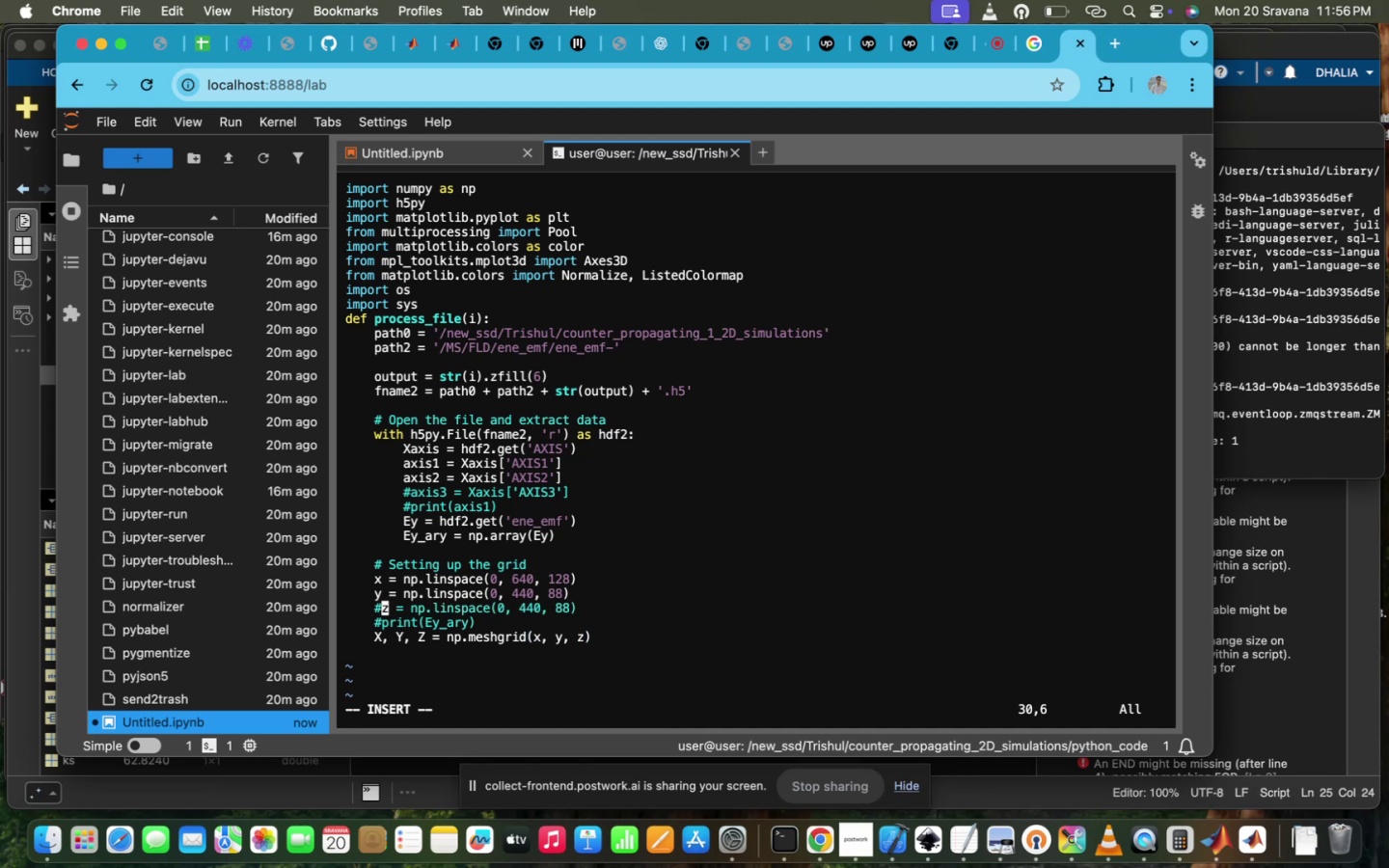 
key(ArrowUp)
 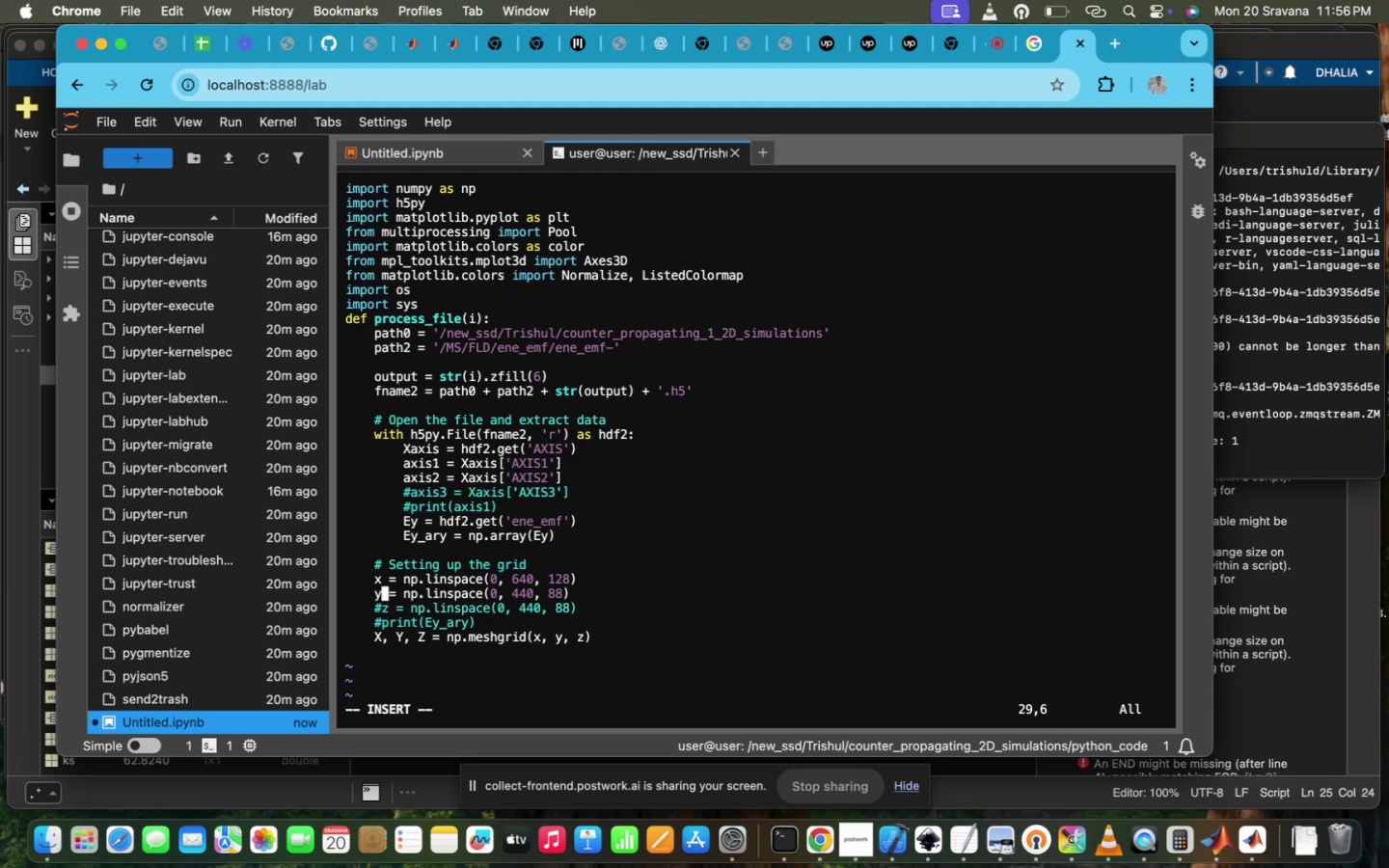 
key(ArrowUp)
 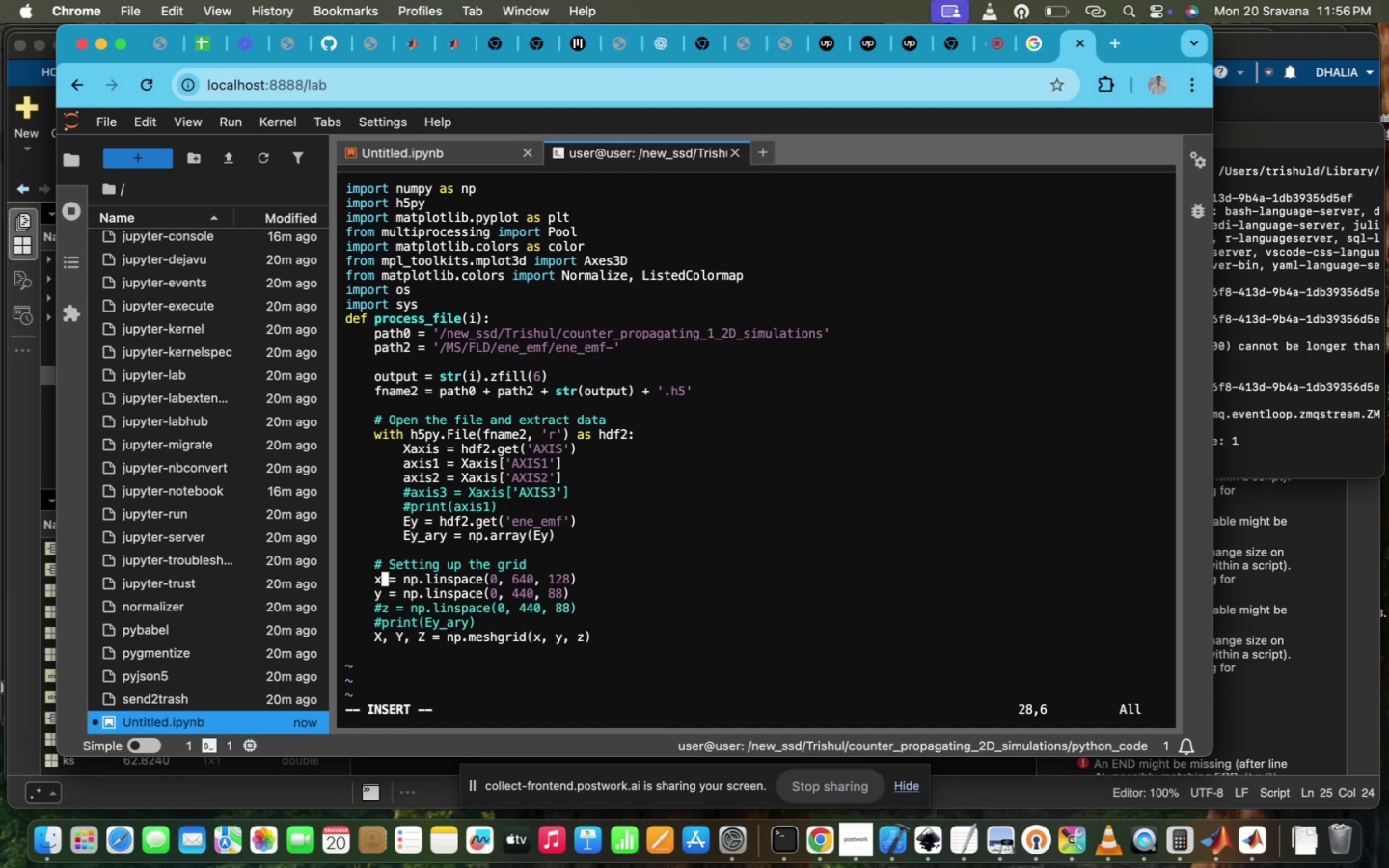 
hold_key(key=ArrowRight, duration=1.54)
 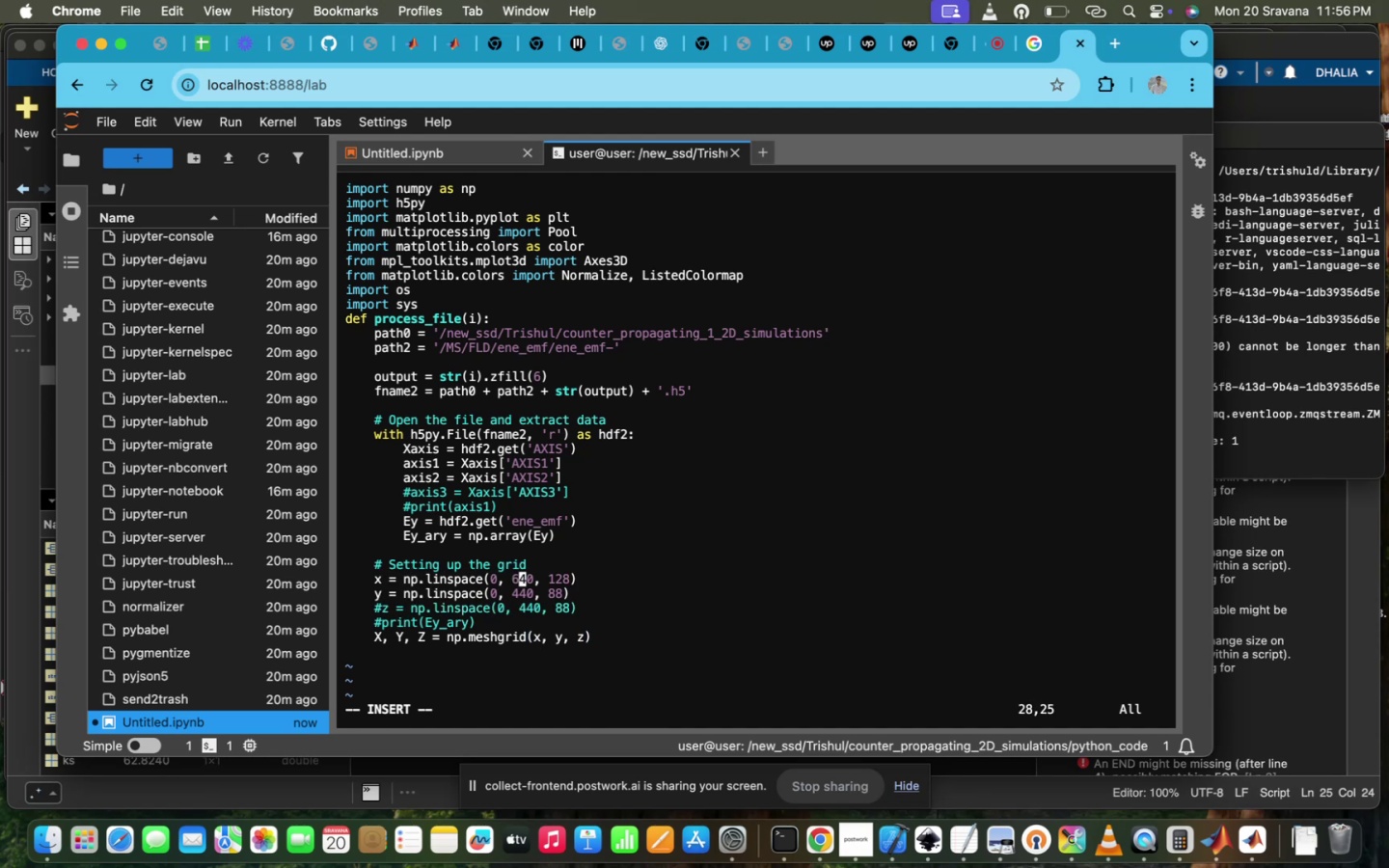 
hold_key(key=ArrowRight, duration=0.58)
 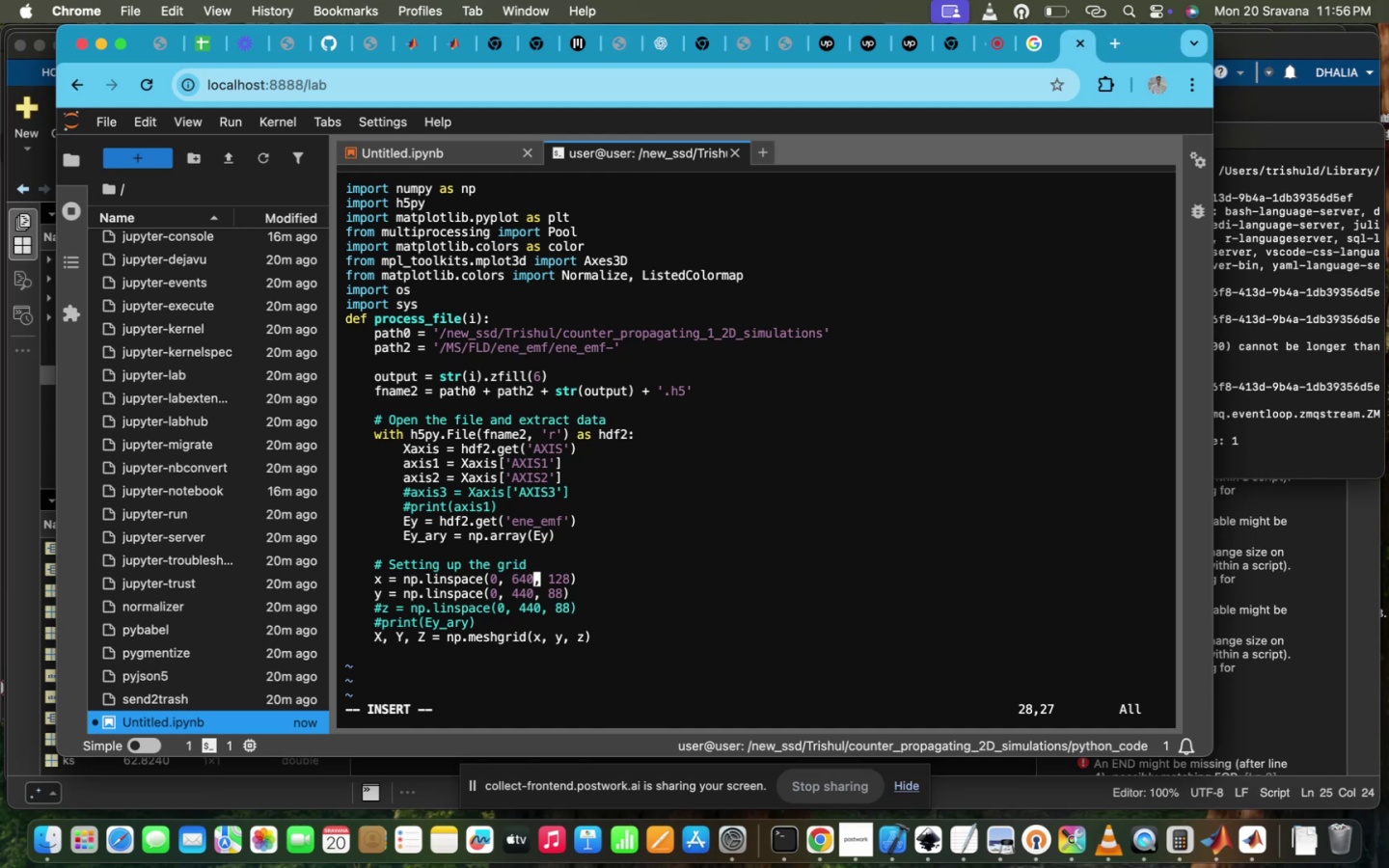 
key(Backspace)
 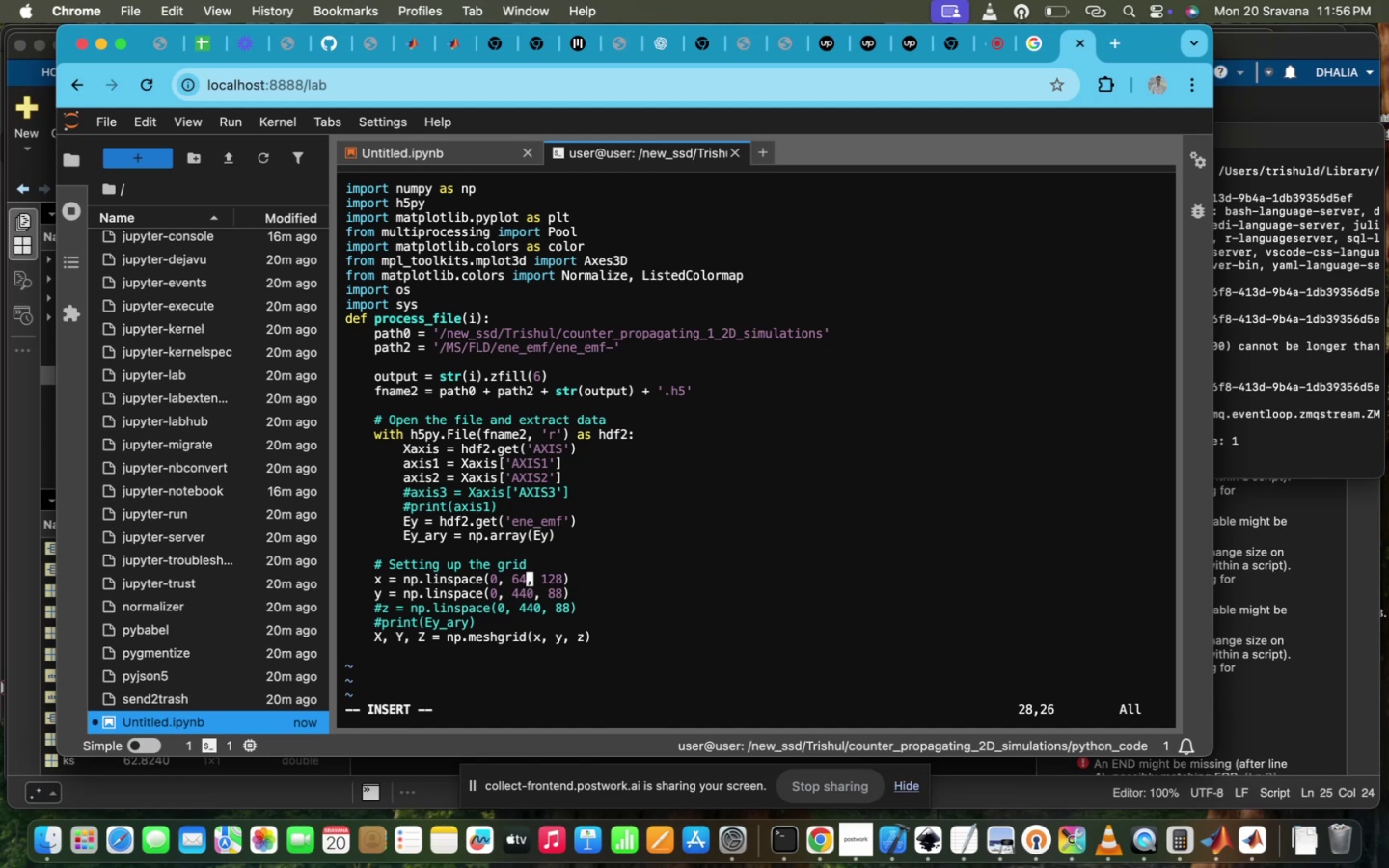 
key(Backspace)
 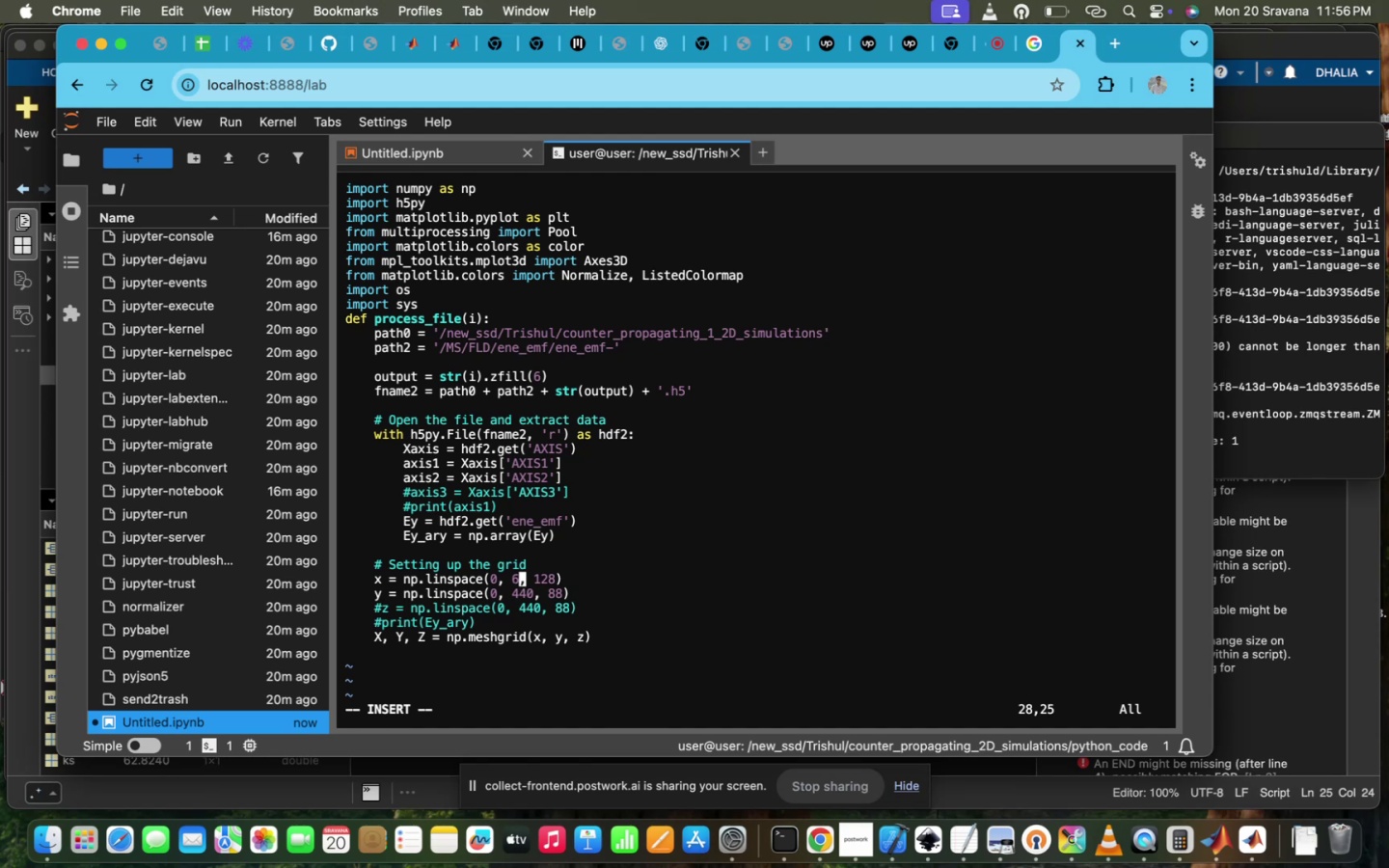 
key(Backspace)
 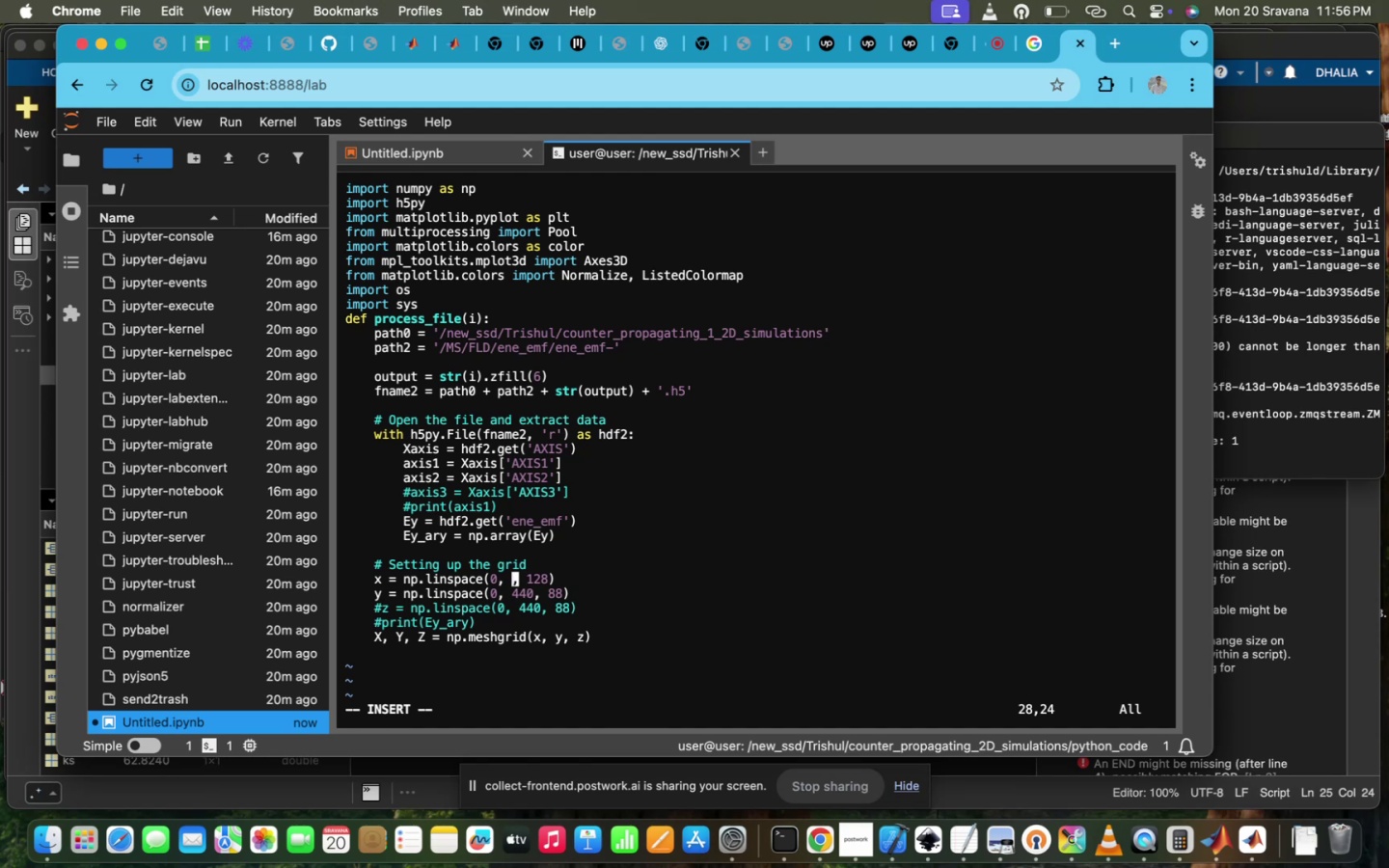 
key(CapsLock)
 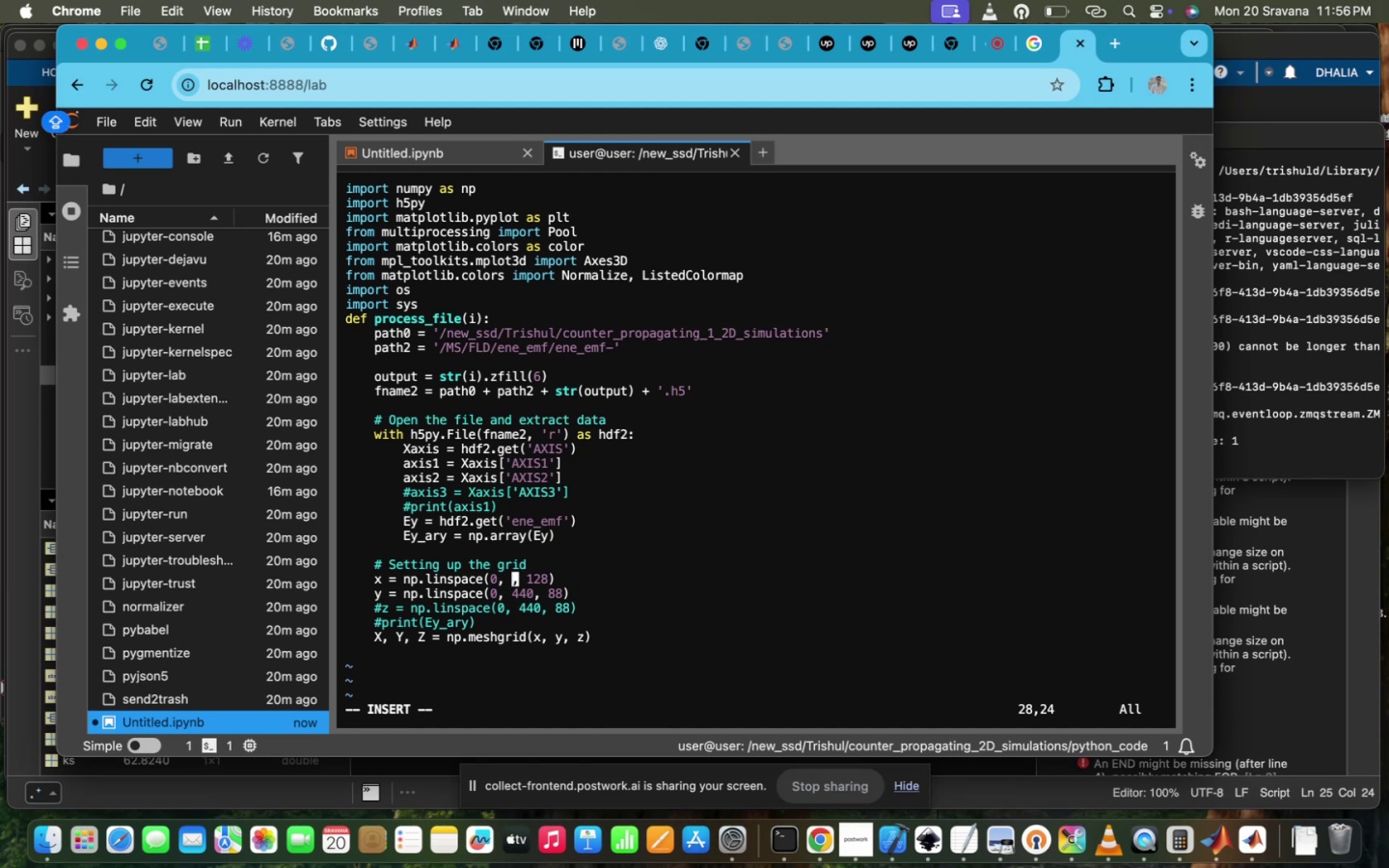 
key(Backspace)
key(Backspace)
key(Backspace)
type(axia)
key(Backspace)
type(s1)
 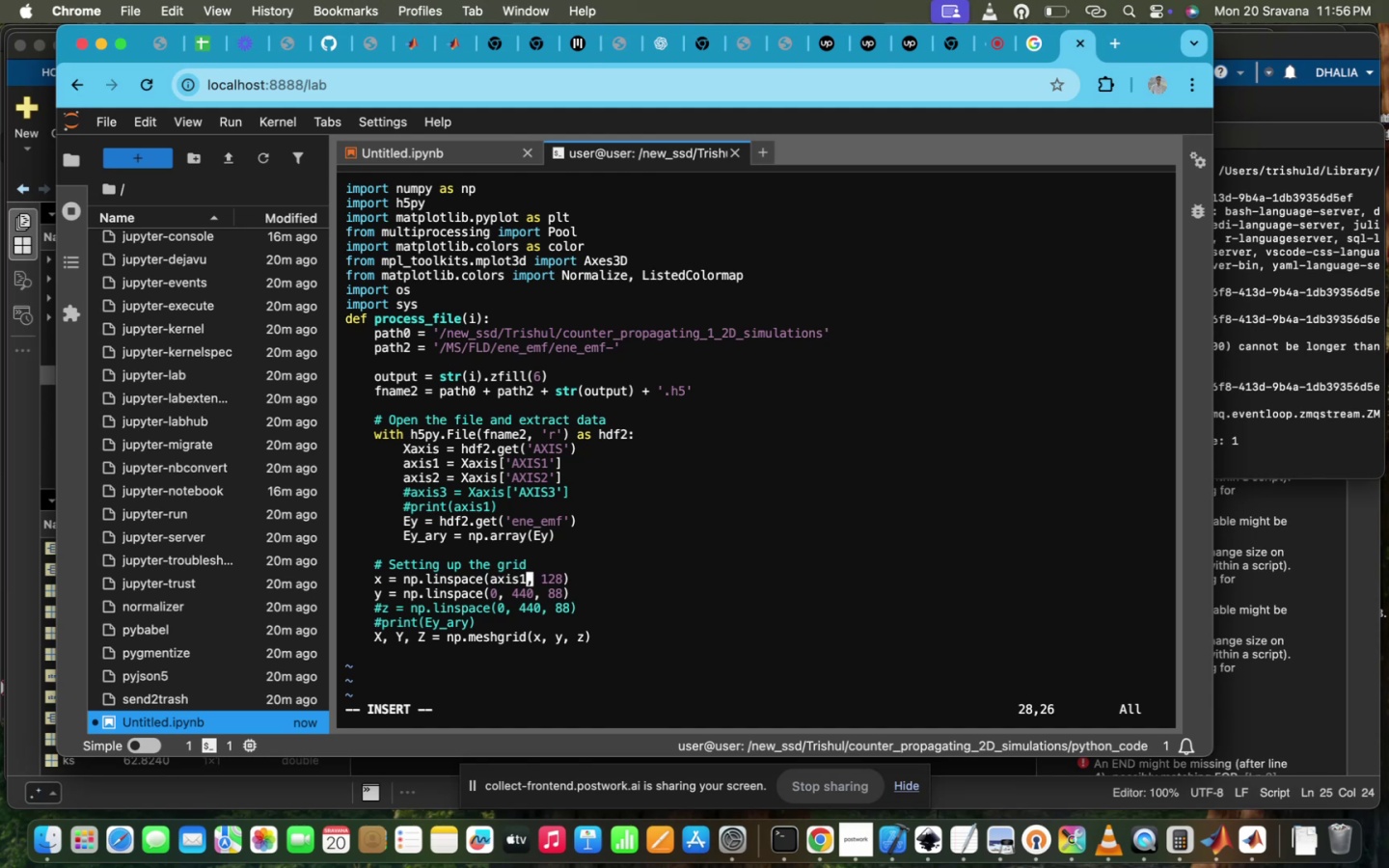 
wait(6.95)
 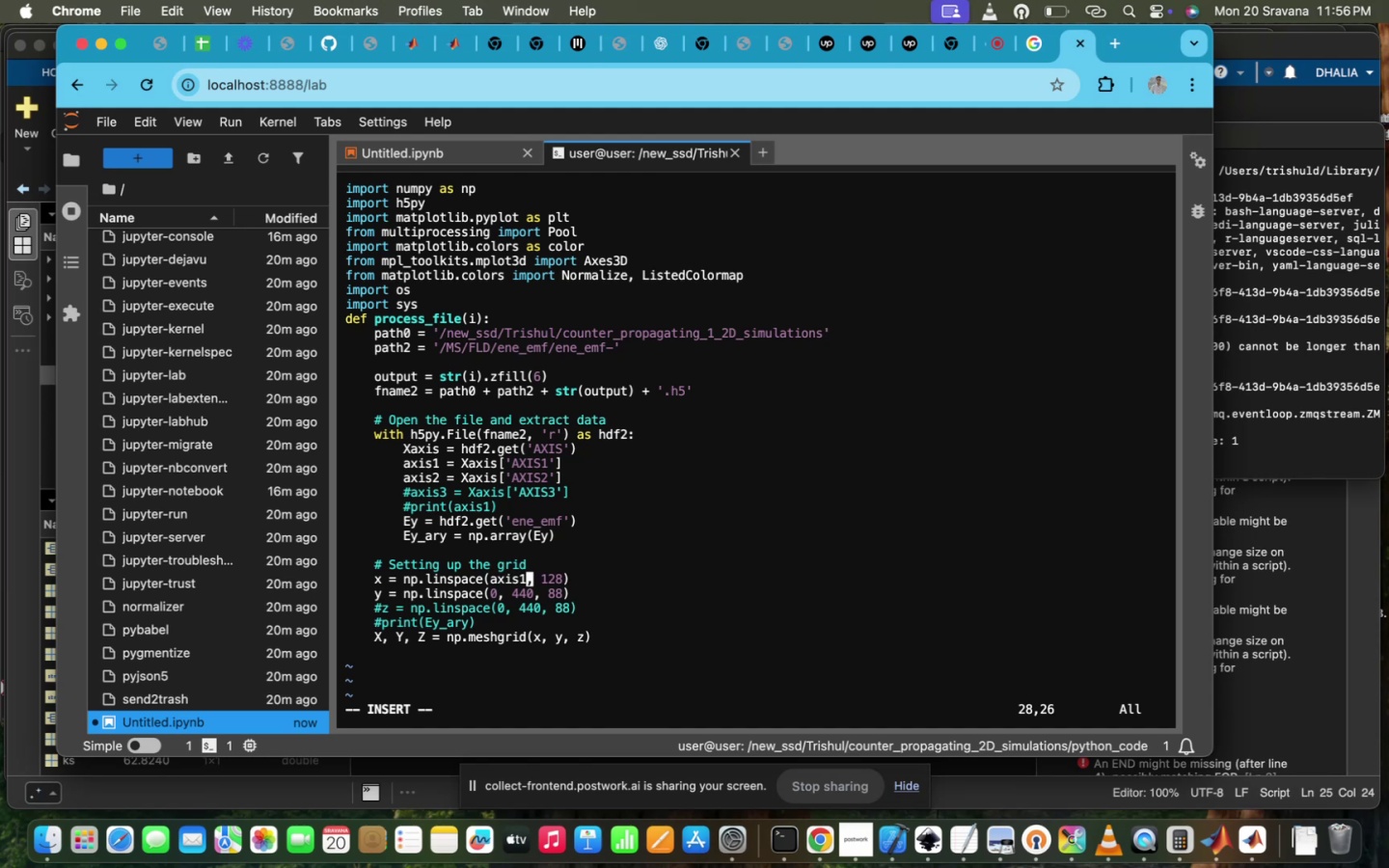 
key(BracketLeft)
 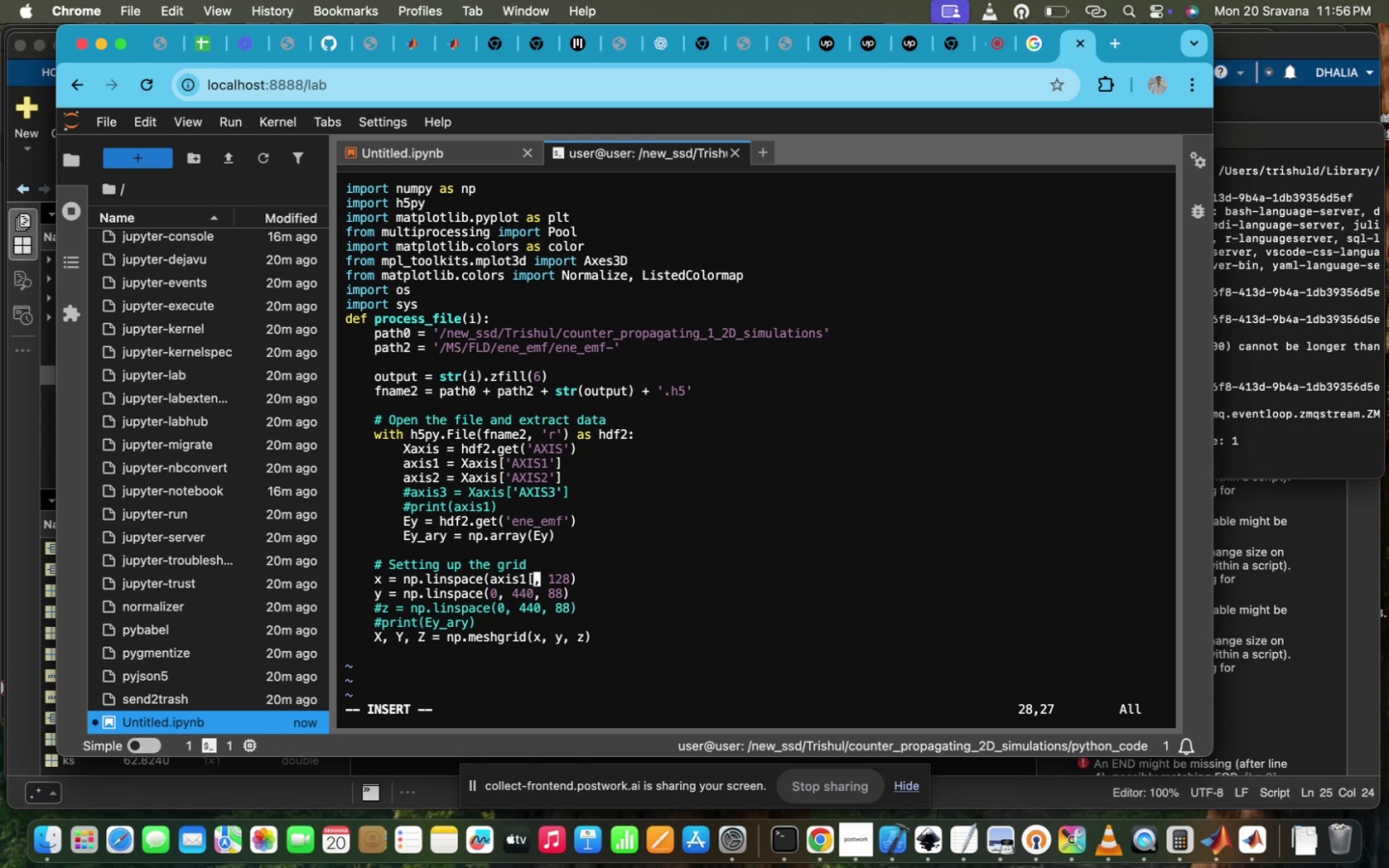 
key(0)
 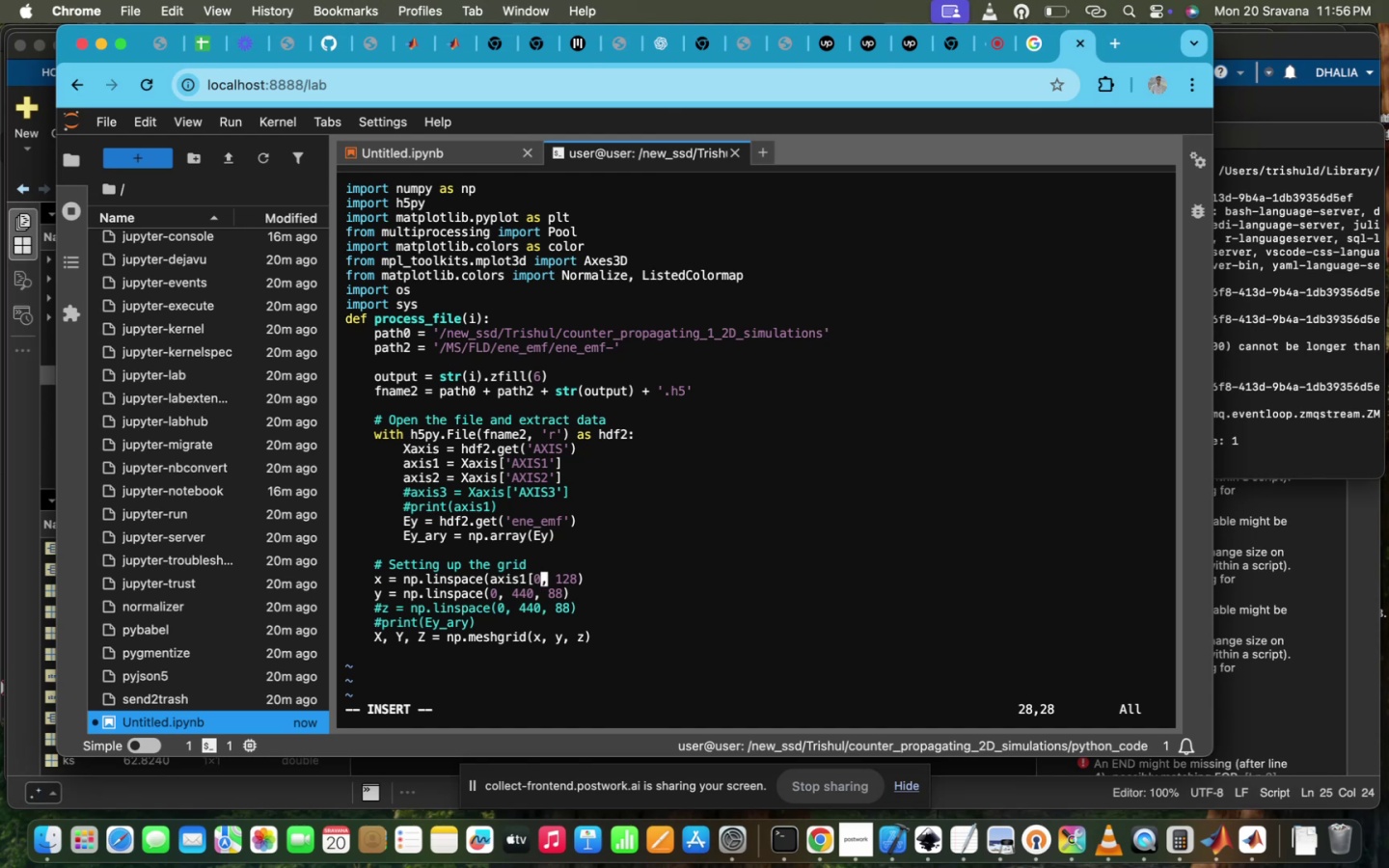 
key(BracketRight)
 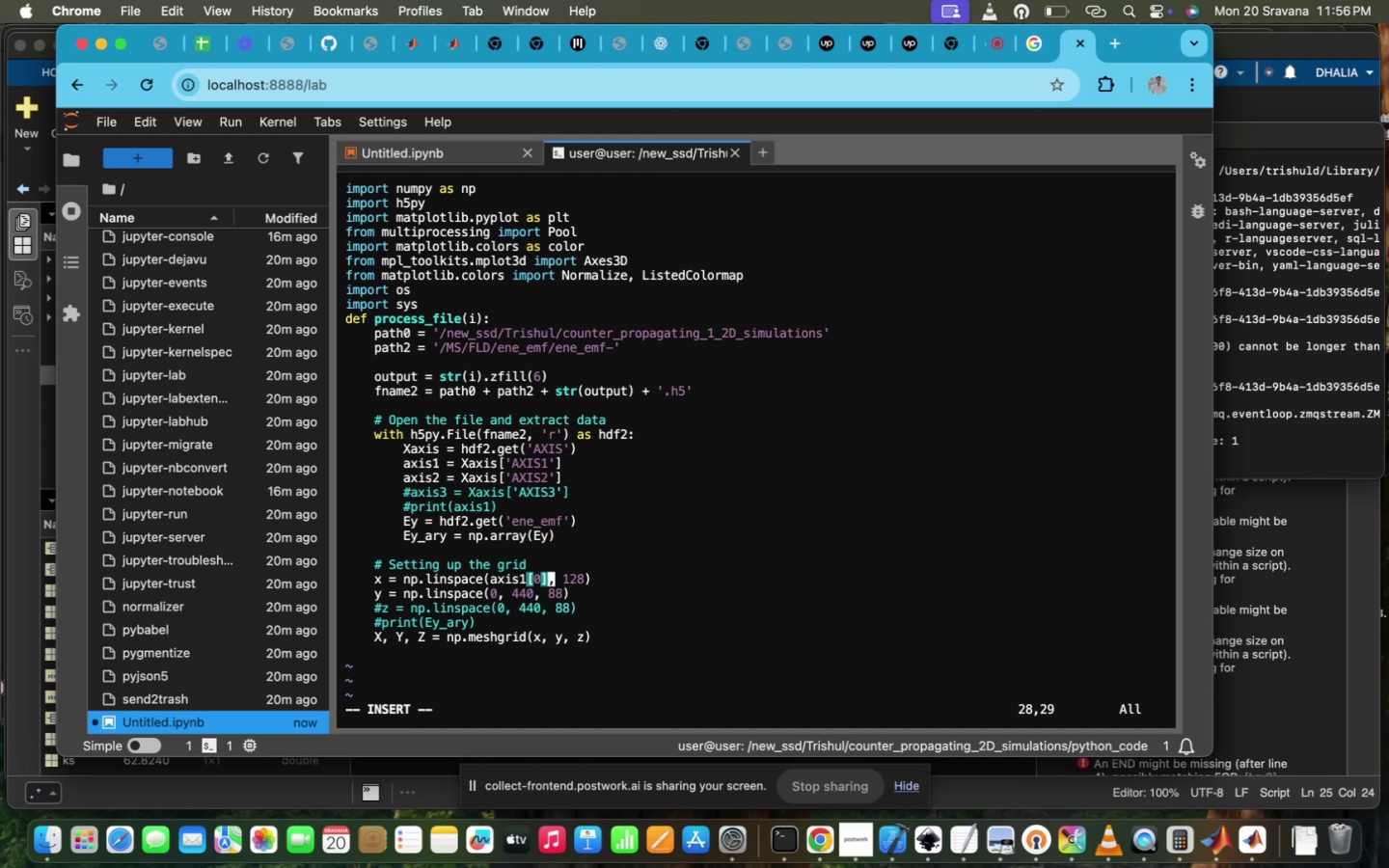 
key(ArrowRight)
 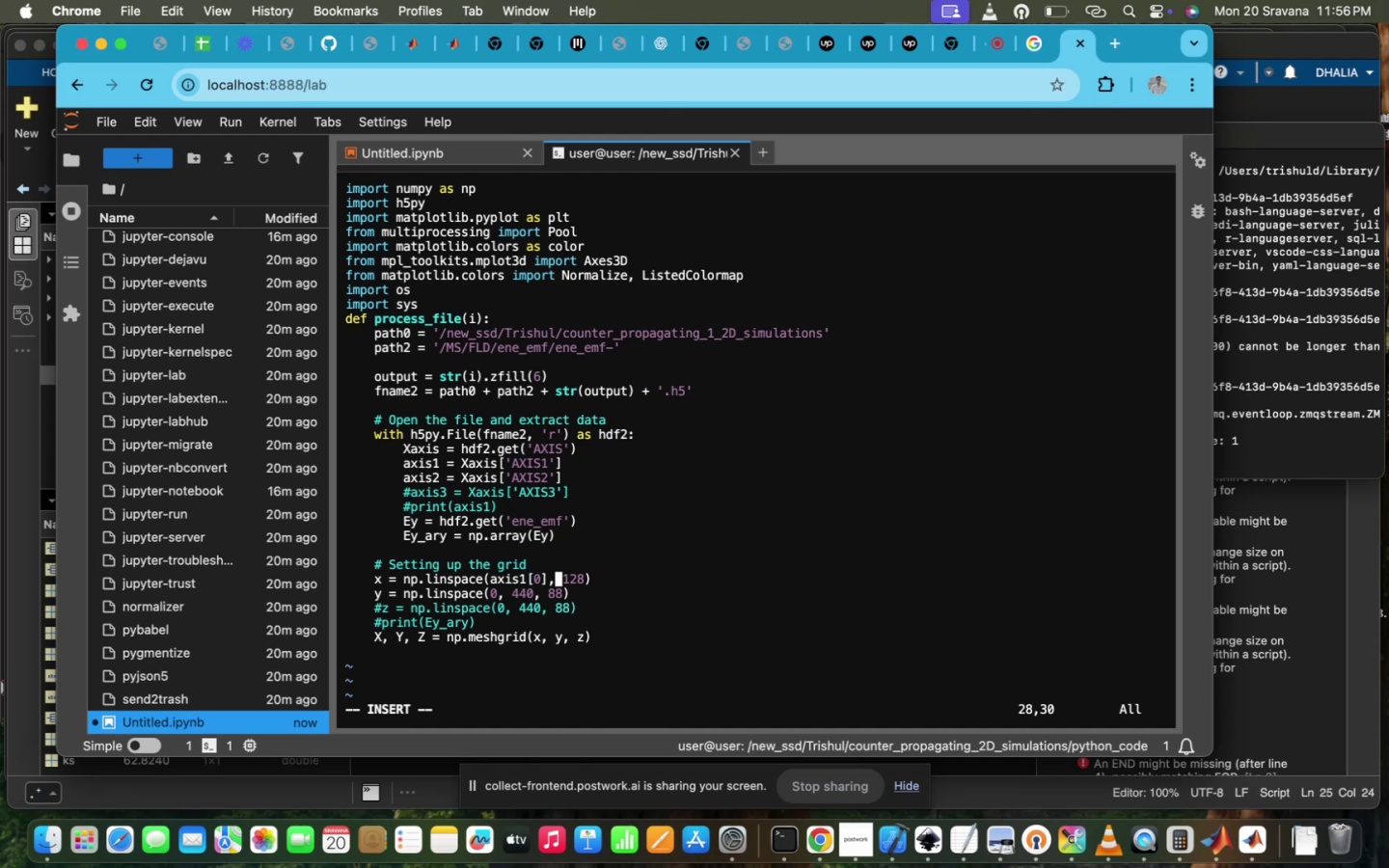 
key(ArrowRight)
 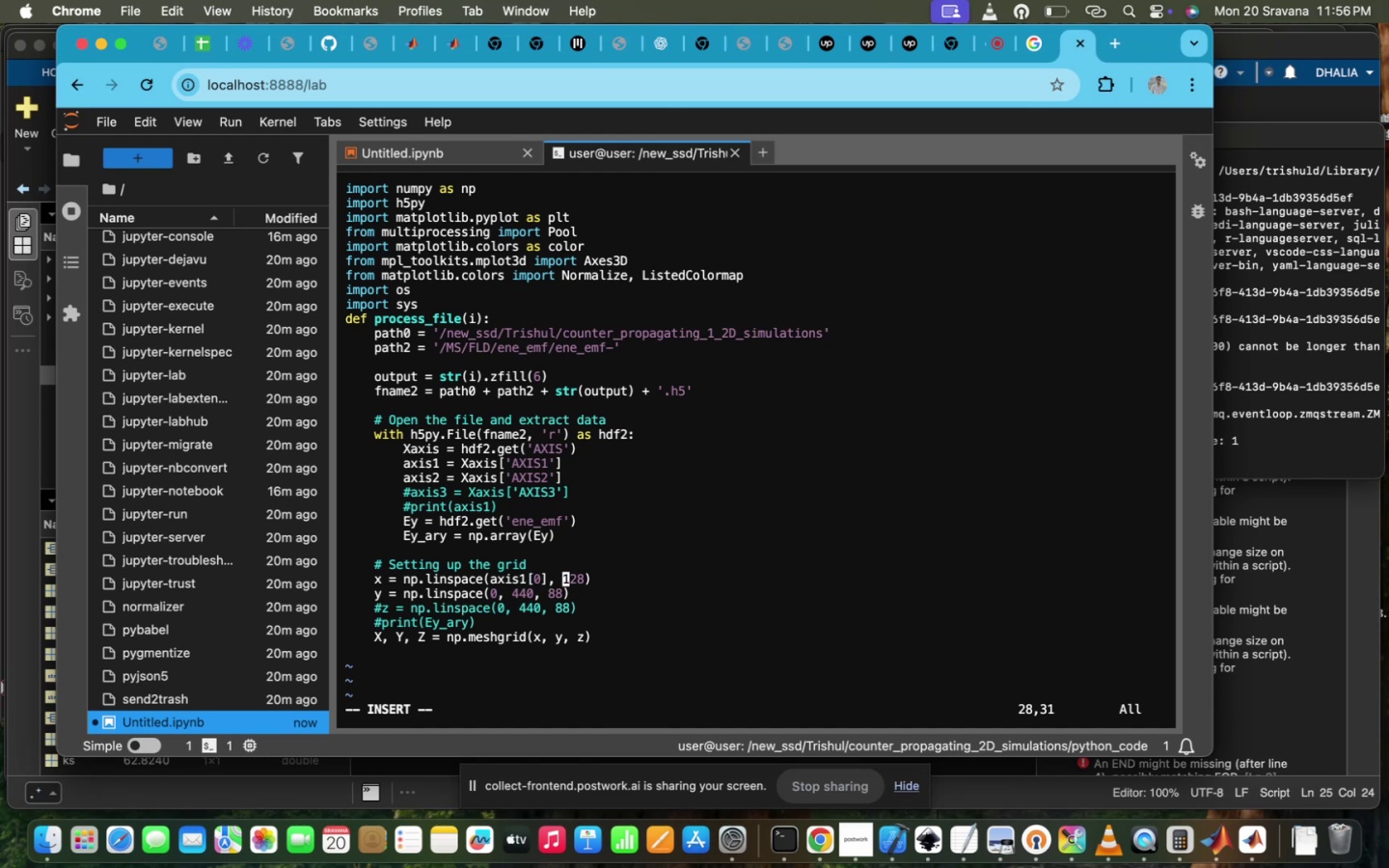 
key(ArrowLeft)
 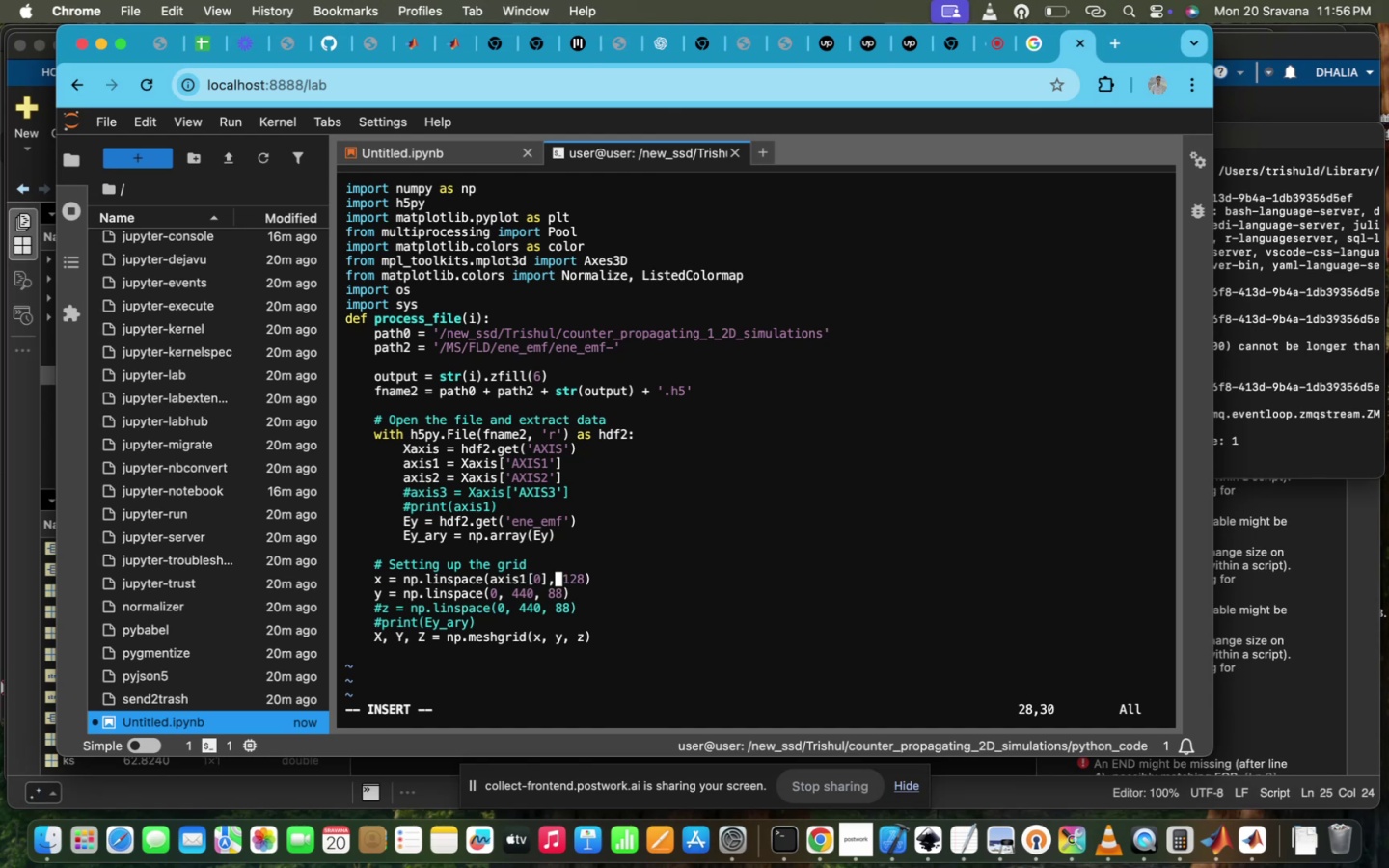 
type(axos)
key(Backspace)
key(Backspace)
type(o)
key(Backspace)
type(os)
key(Backspace)
key(Backspace)
type(is1[1)
 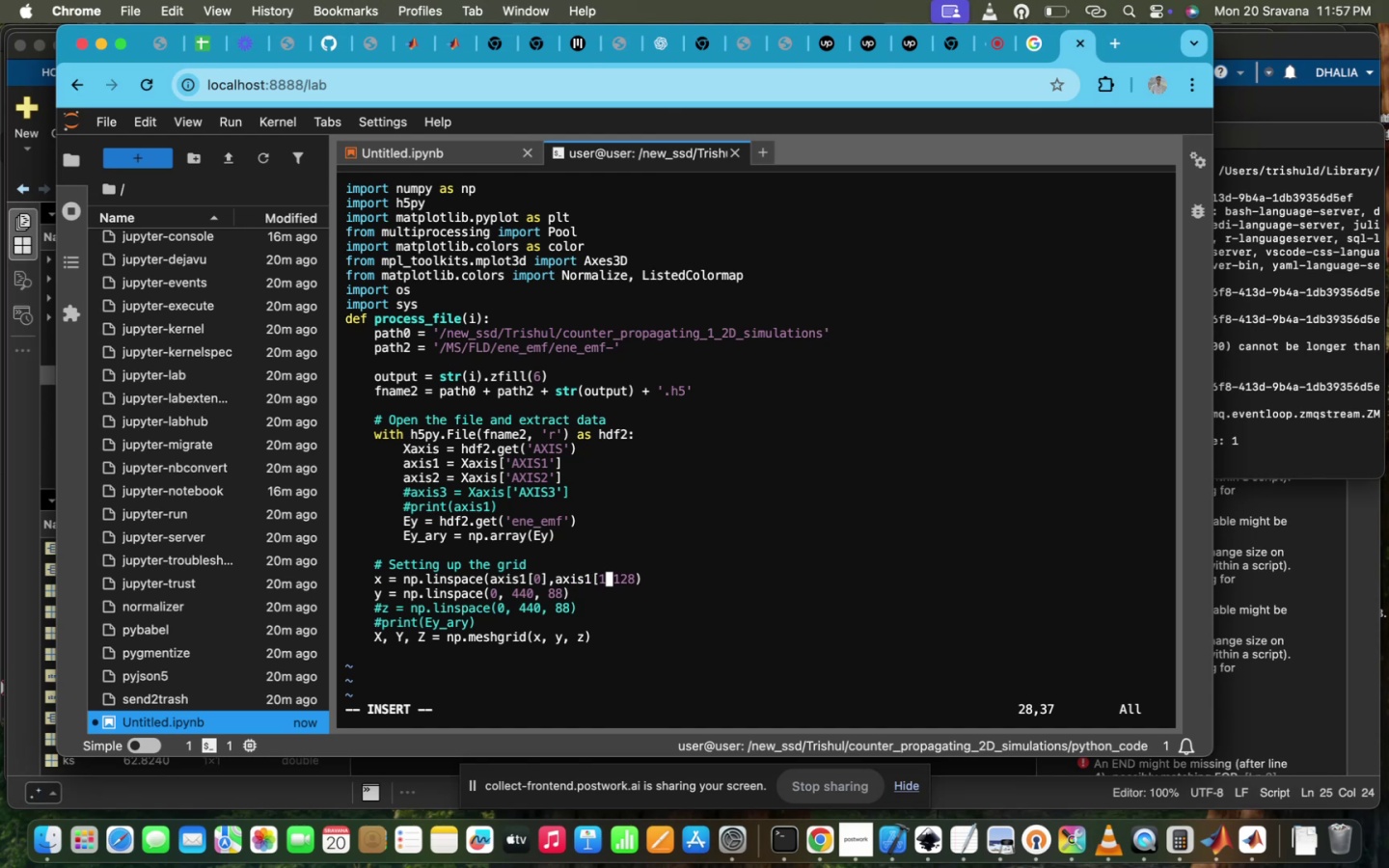 
key(ArrowRight)
 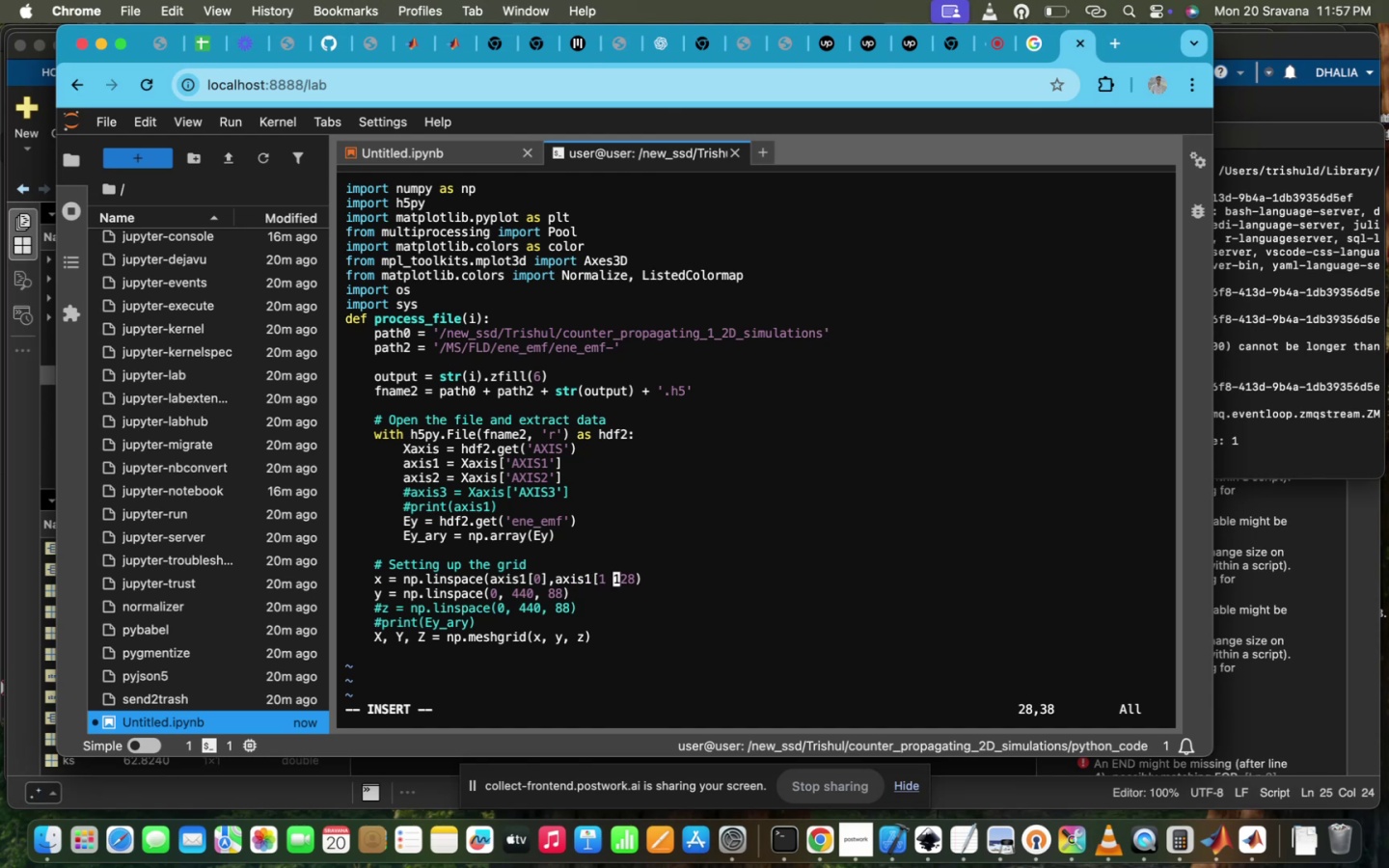 
key(ArrowLeft)
 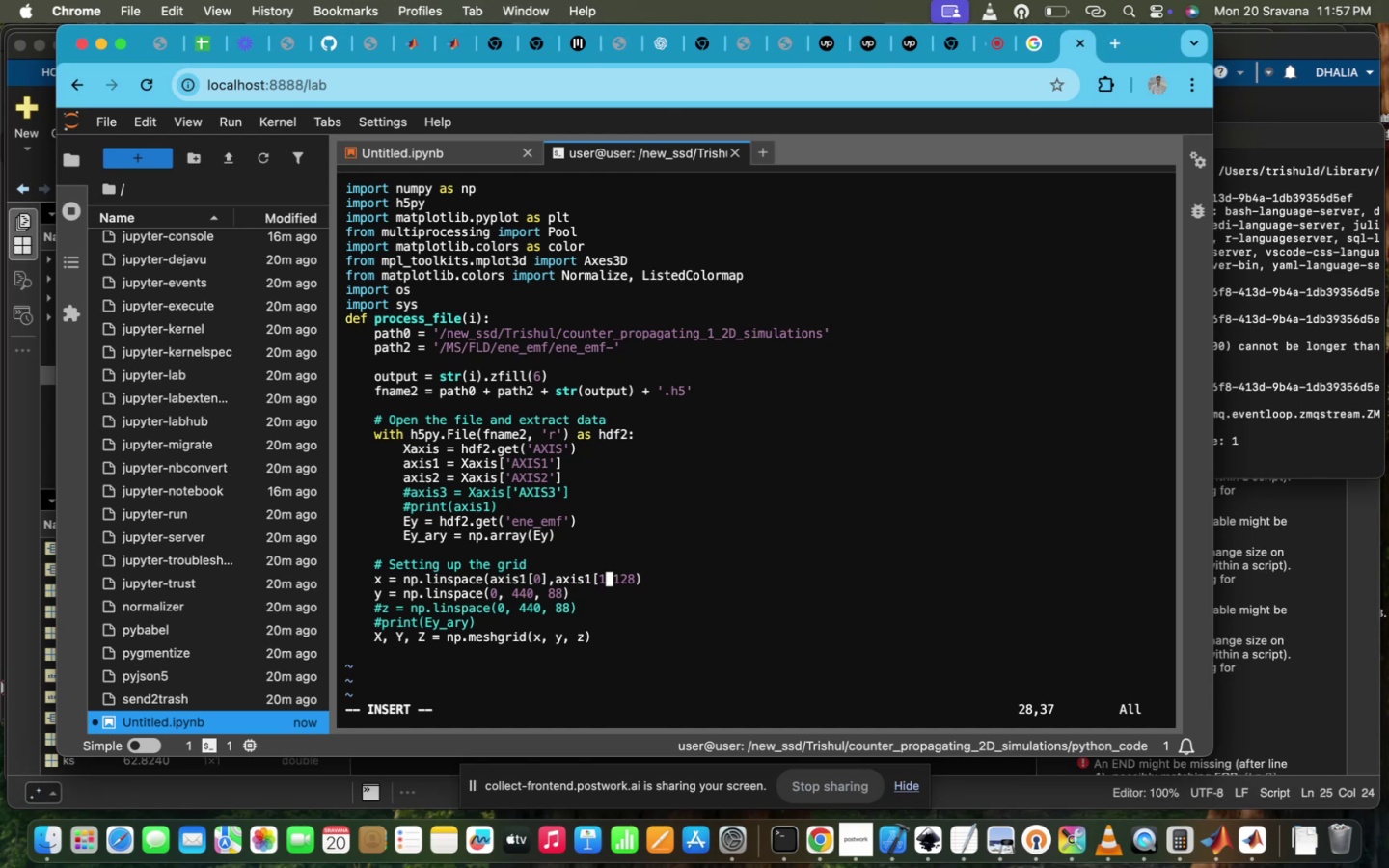 
key(BracketRight)
 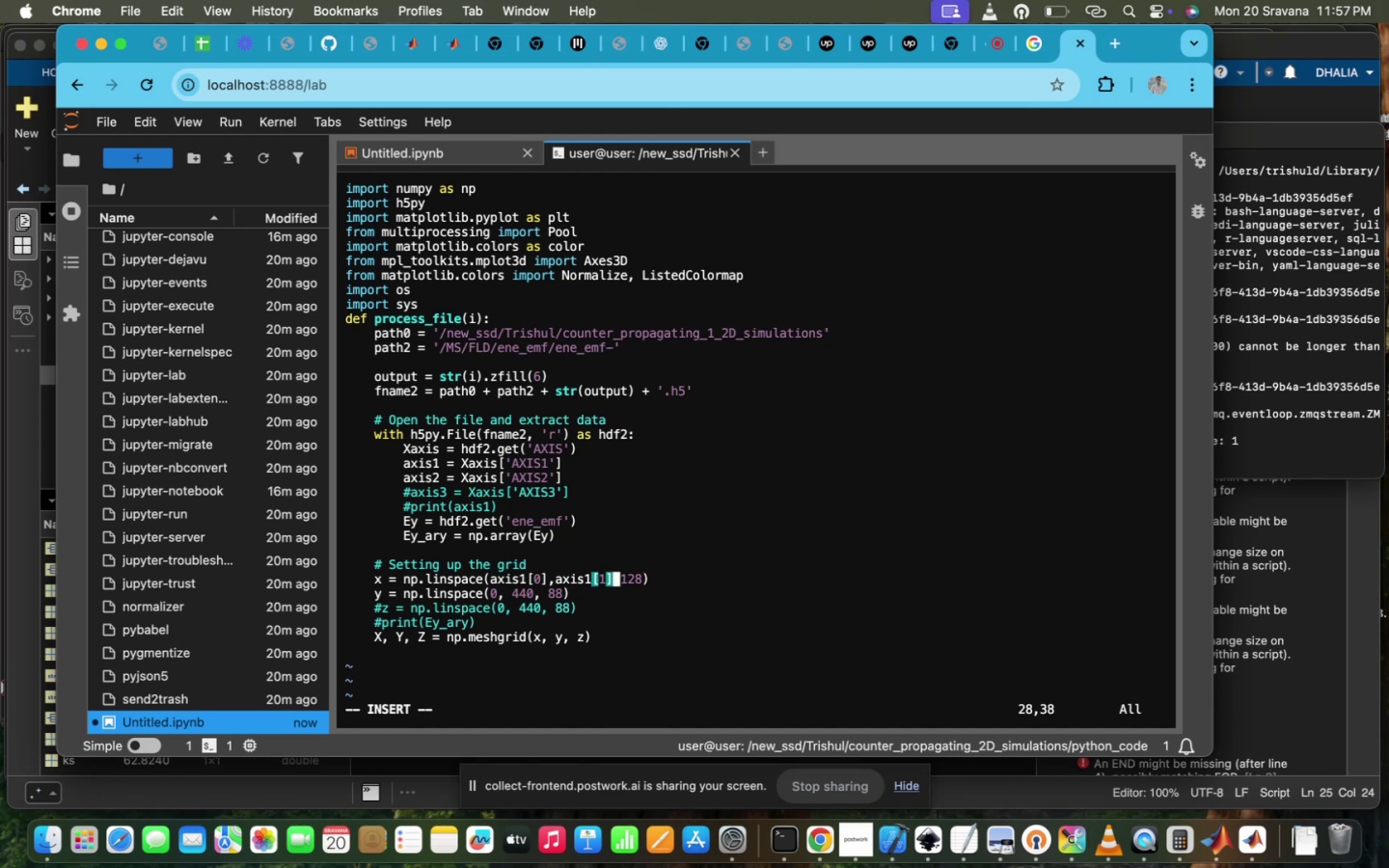 
key(Period)
 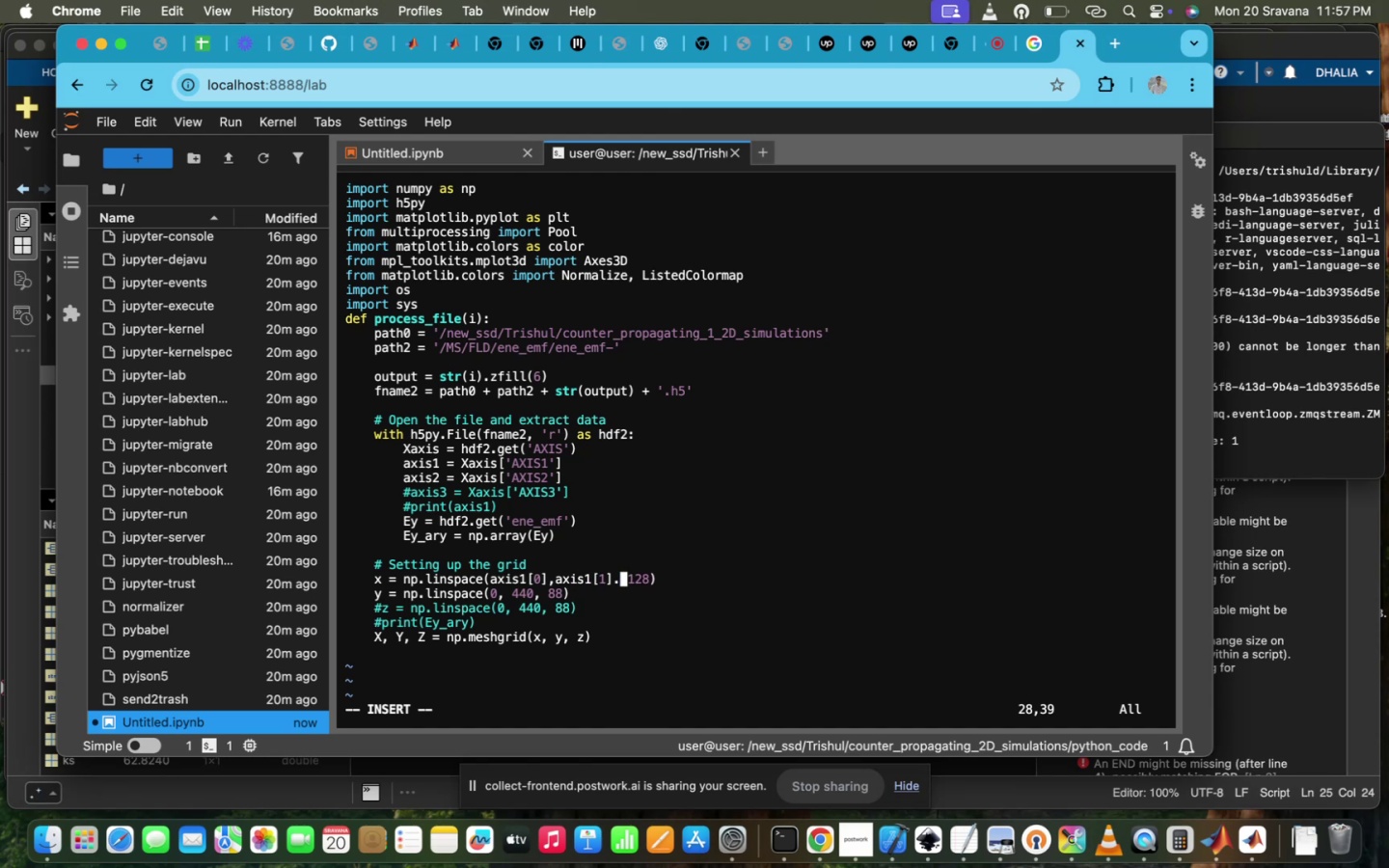 
key(ArrowRight)
 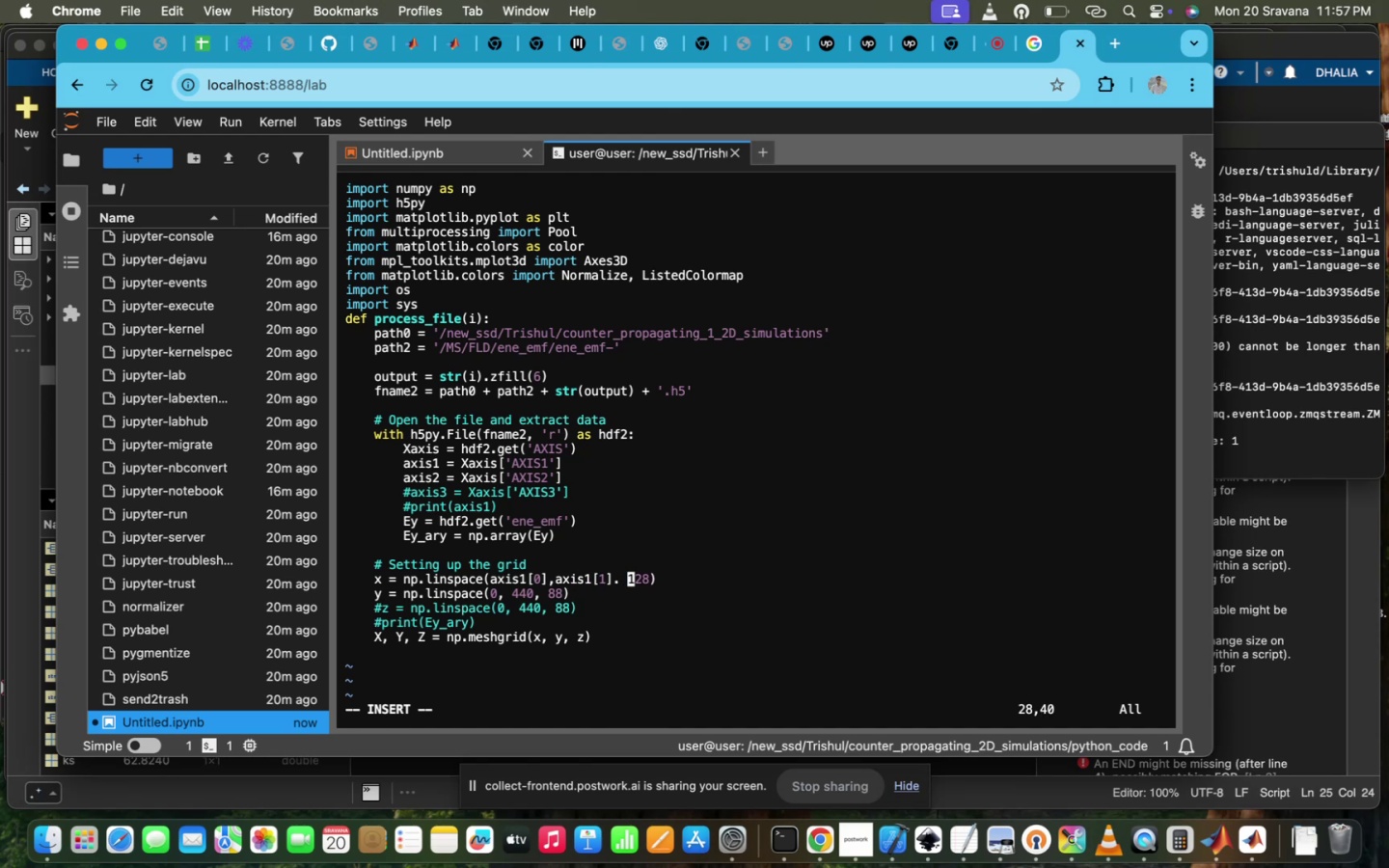 
key(ArrowRight)
 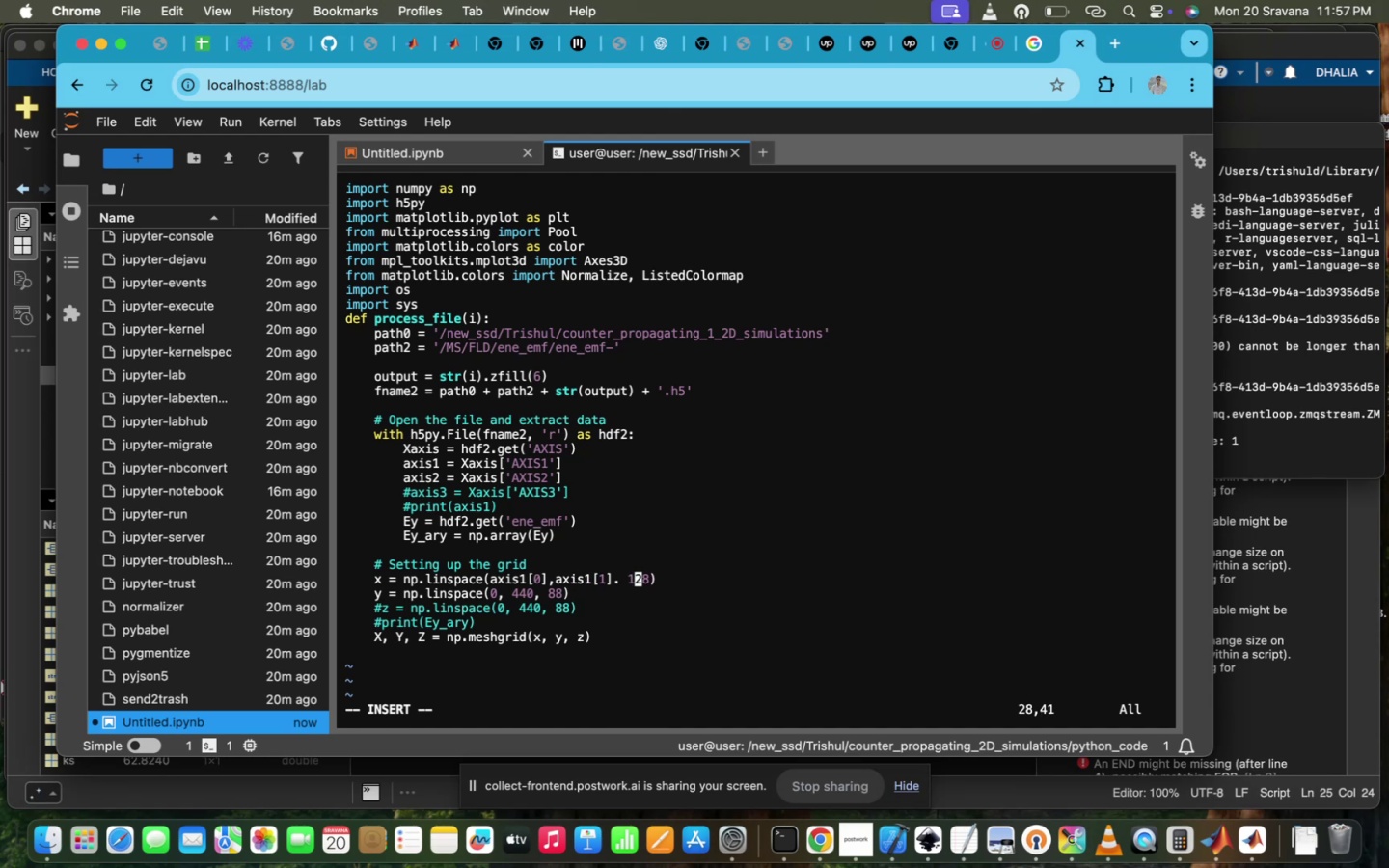 
key(ArrowLeft)
 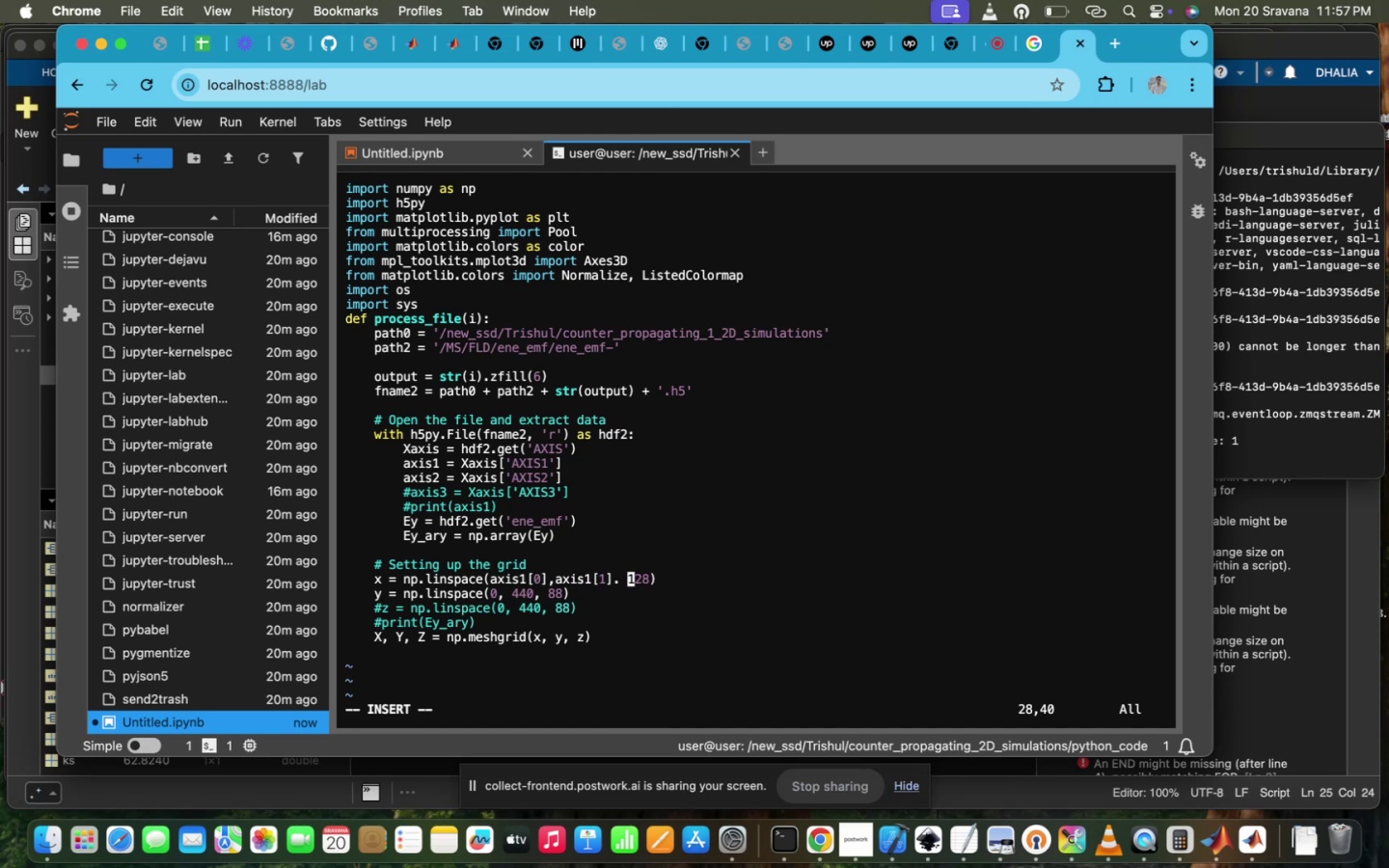 
key(ArrowLeft)
 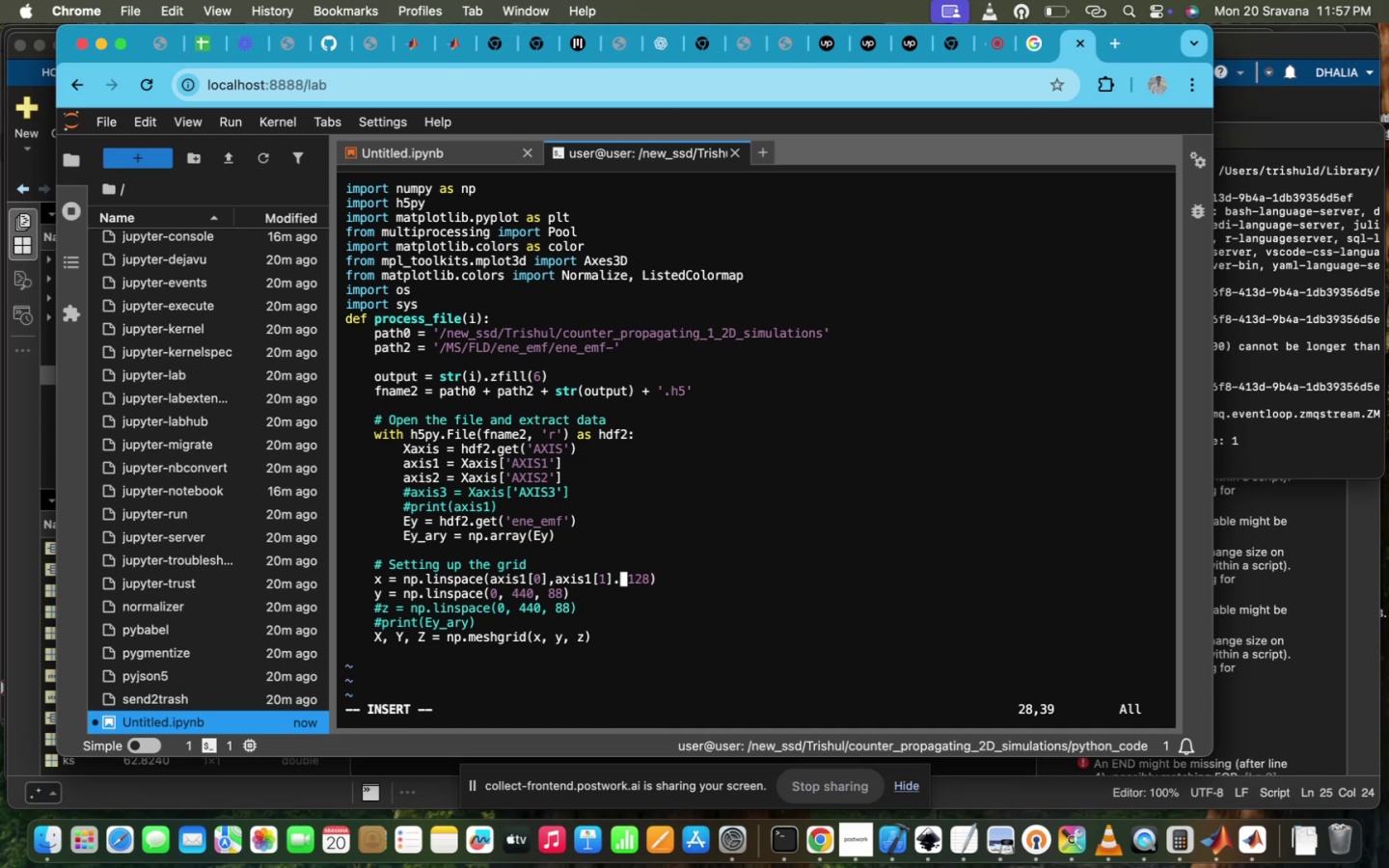 
key(Backspace)
 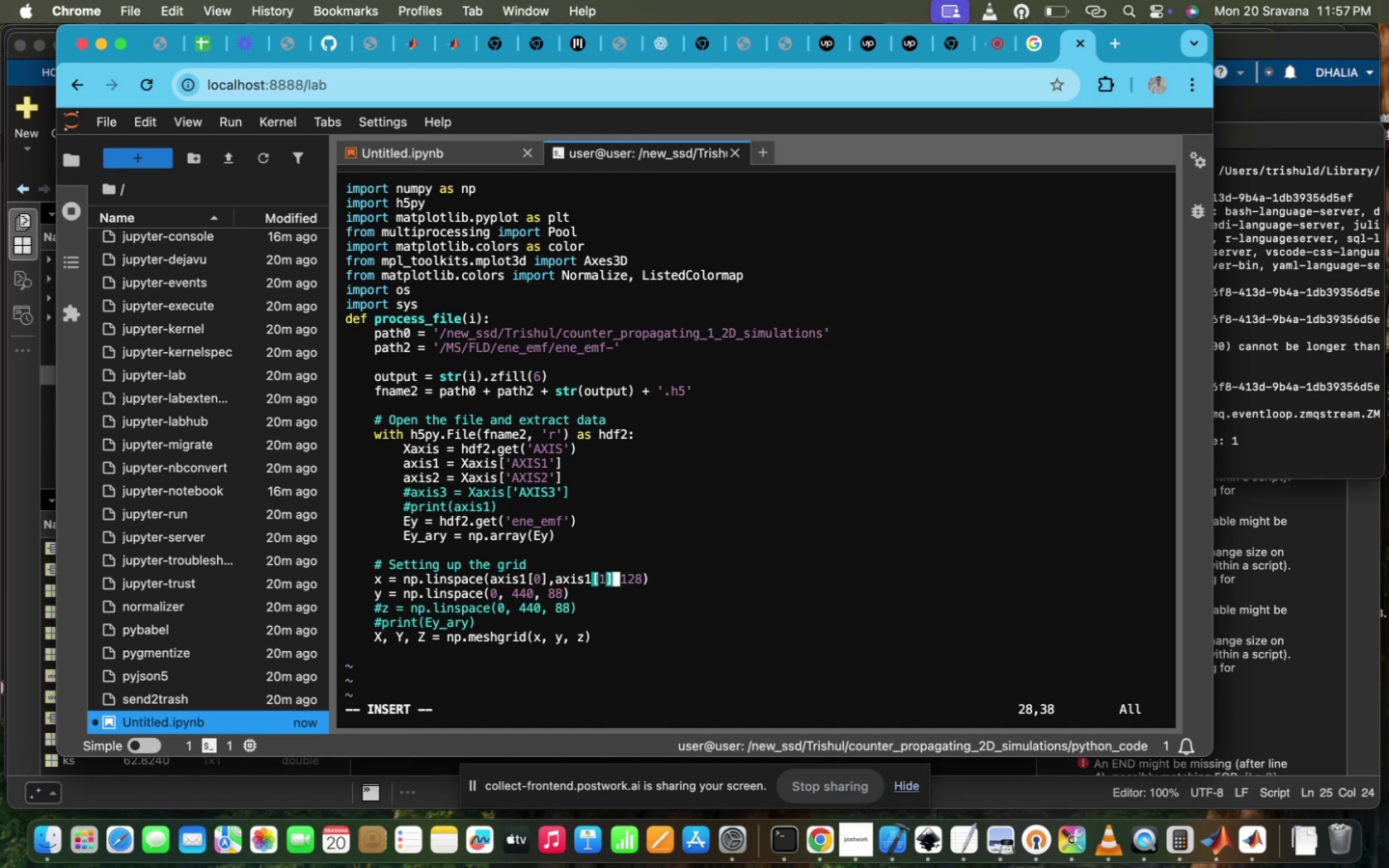 
key(Comma)
 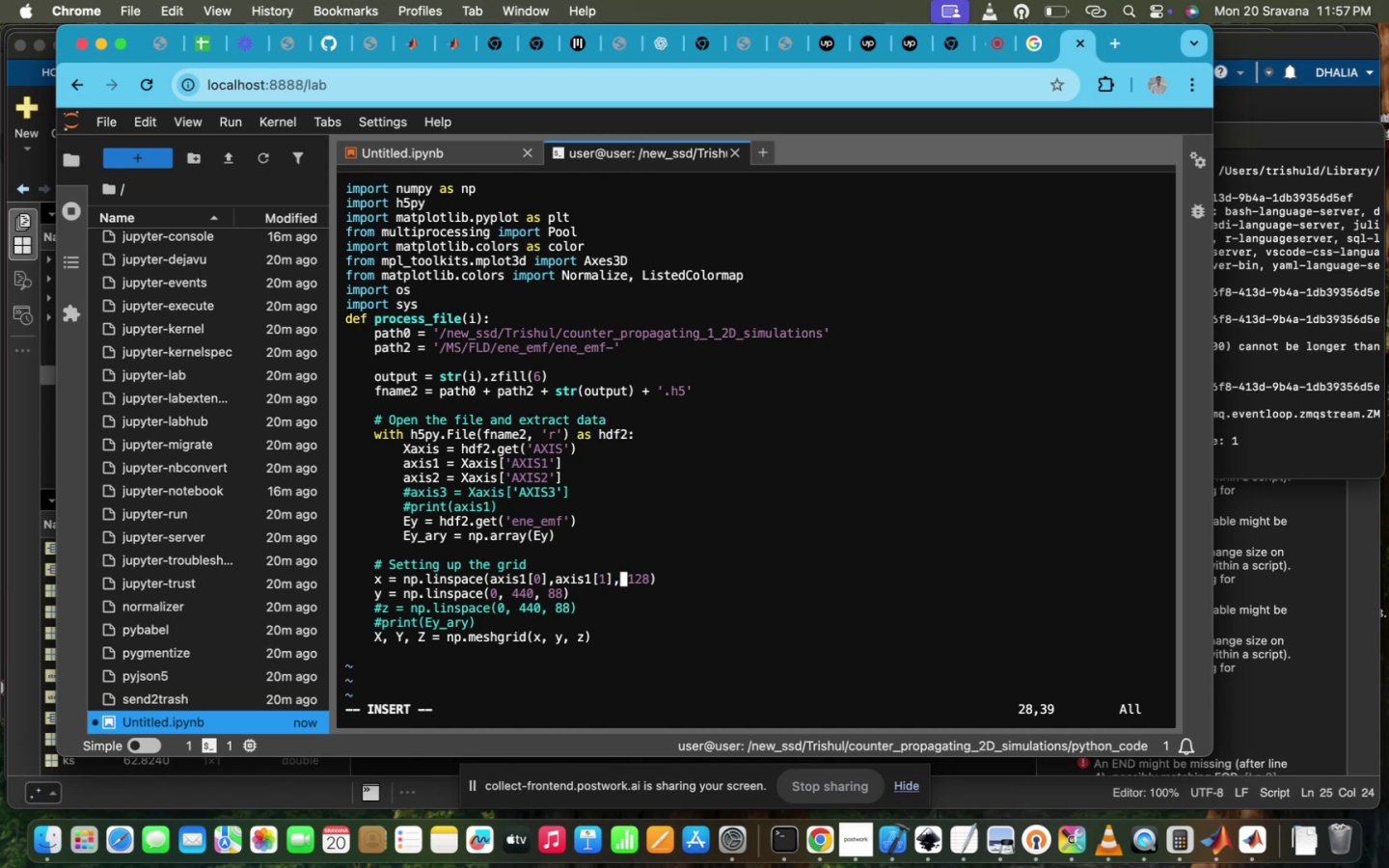 
key(ArrowRight)
 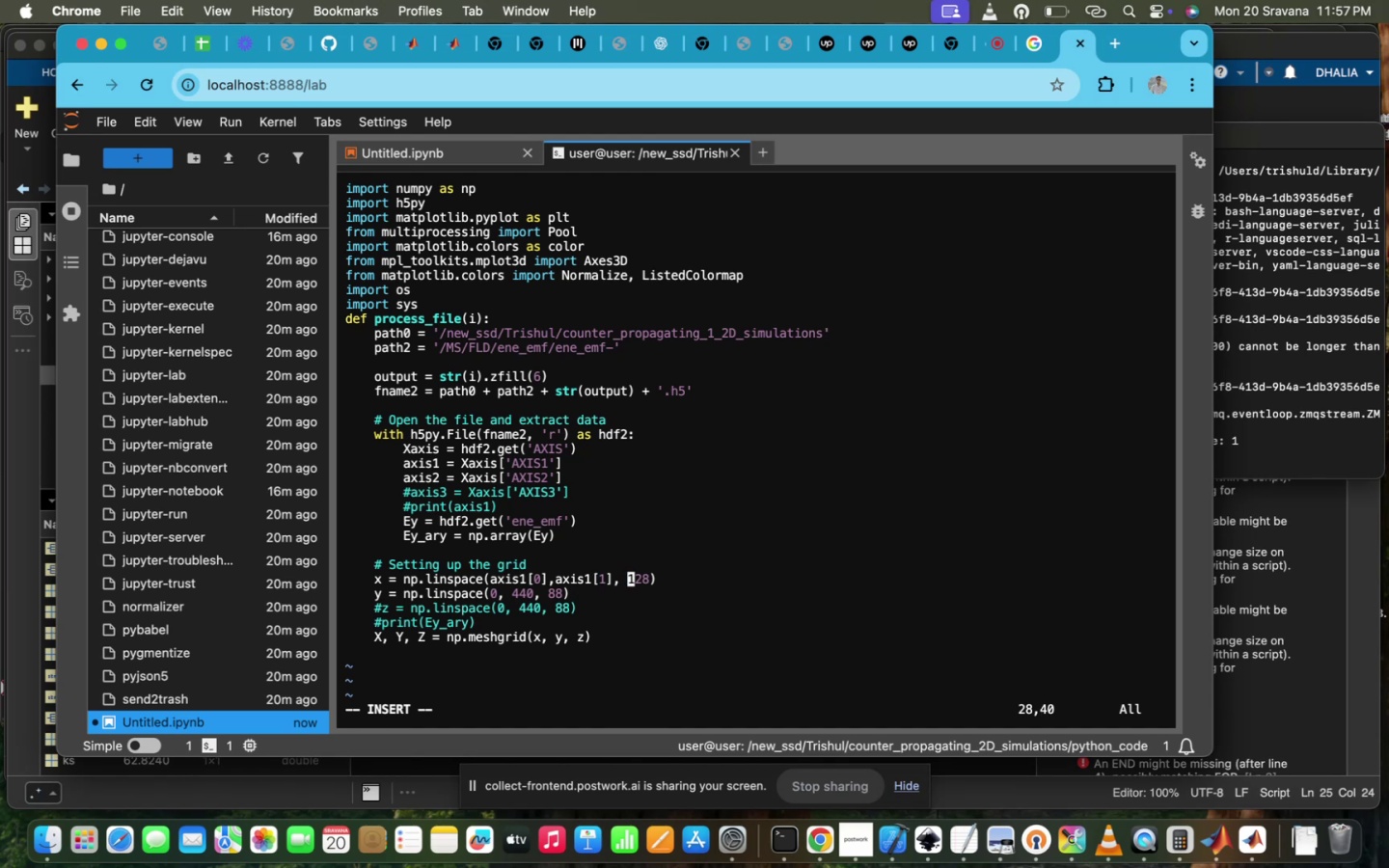 
key(ArrowRight)
 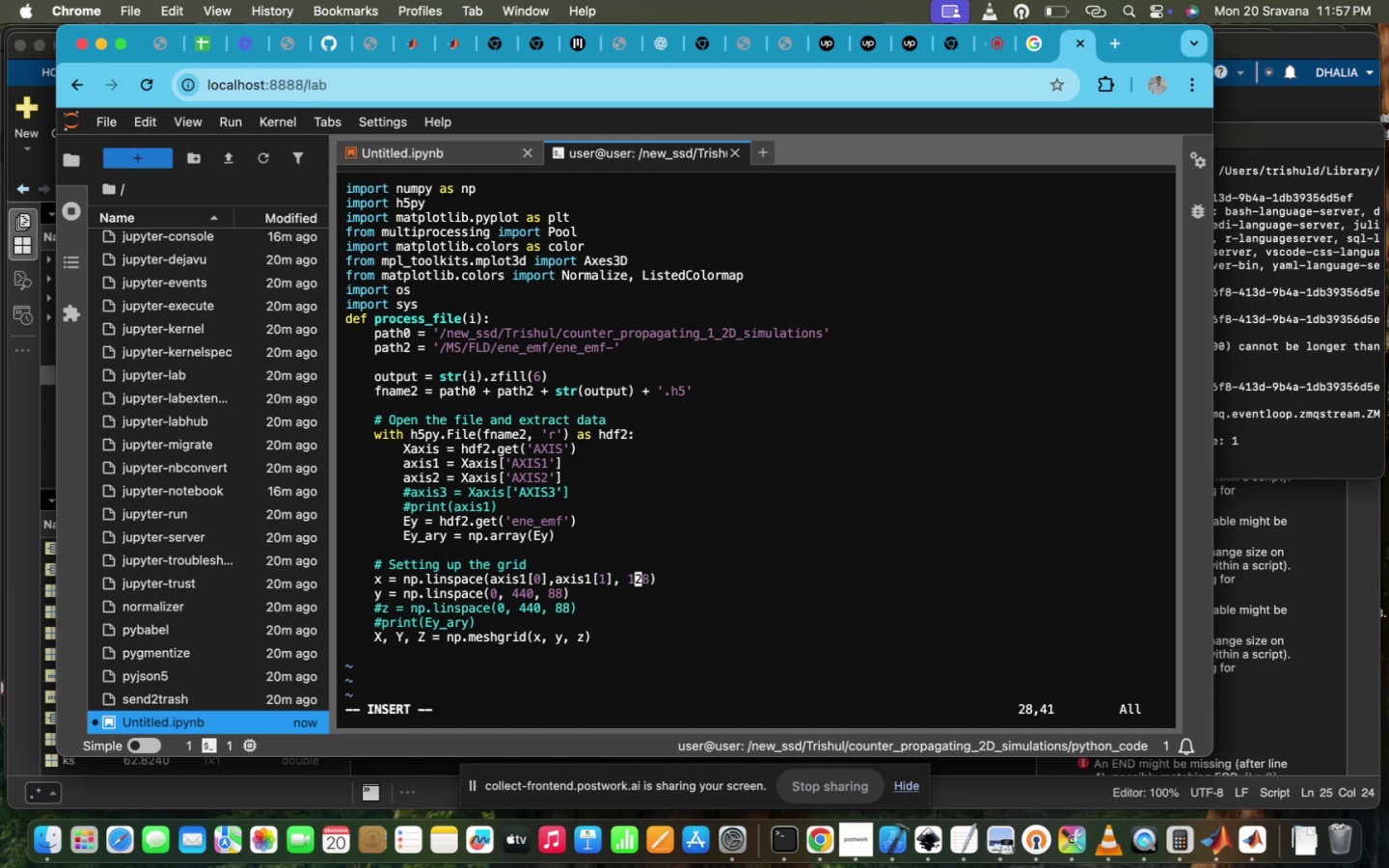 
key(ArrowRight)
 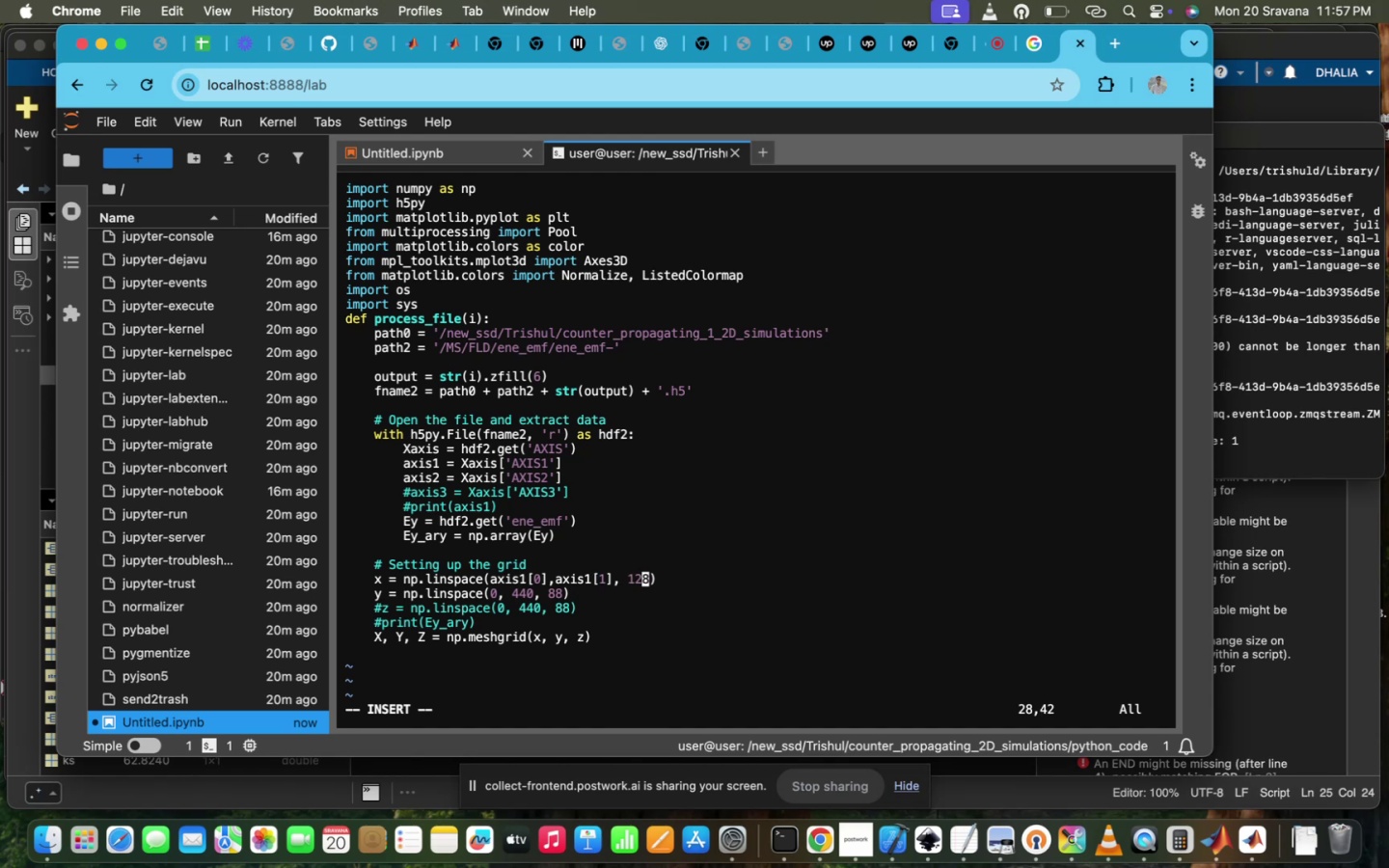 
key(ArrowRight)
 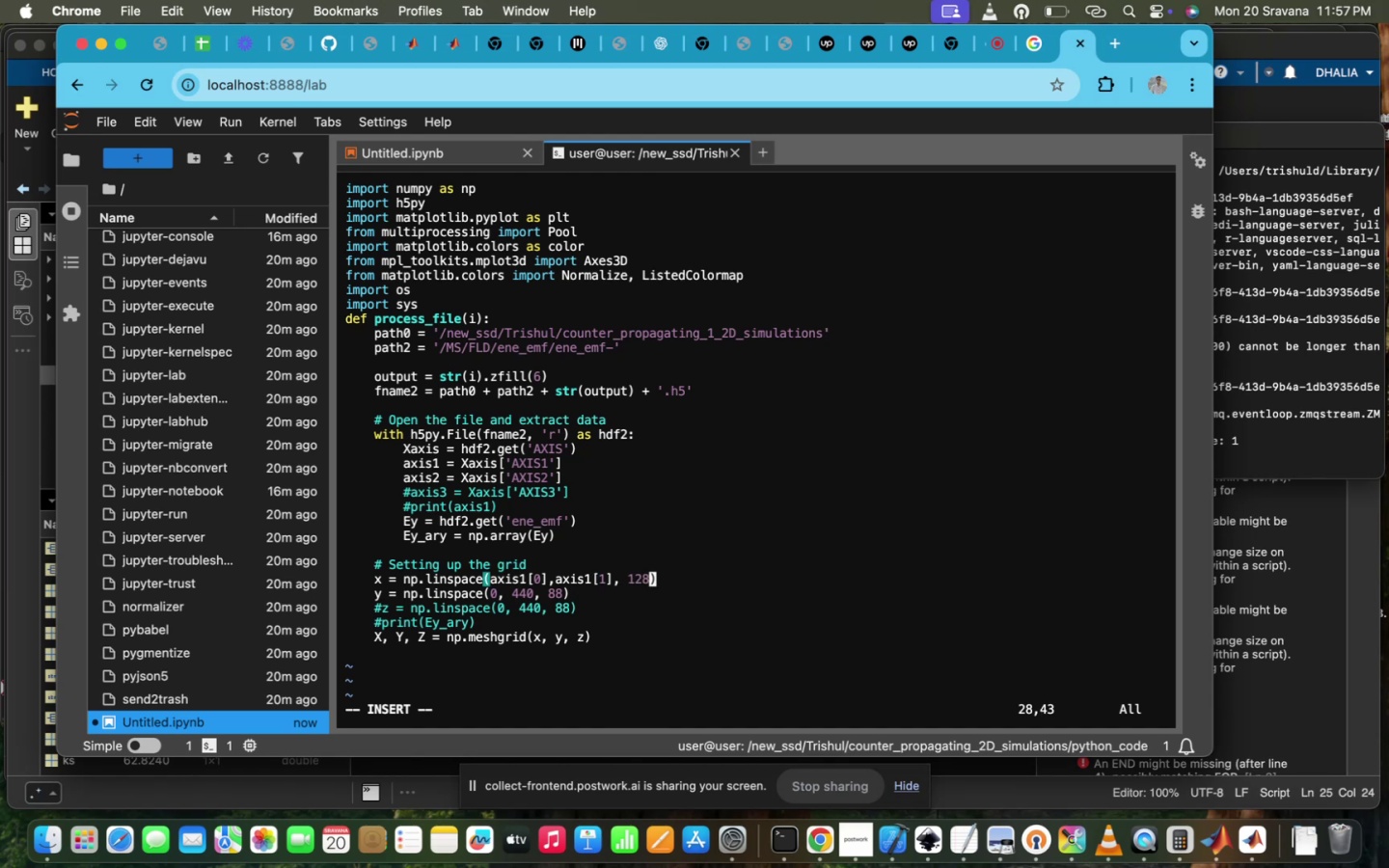 
key(Backspace)
key(Backspace)
key(Backspace)
type(len(Ey_ary[0]))
 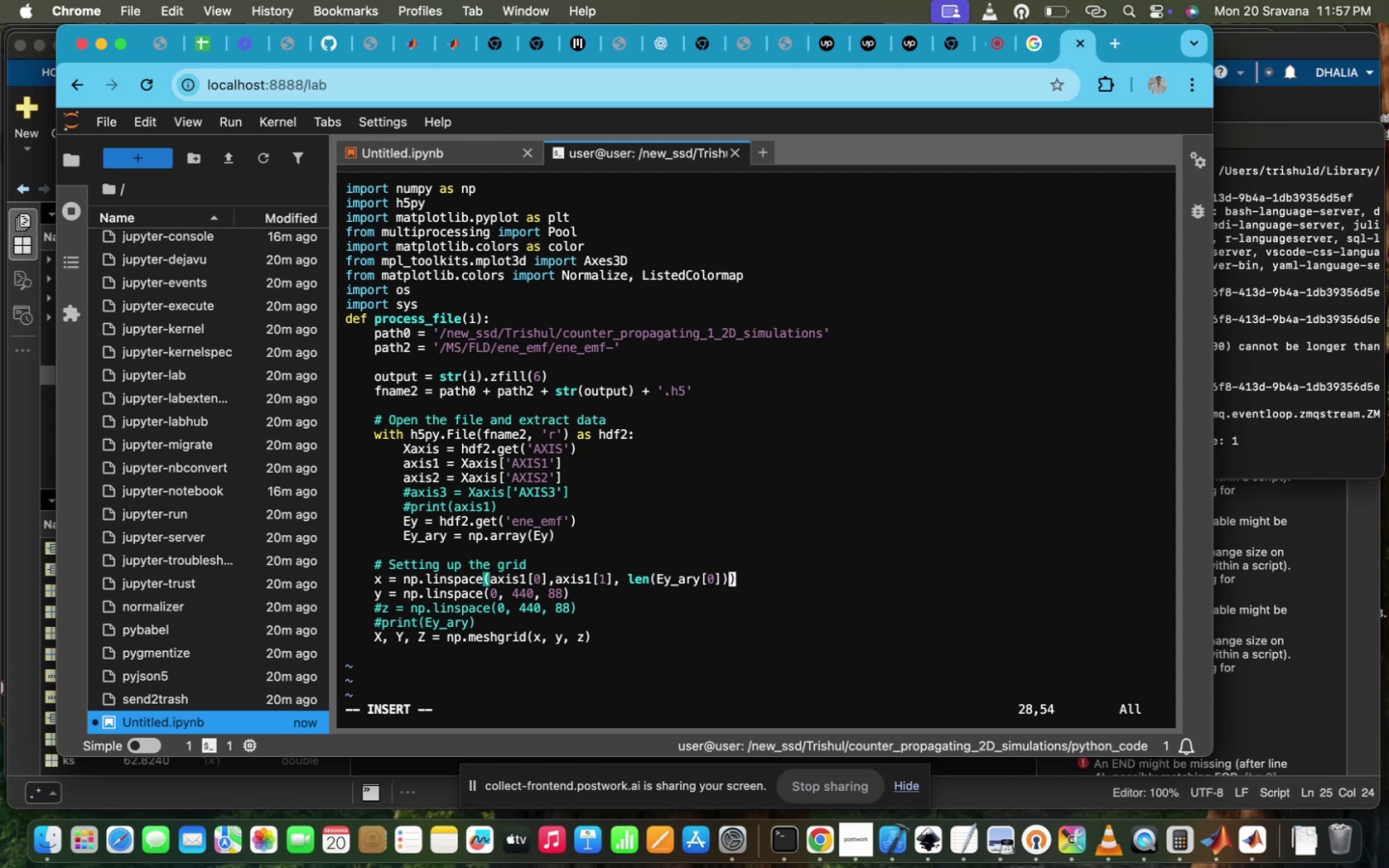 
key(ArrowDown)
 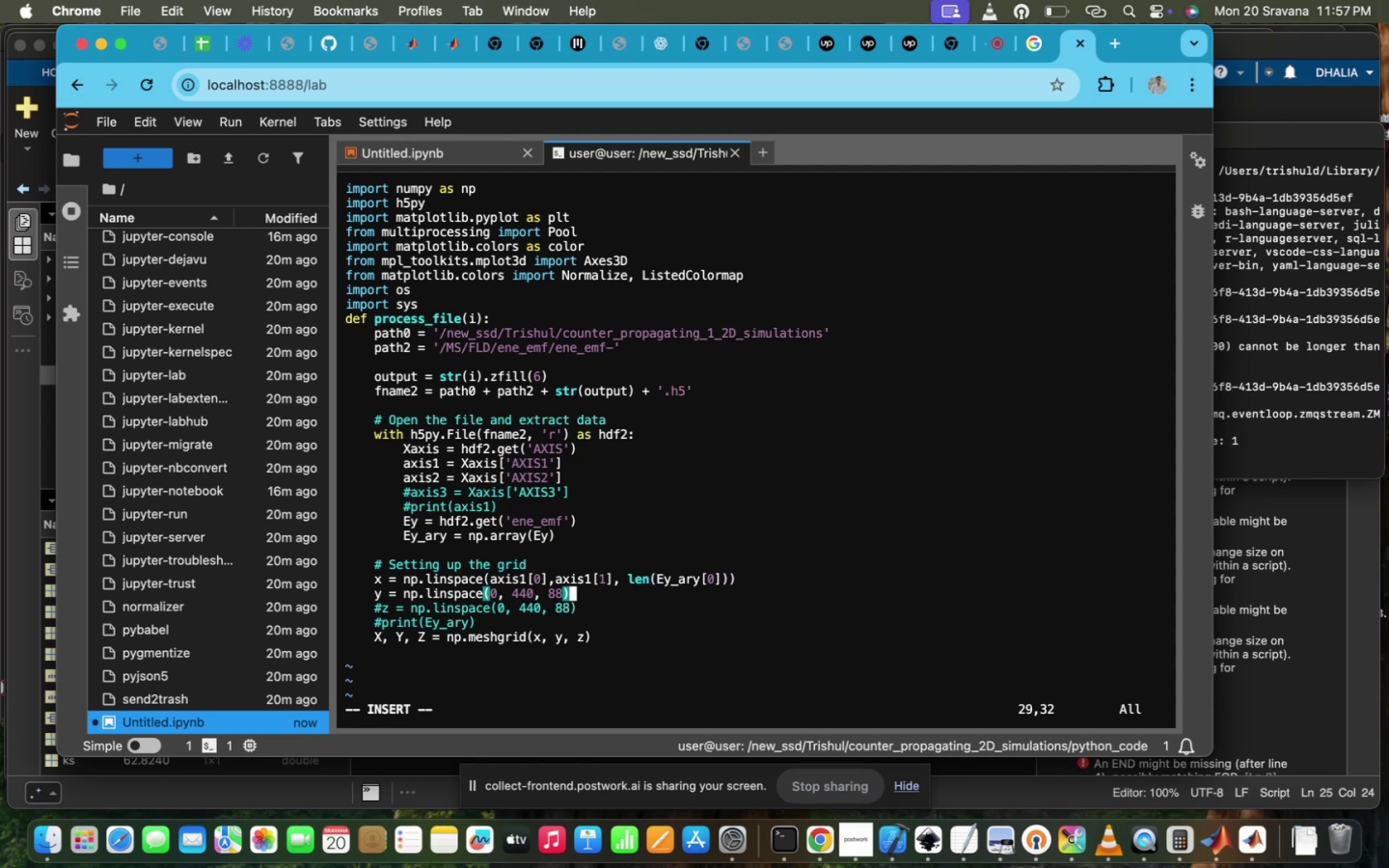 
key(ArrowUp)
 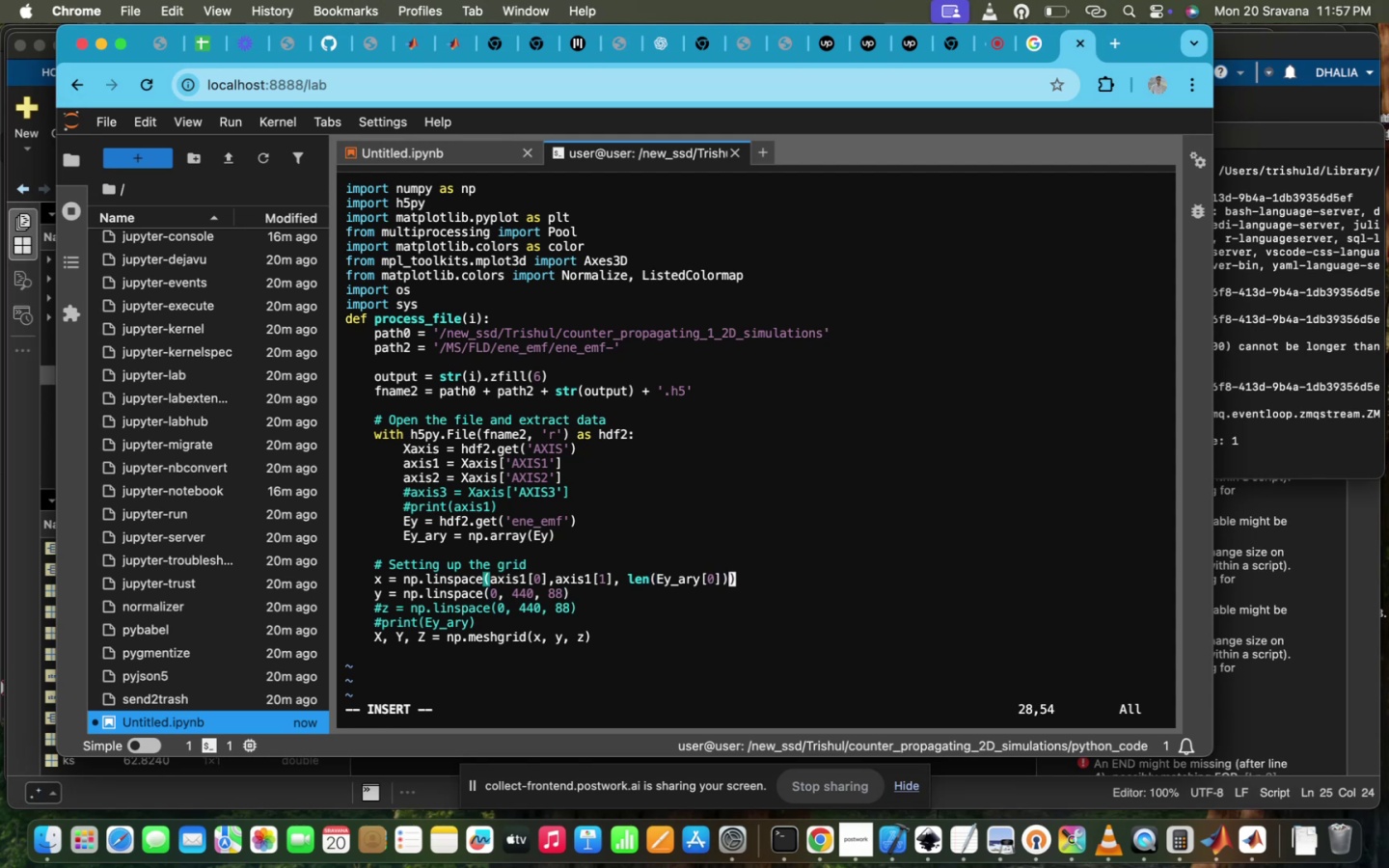 
key(ArrowUp)
 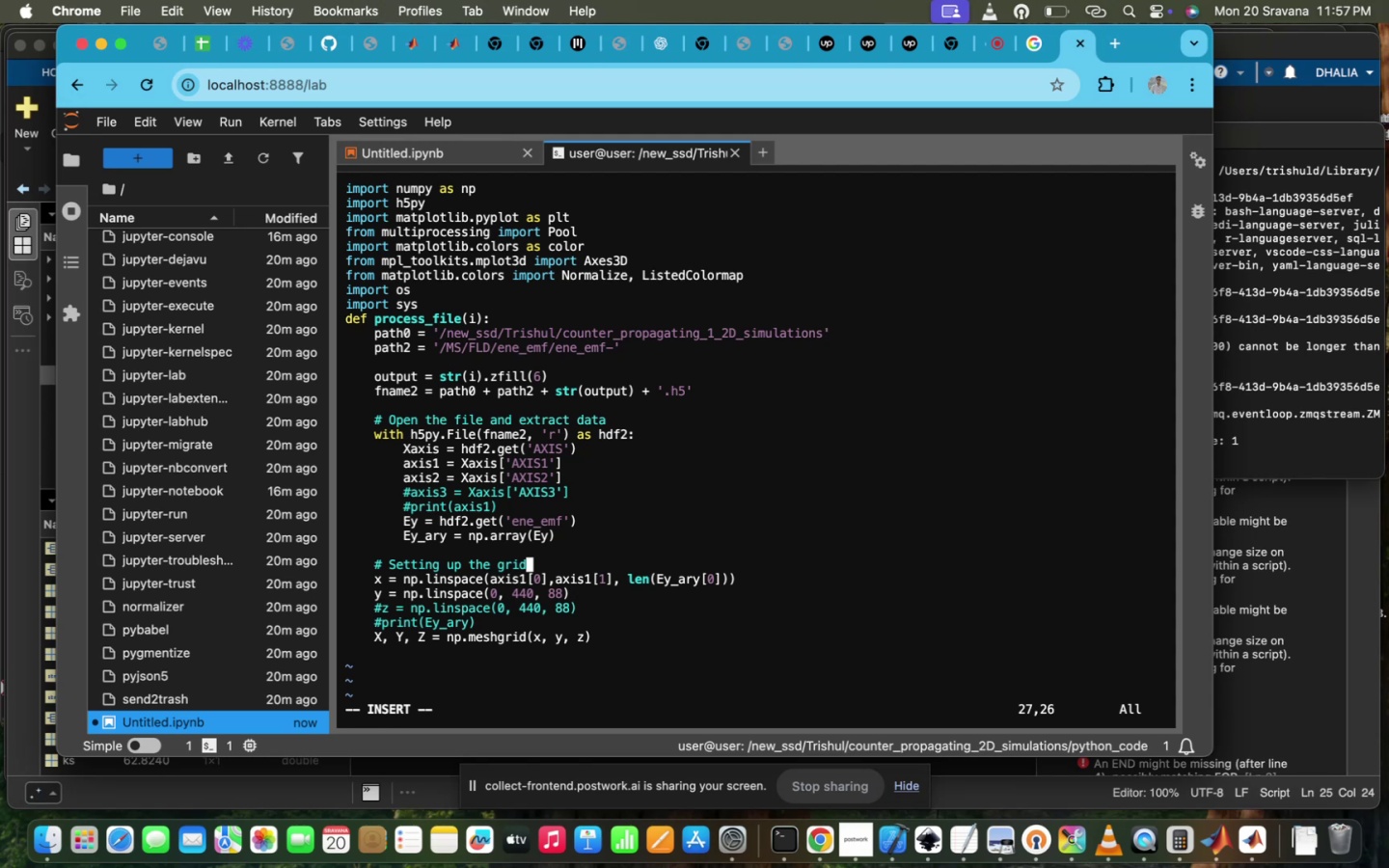 
key(ArrowDown)
 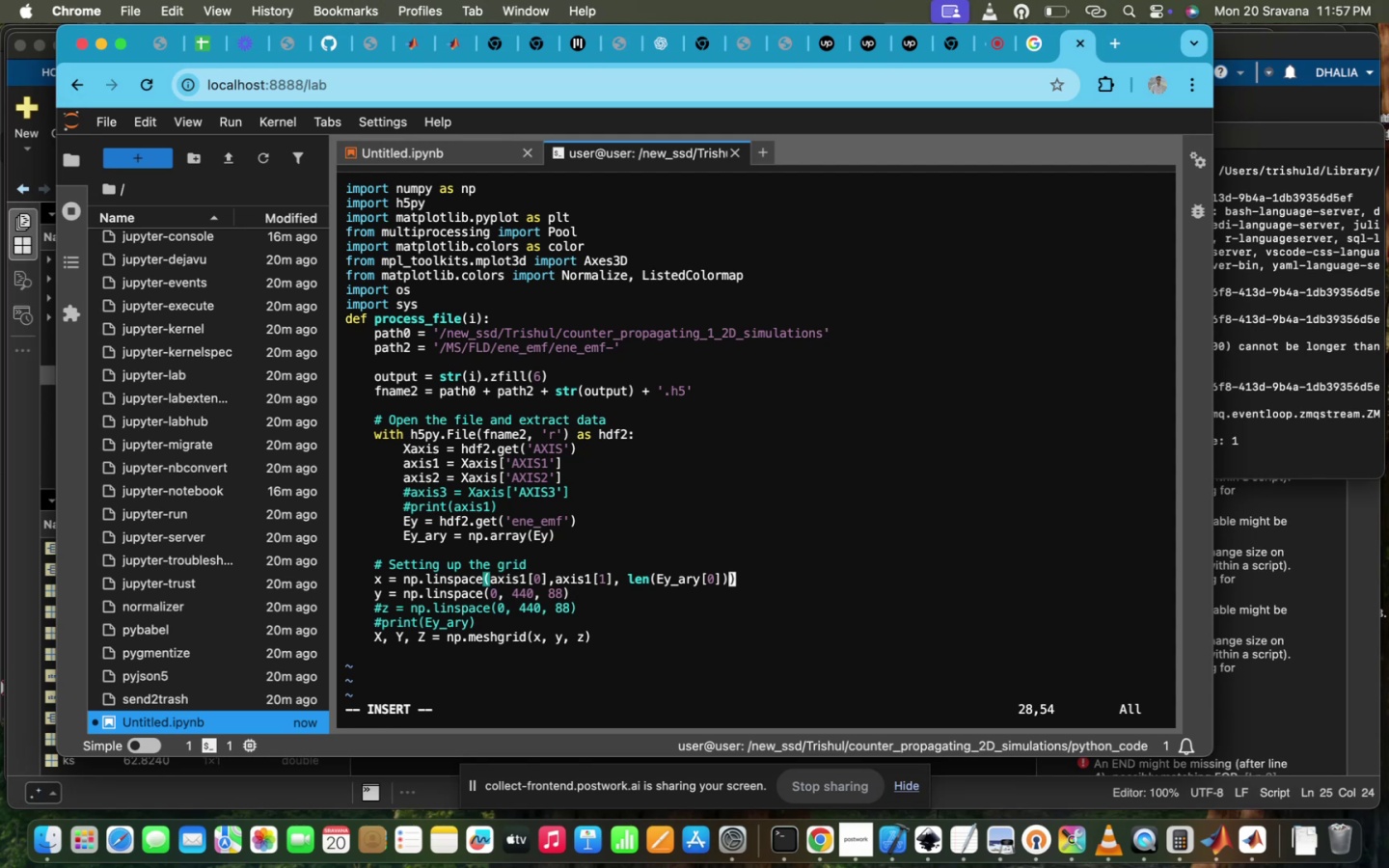 
key(ArrowDown)
 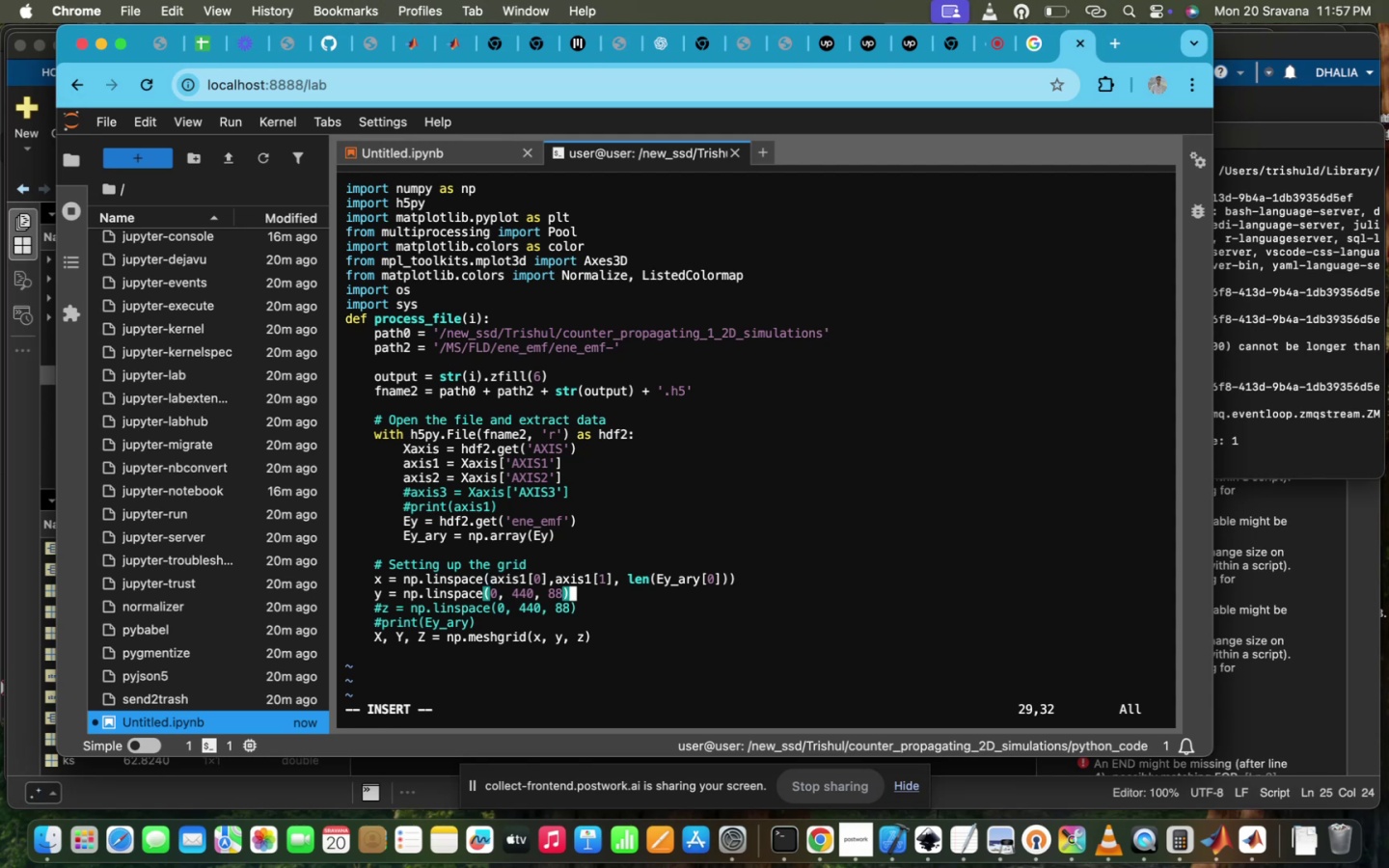 
key(ArrowUp)
 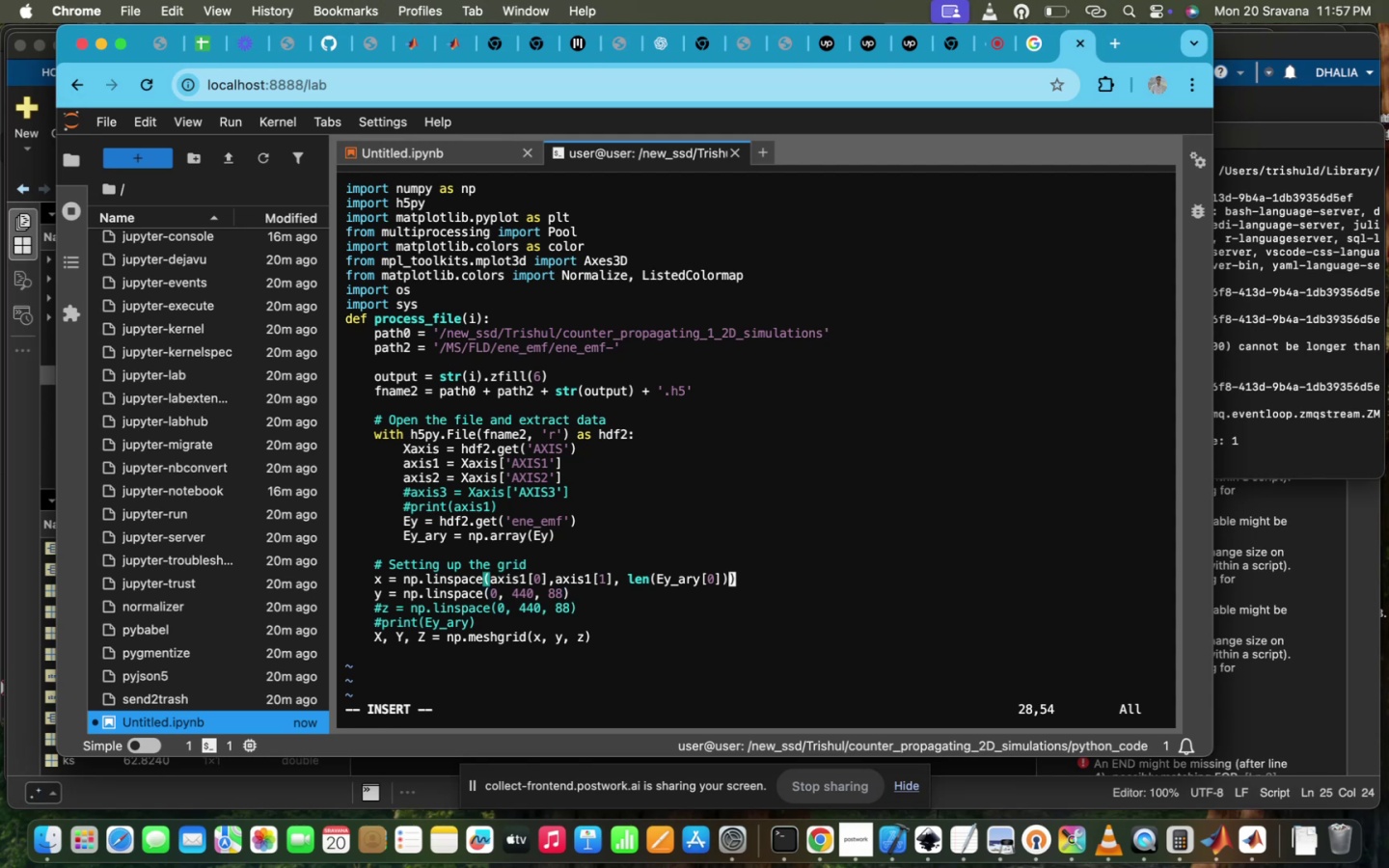 
key(ArrowLeft)
 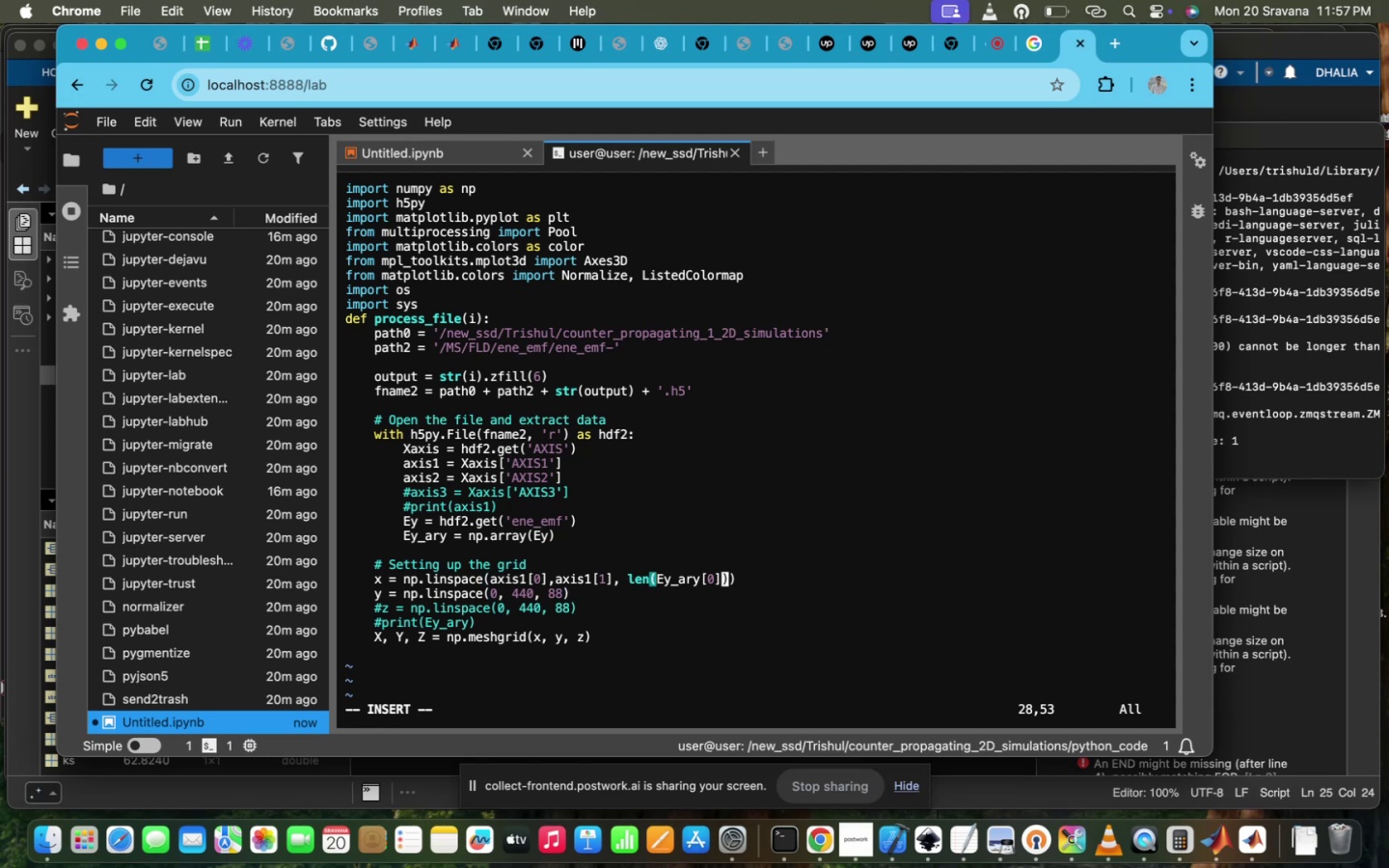 
key(ArrowLeft)
 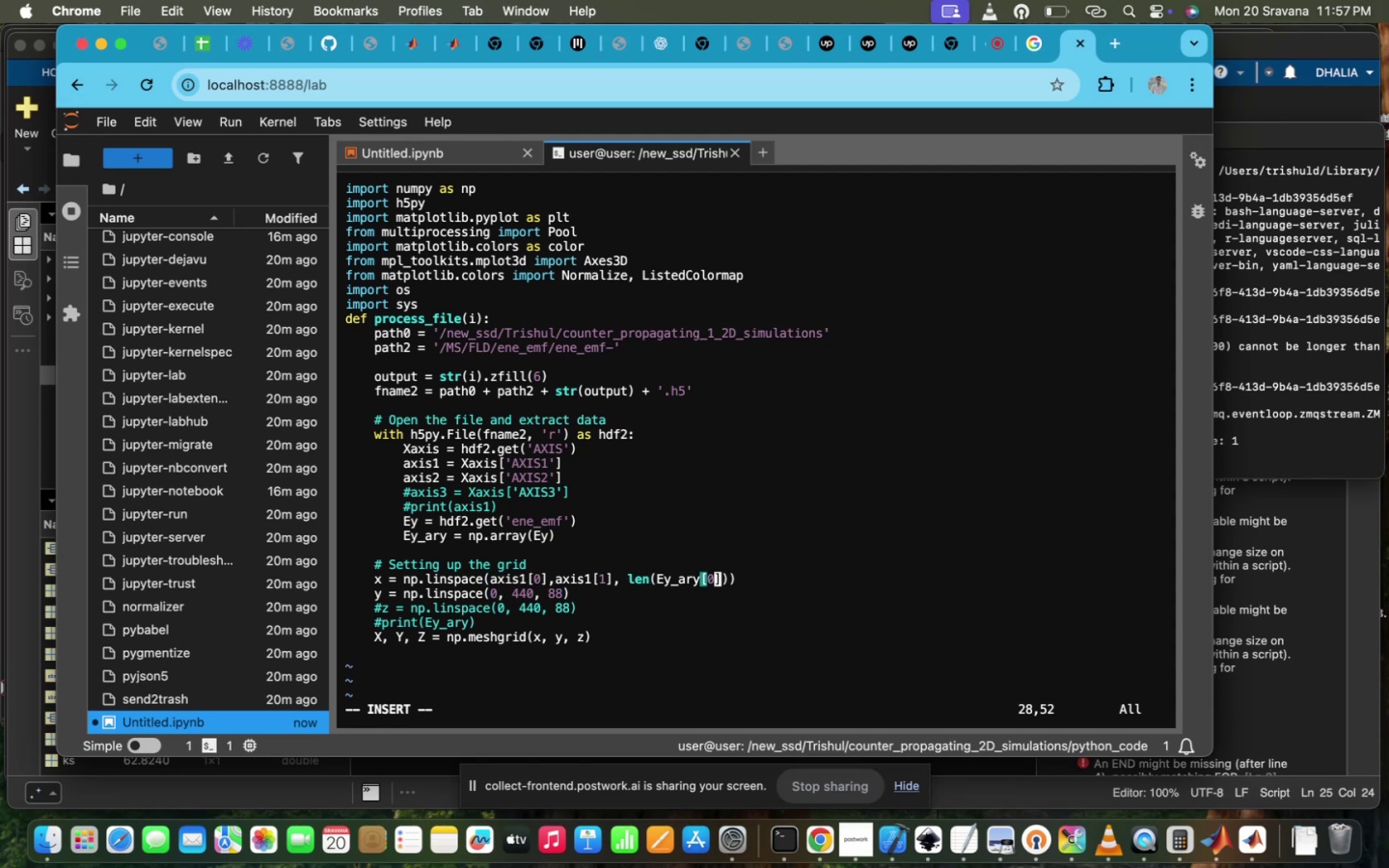 
wait(5.11)
 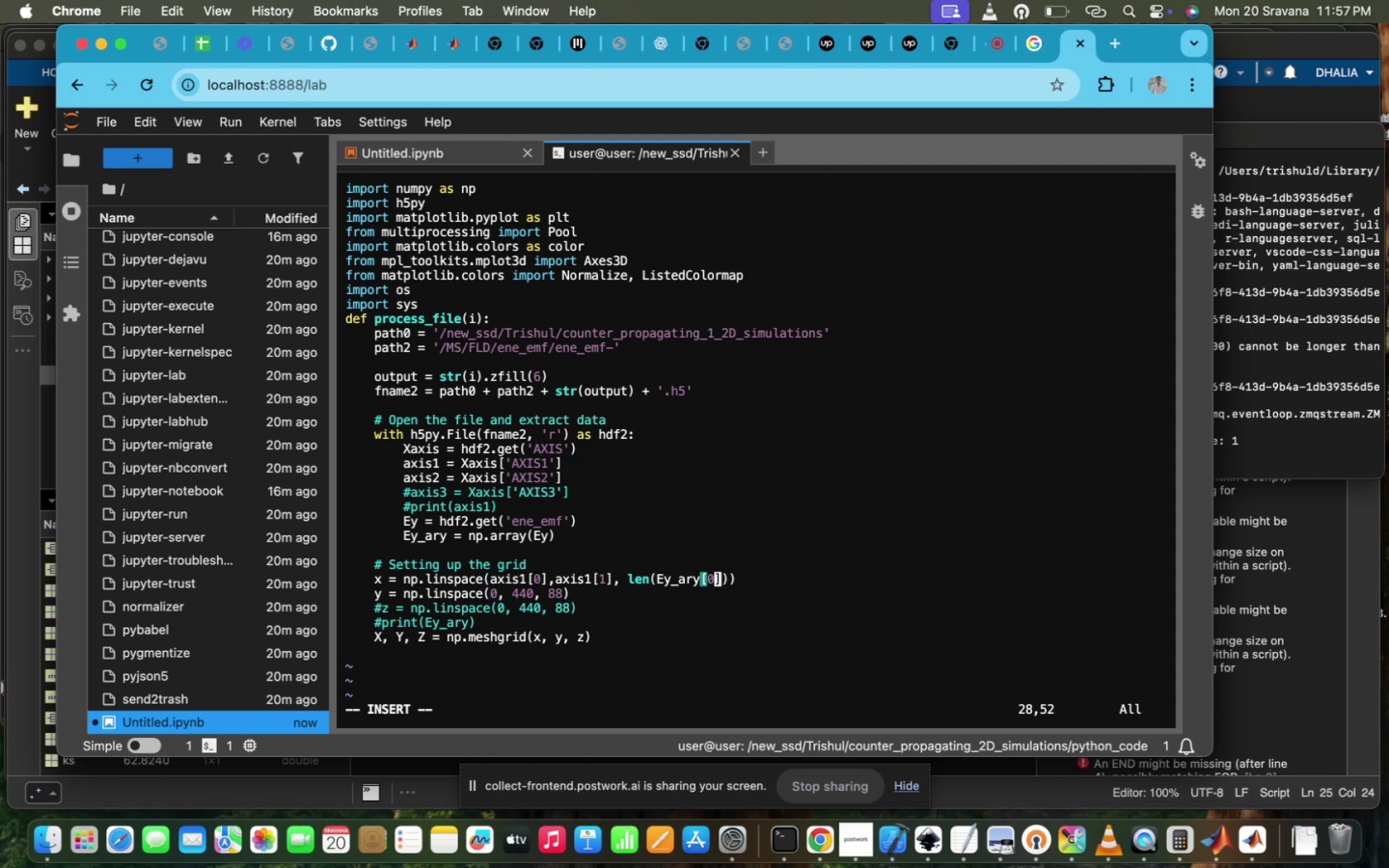 
key(ArrowDown)
 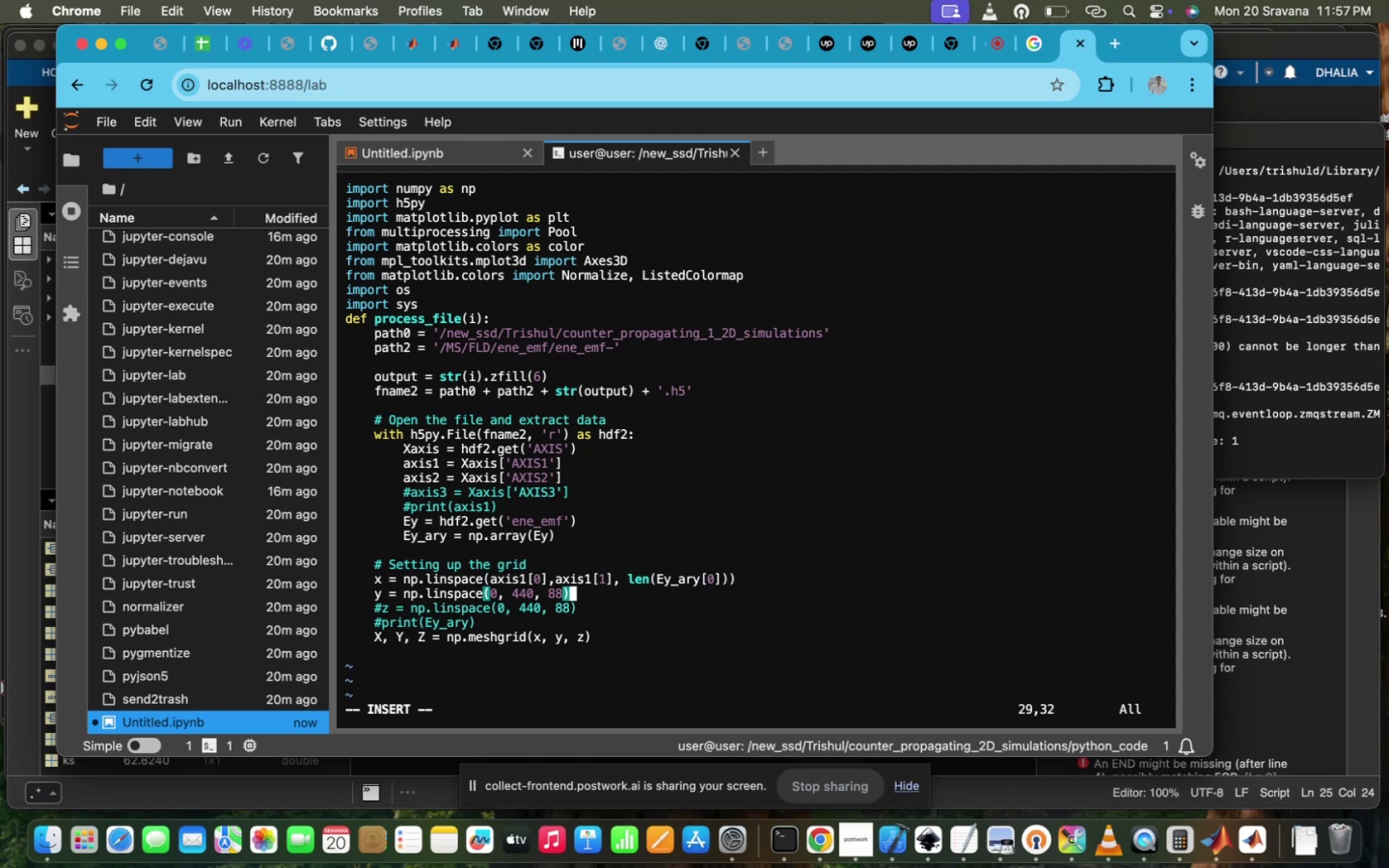 
key(ArrowRight)
 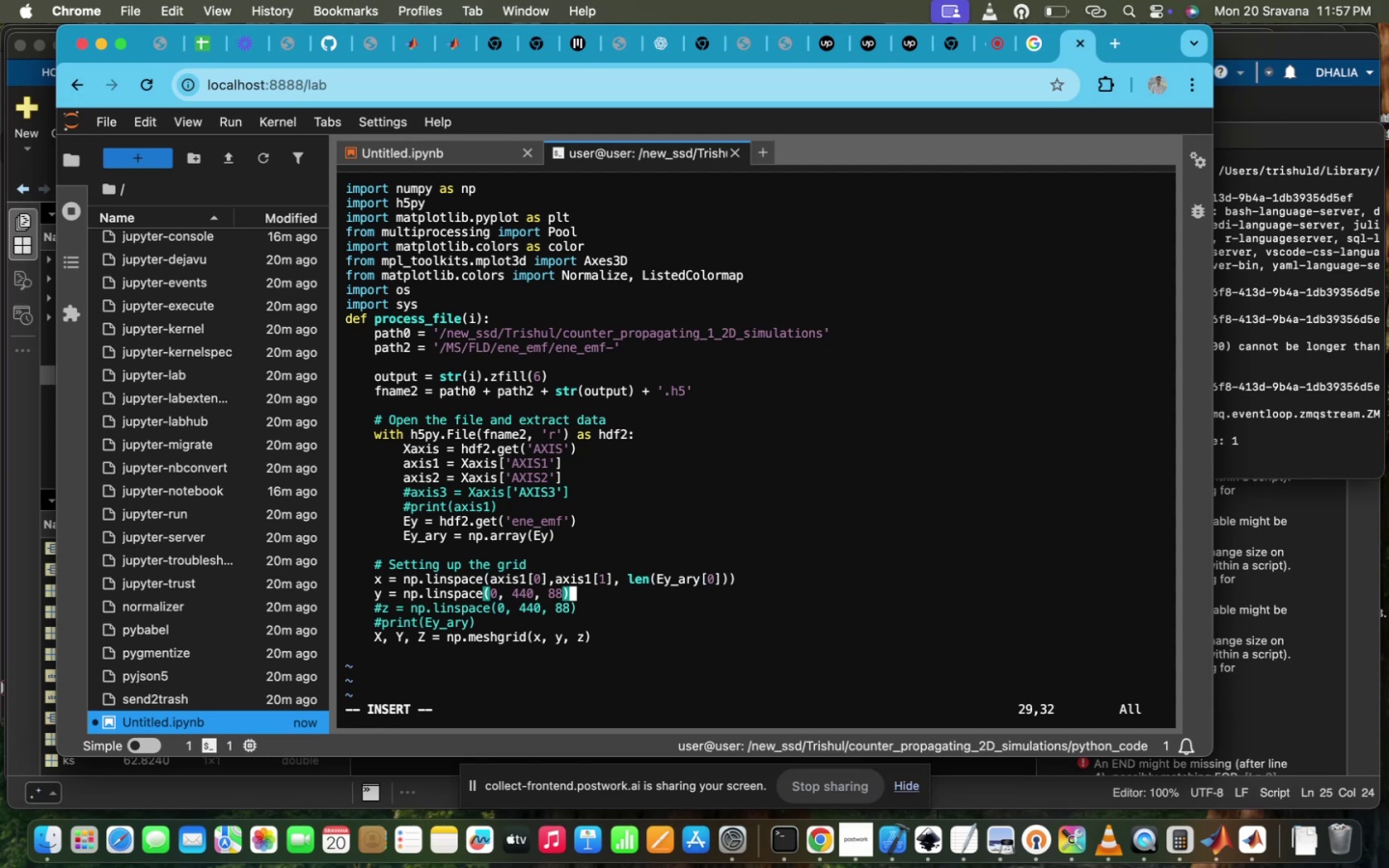 
hold_key(key=Backspace, duration=1.35)
 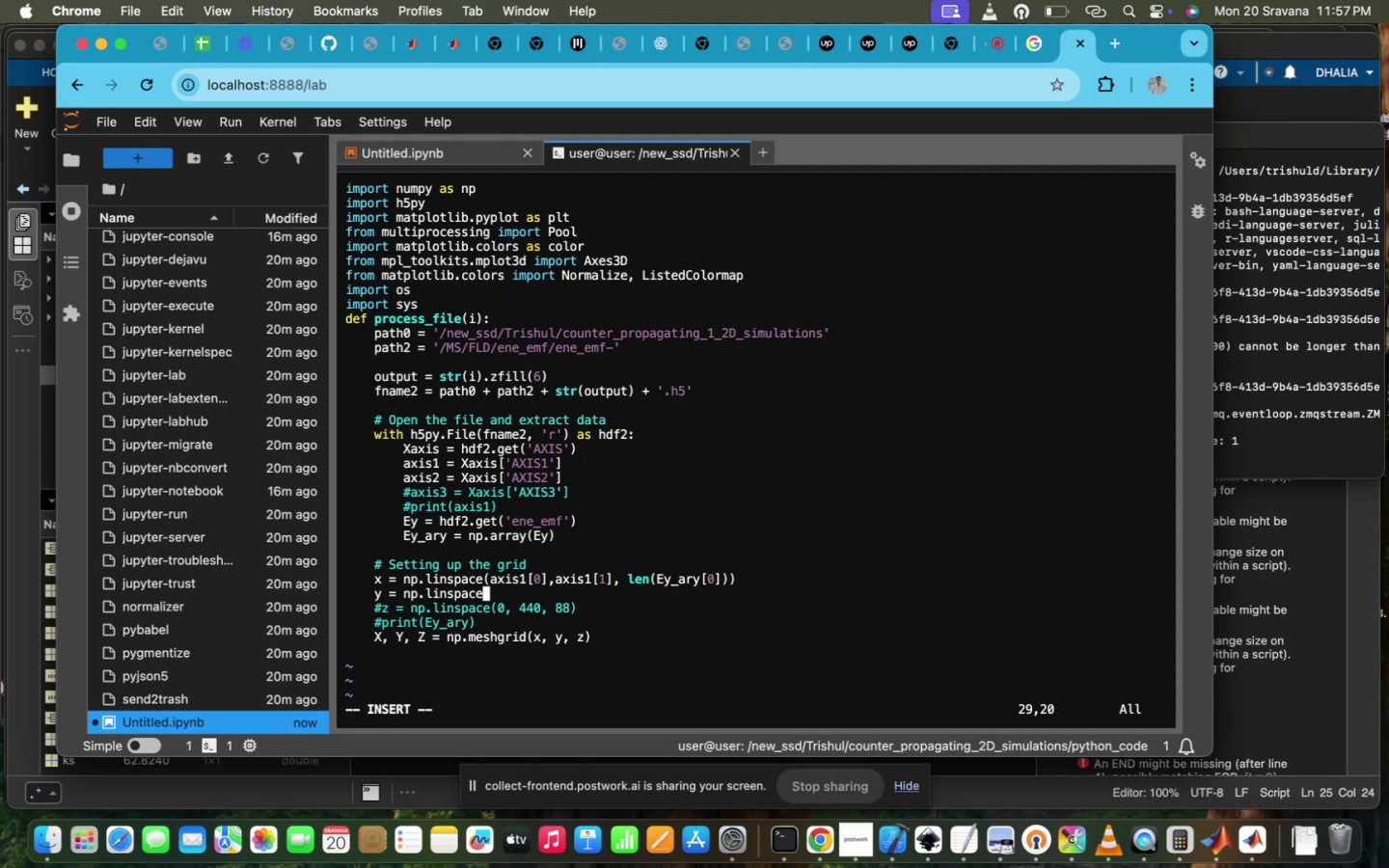 
type((axia)
key(Backspace)
type(s1[0])
 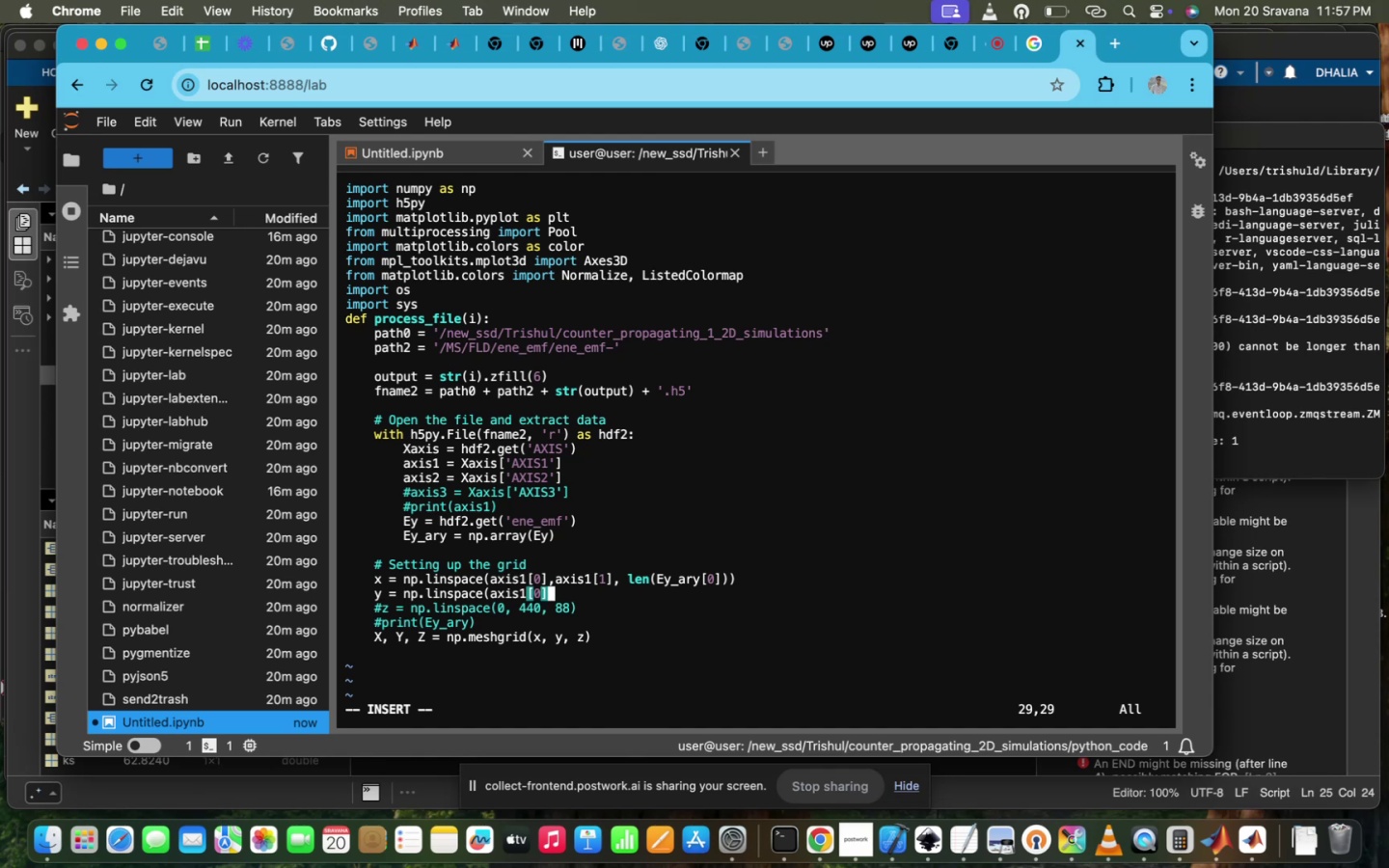 
key(ArrowRight)
 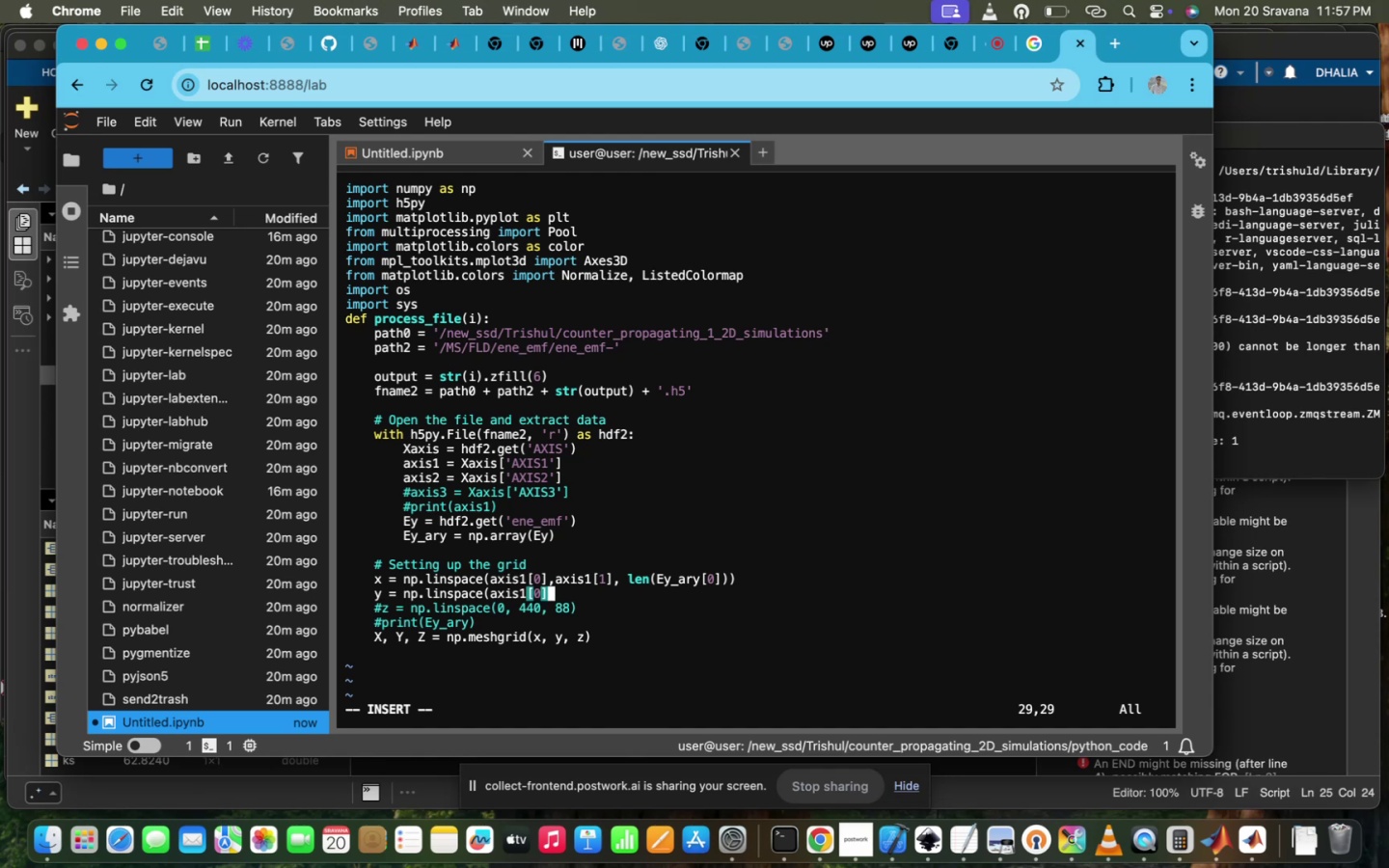 
type(,axs)
key(Backspace)
type(os)
key(Backspace)
key(Backspace)
type(is )
key(Backspace)
type(1[1],)
 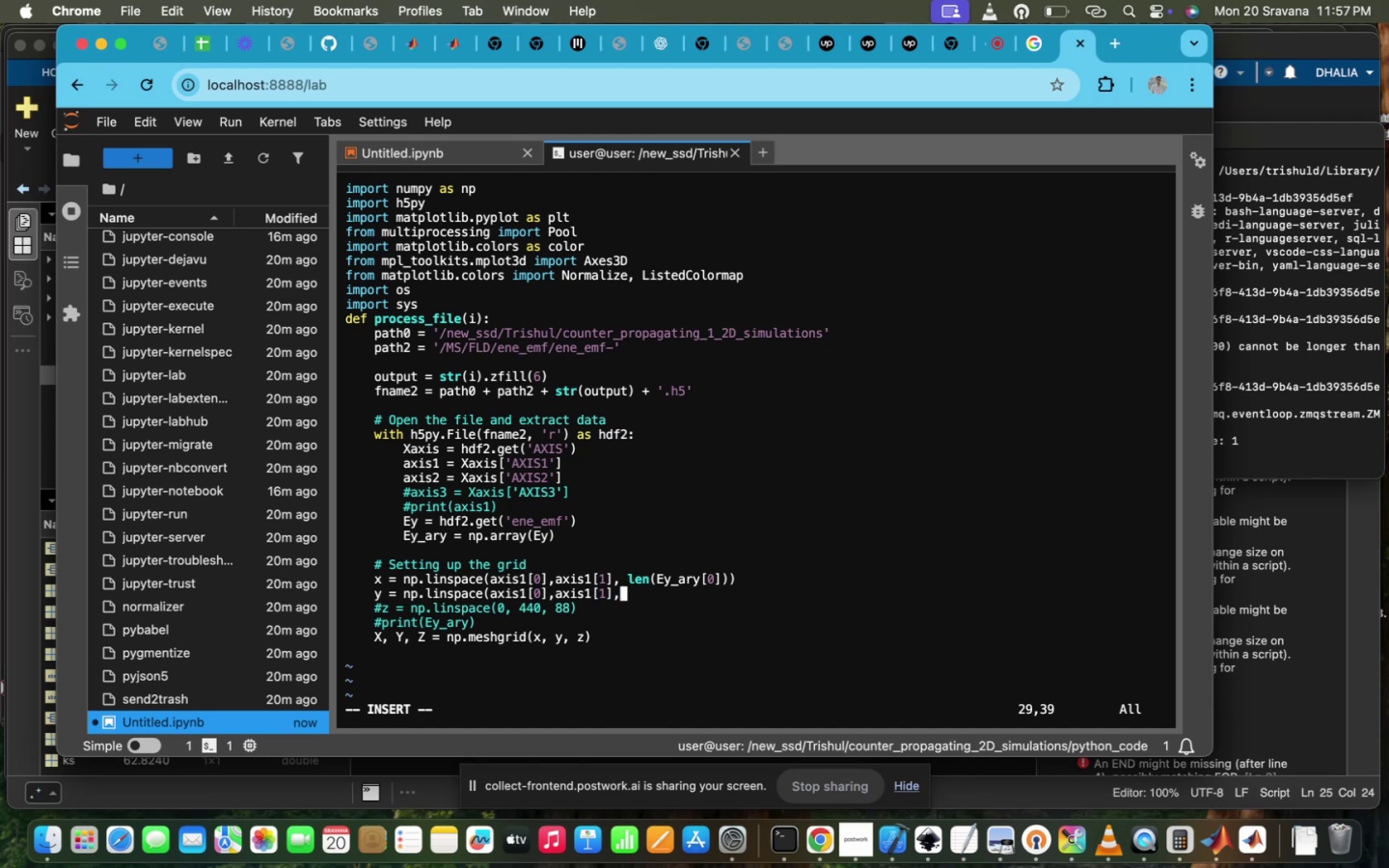 
key(ArrowRight)
 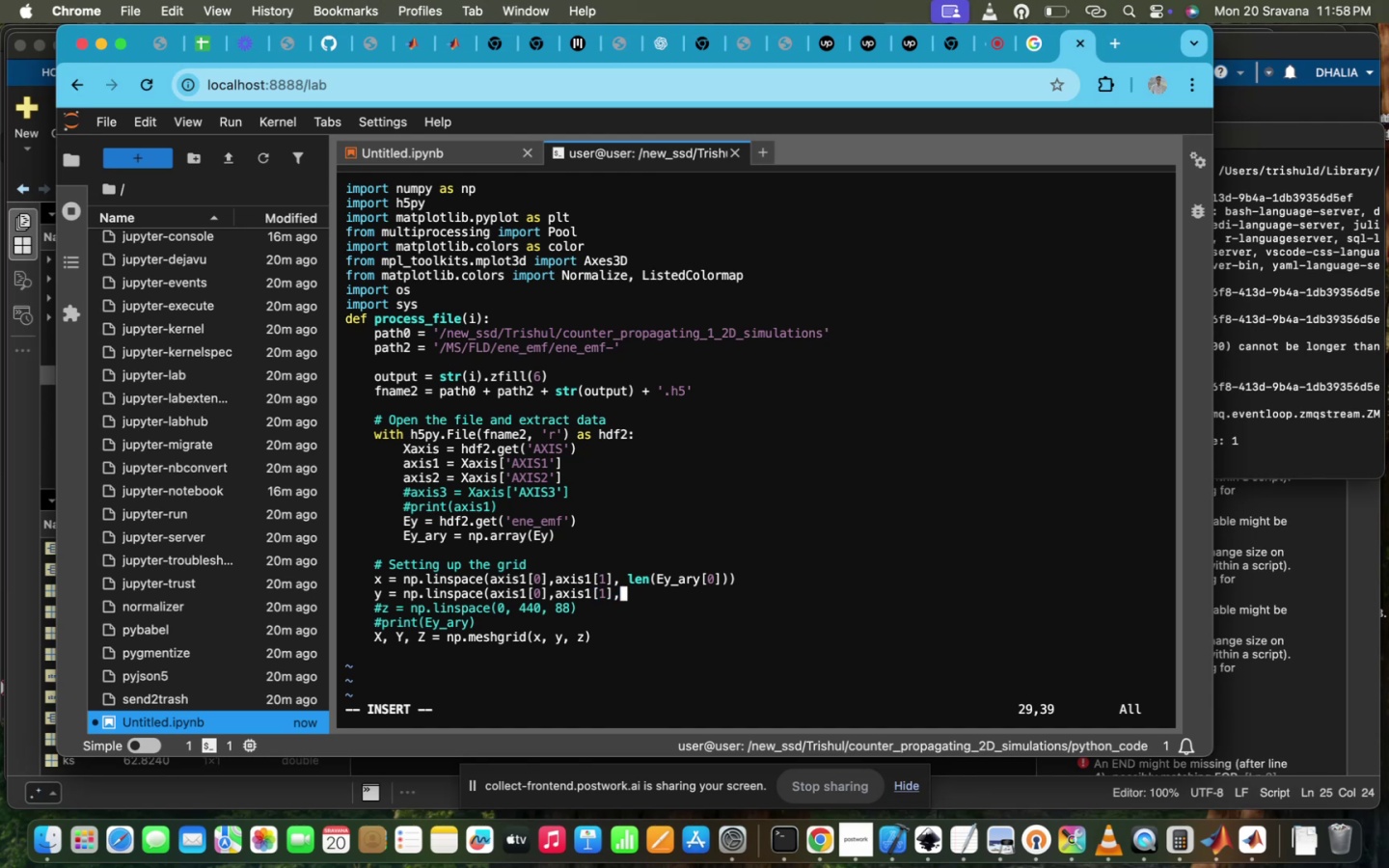 
key(ArrowRight)
 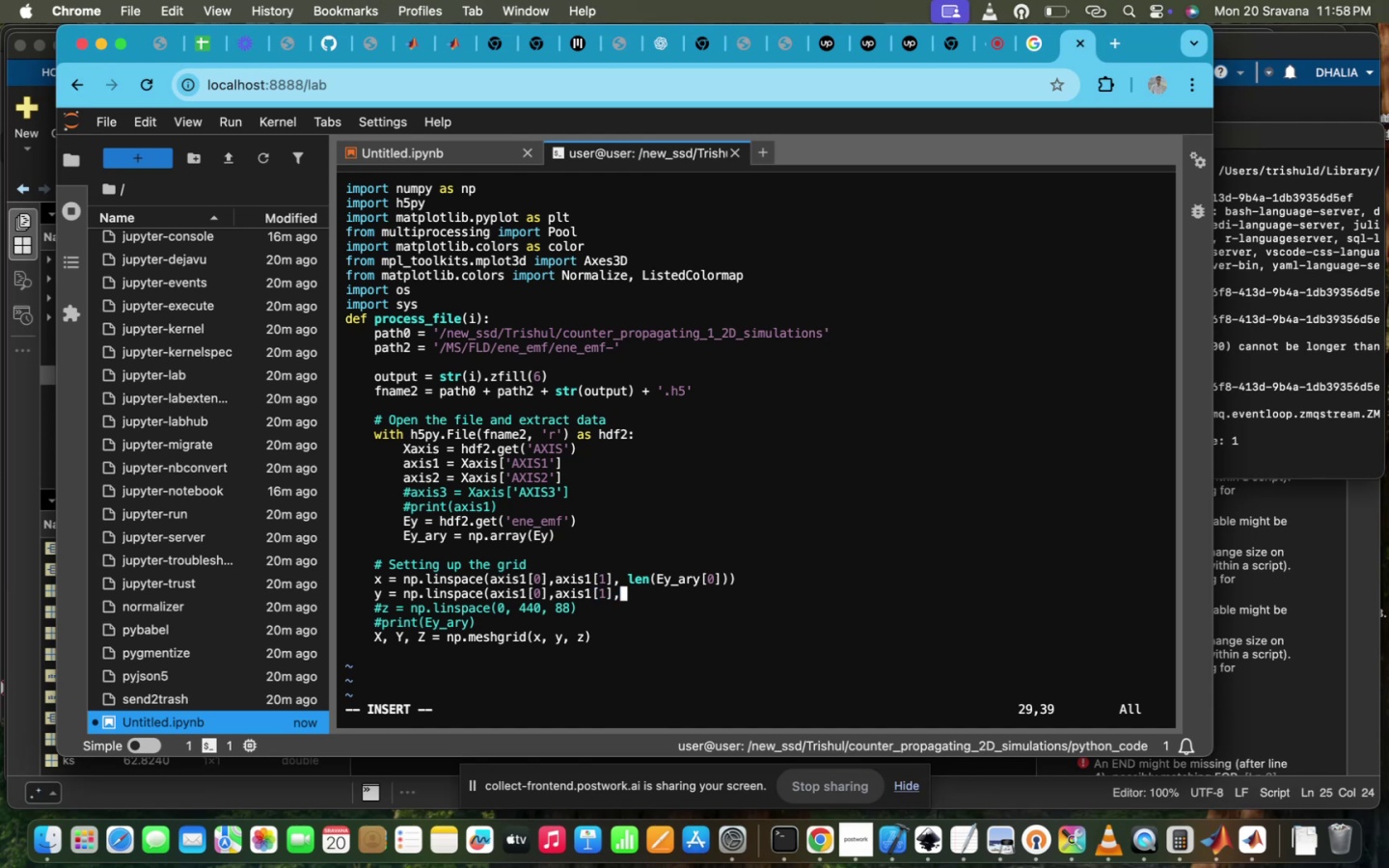 
type( len(Ey_A)
key(Backspace)
type(ary))
 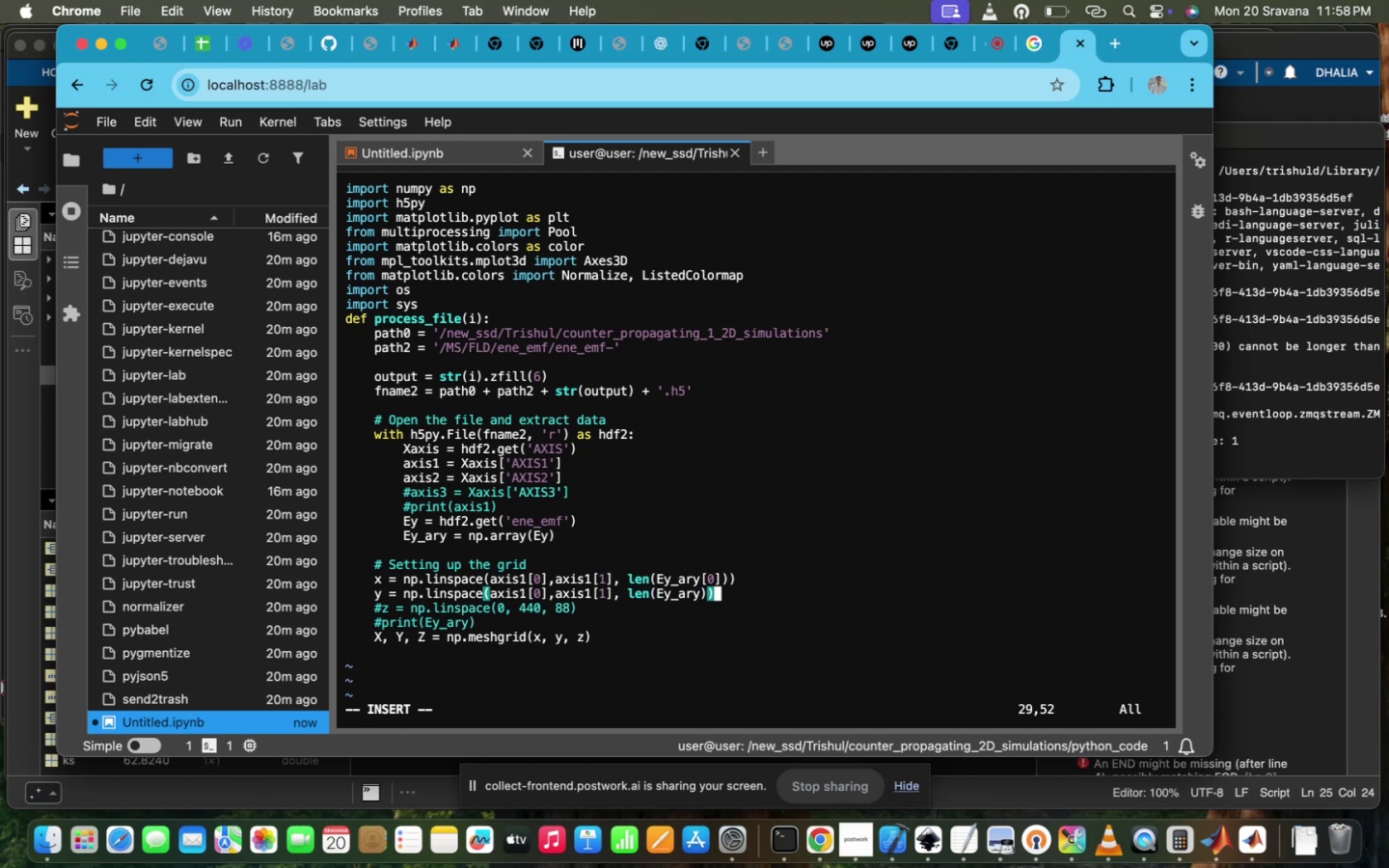 
hold_key(key=ArrowDown, duration=0.32)
 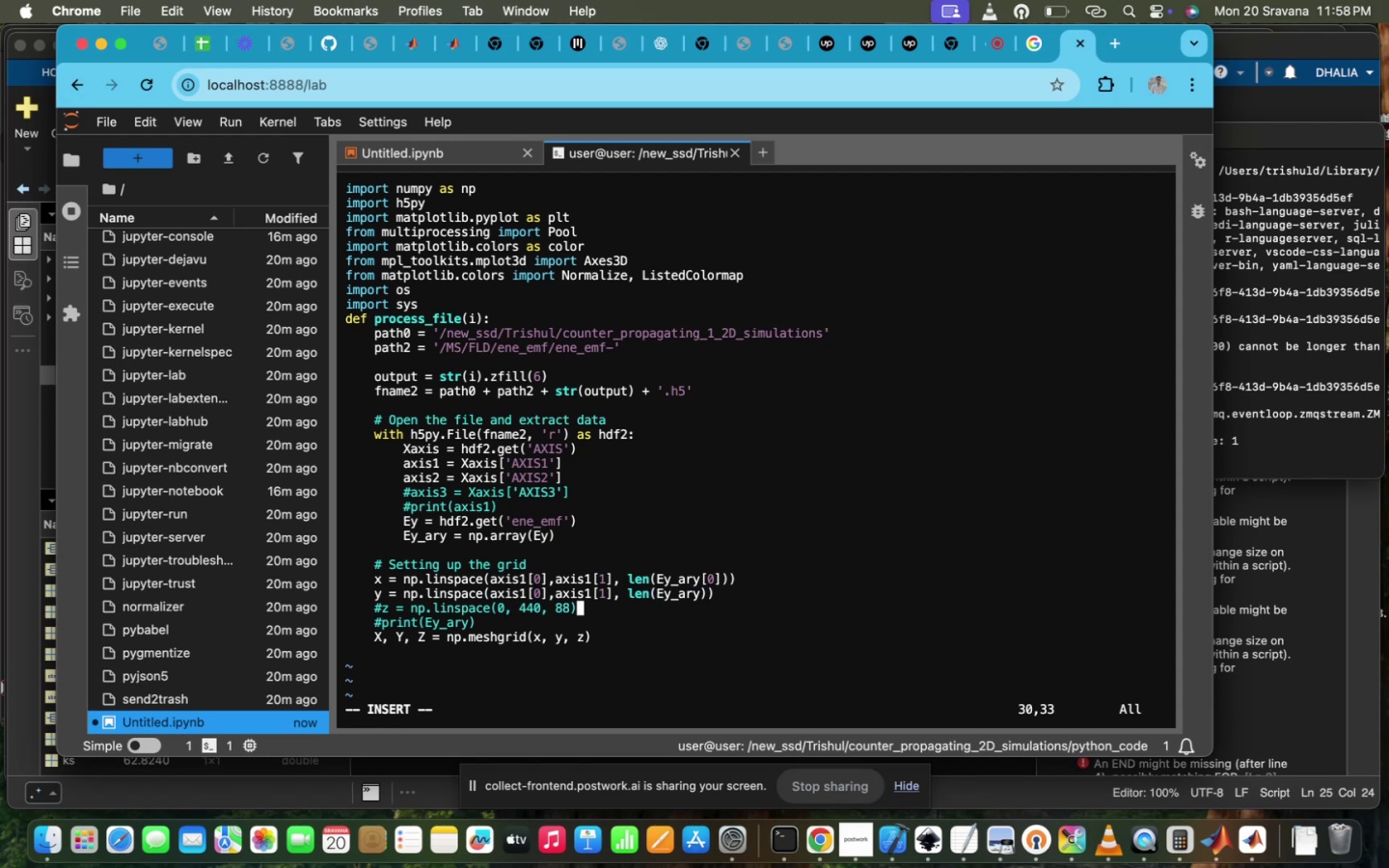 
key(ArrowUp)
 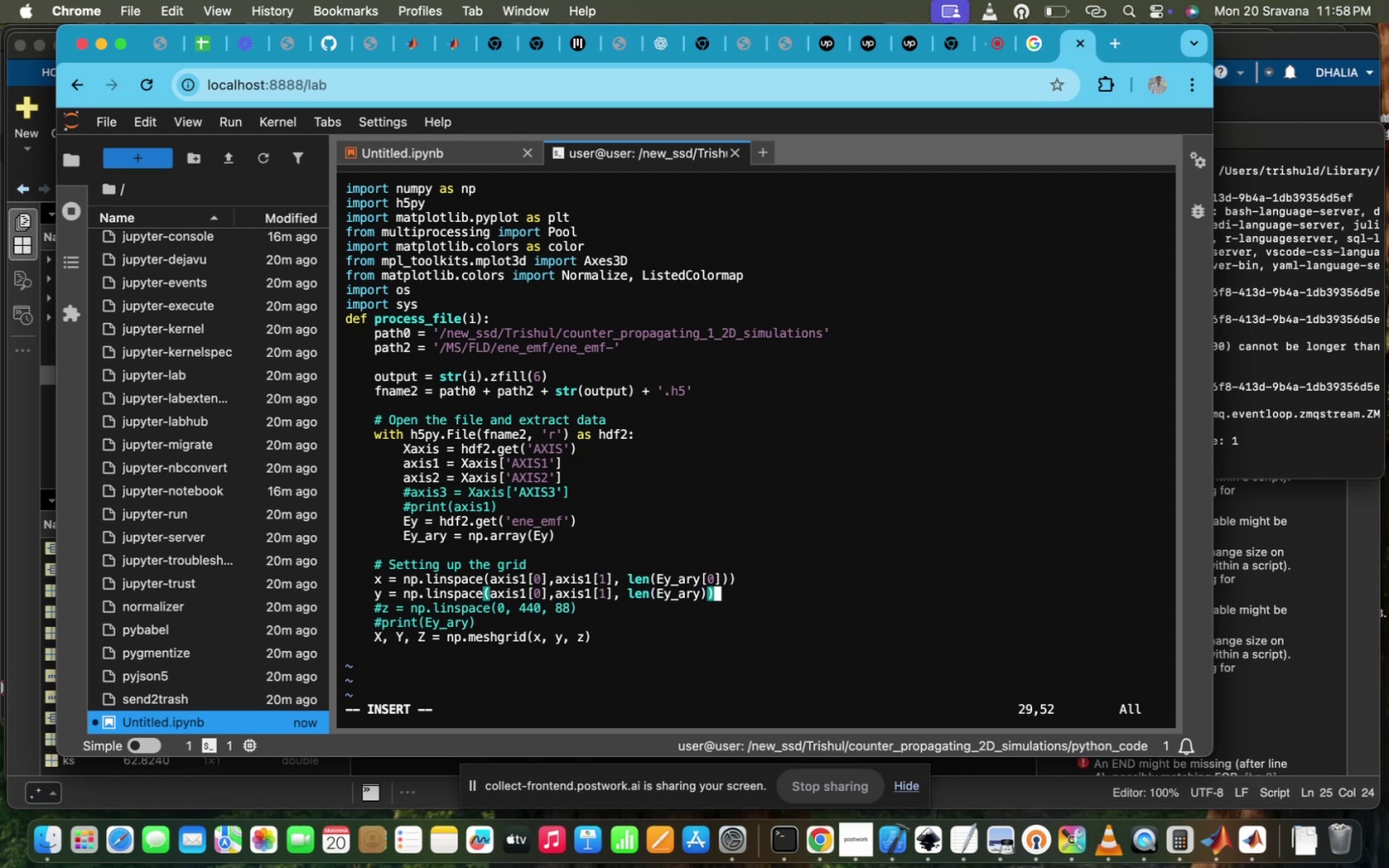 
key(ArrowLeft)
 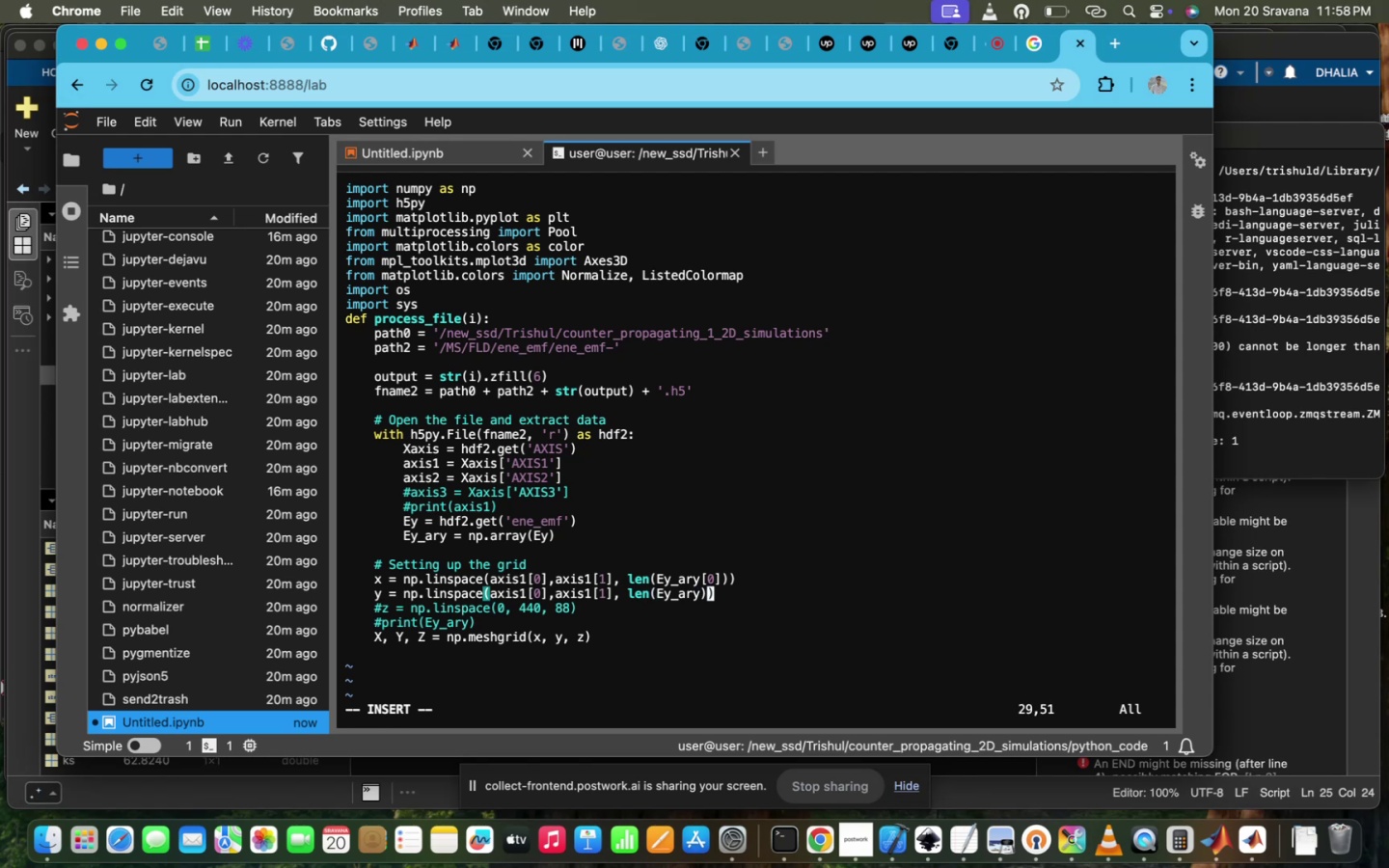 
key(ArrowLeft)
 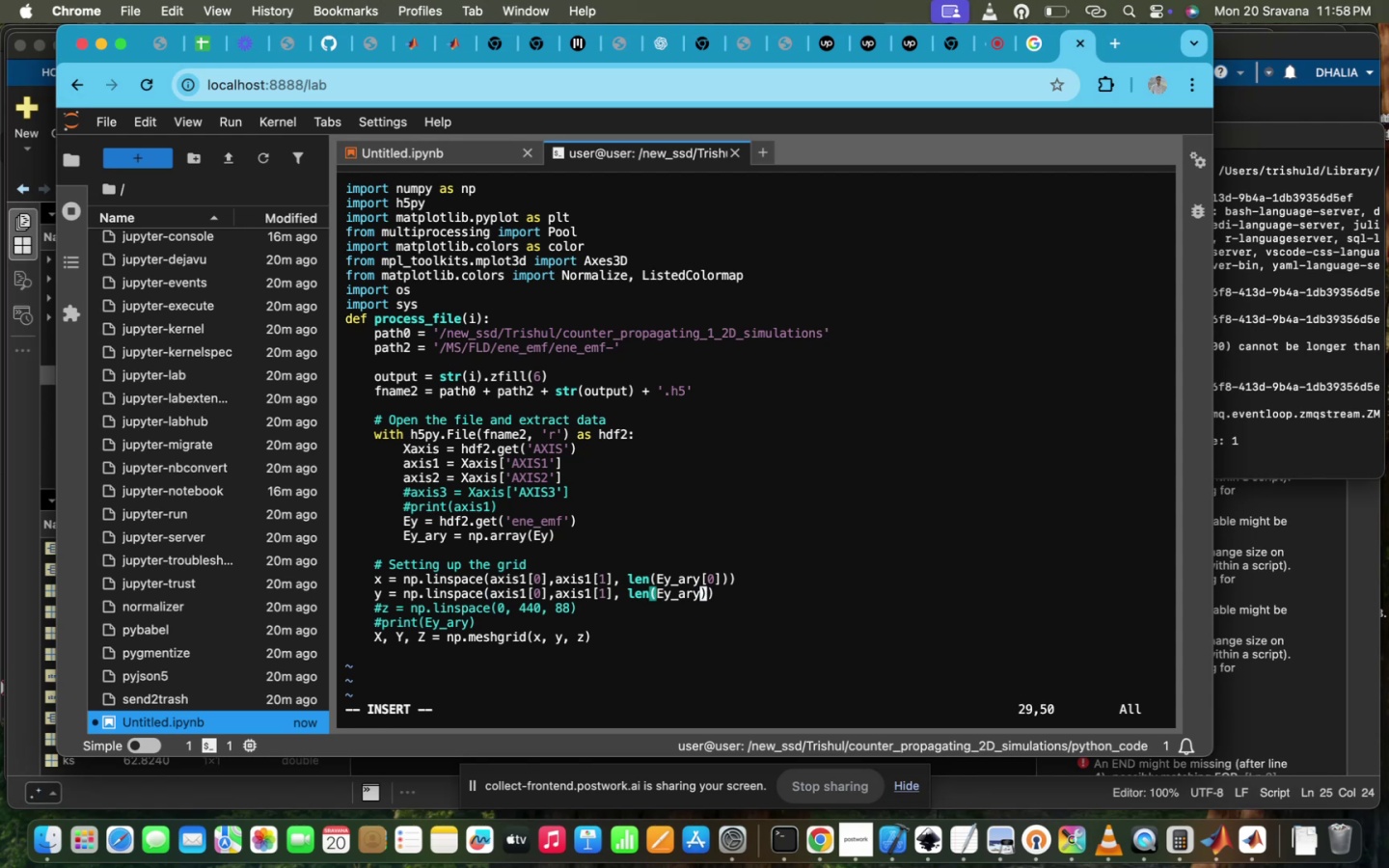 
key(BracketLeft)
 